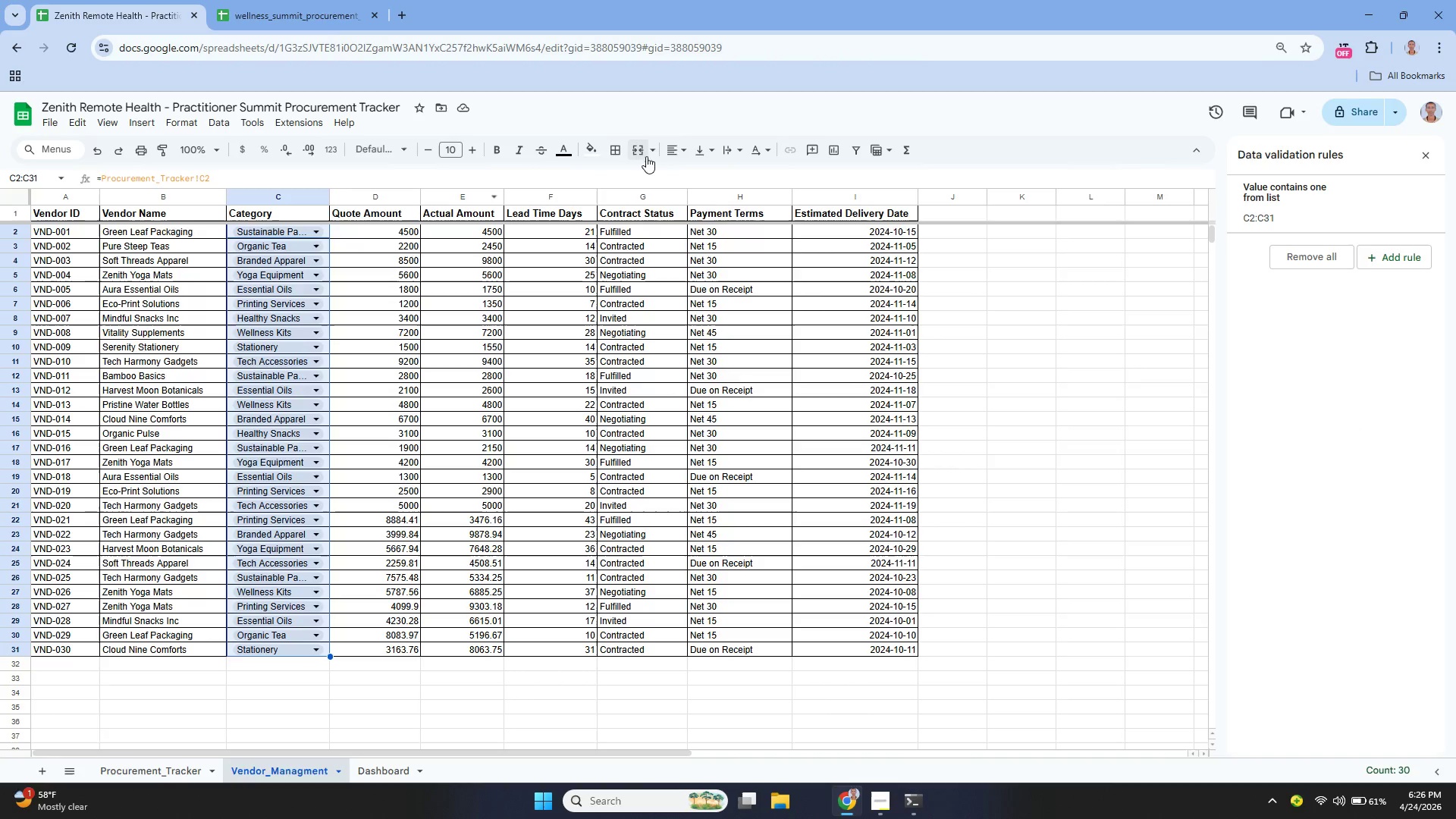 
left_click([625, 229])
 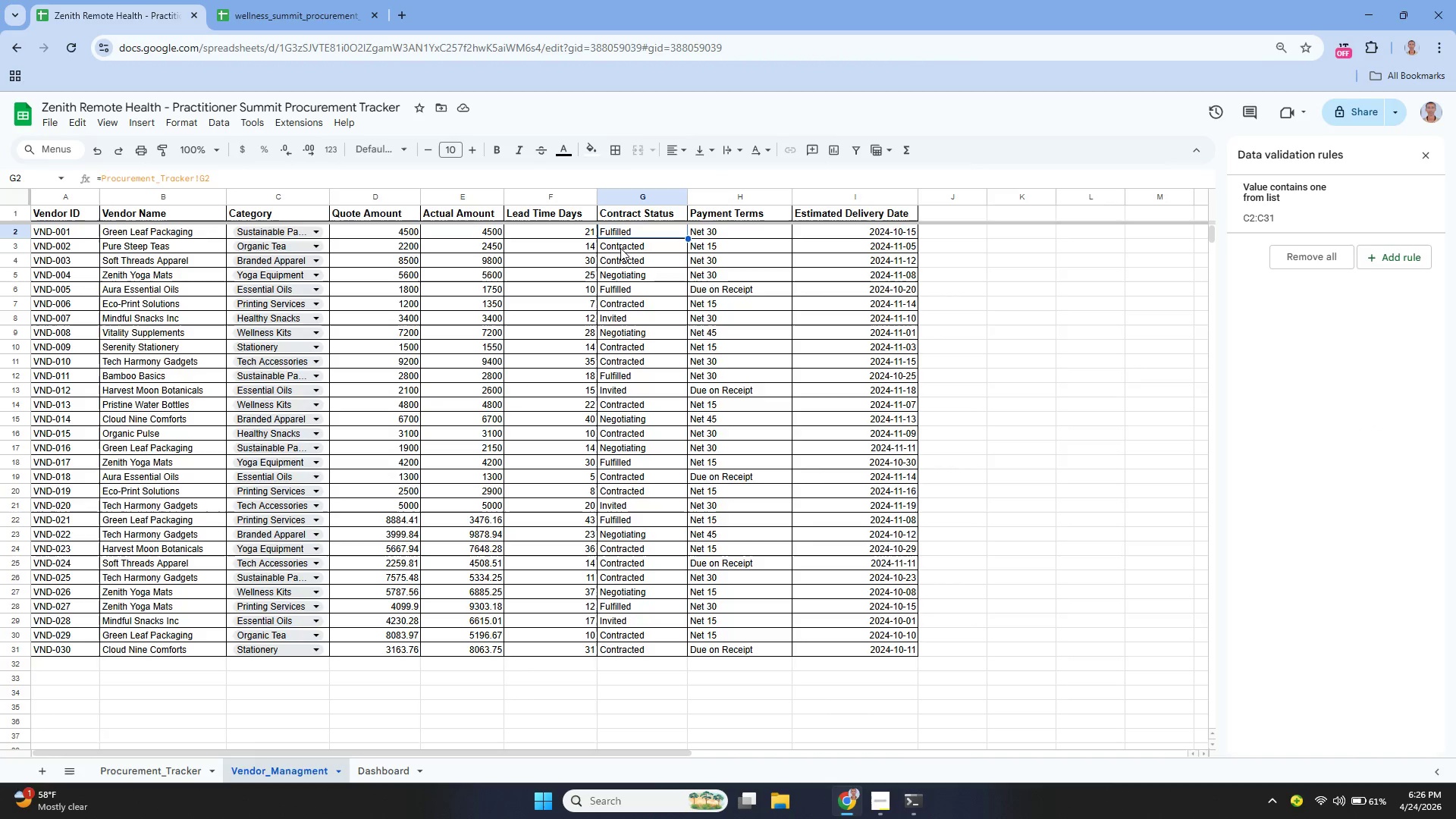 
left_click_drag(start_coordinate=[625, 229], to_coordinate=[645, 645])
 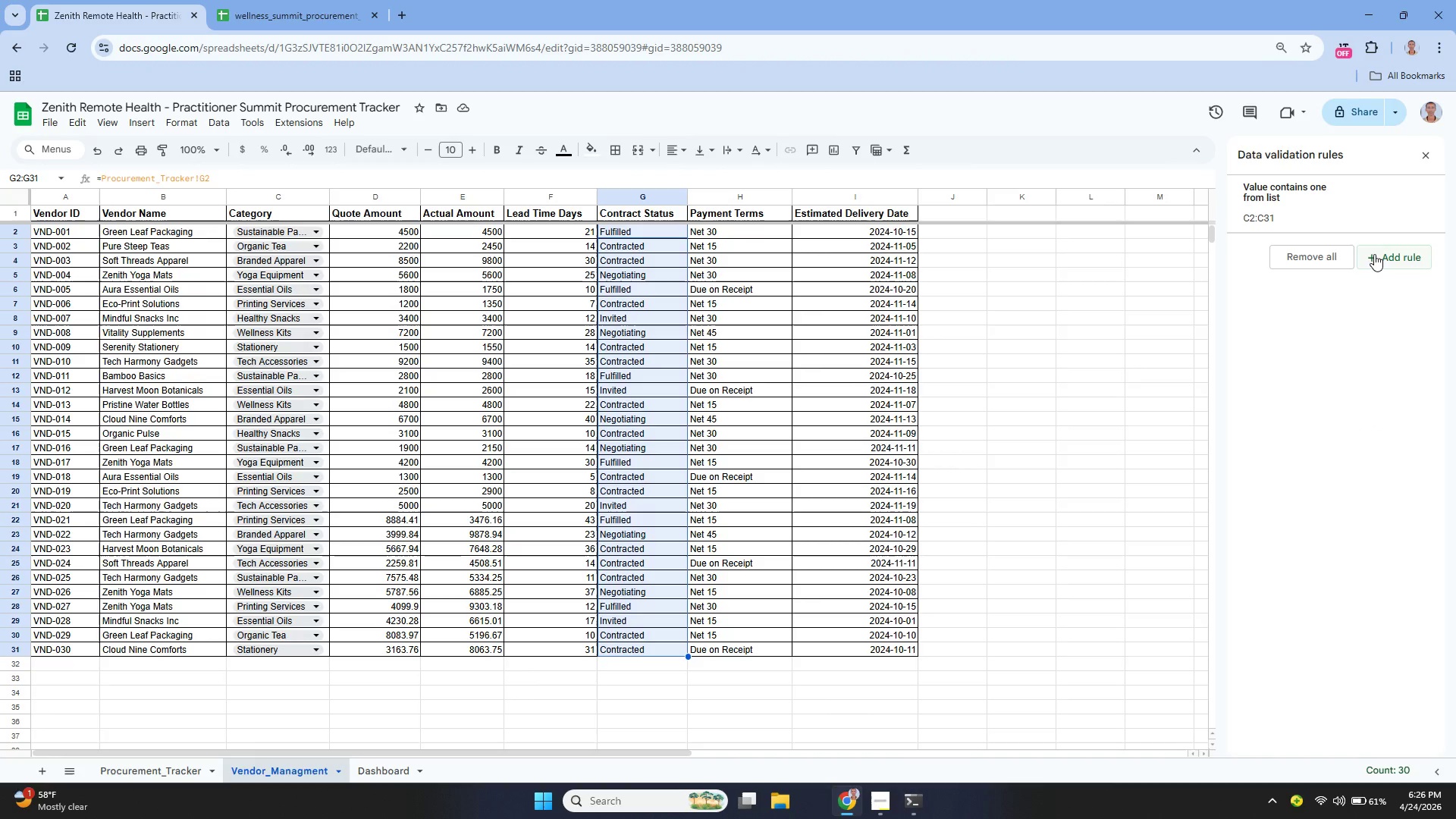 
left_click([1374, 254])
 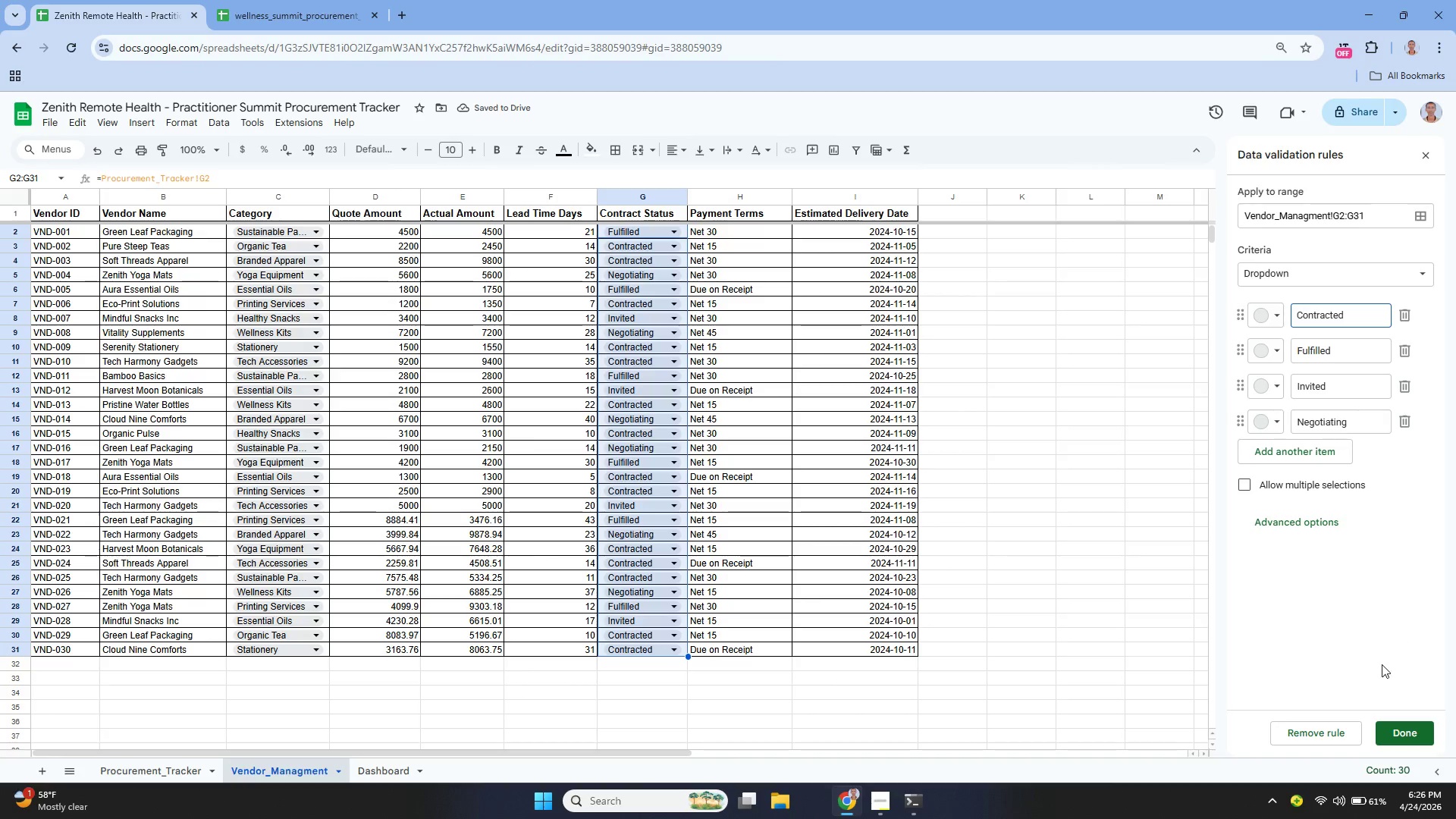 
left_click([1398, 730])
 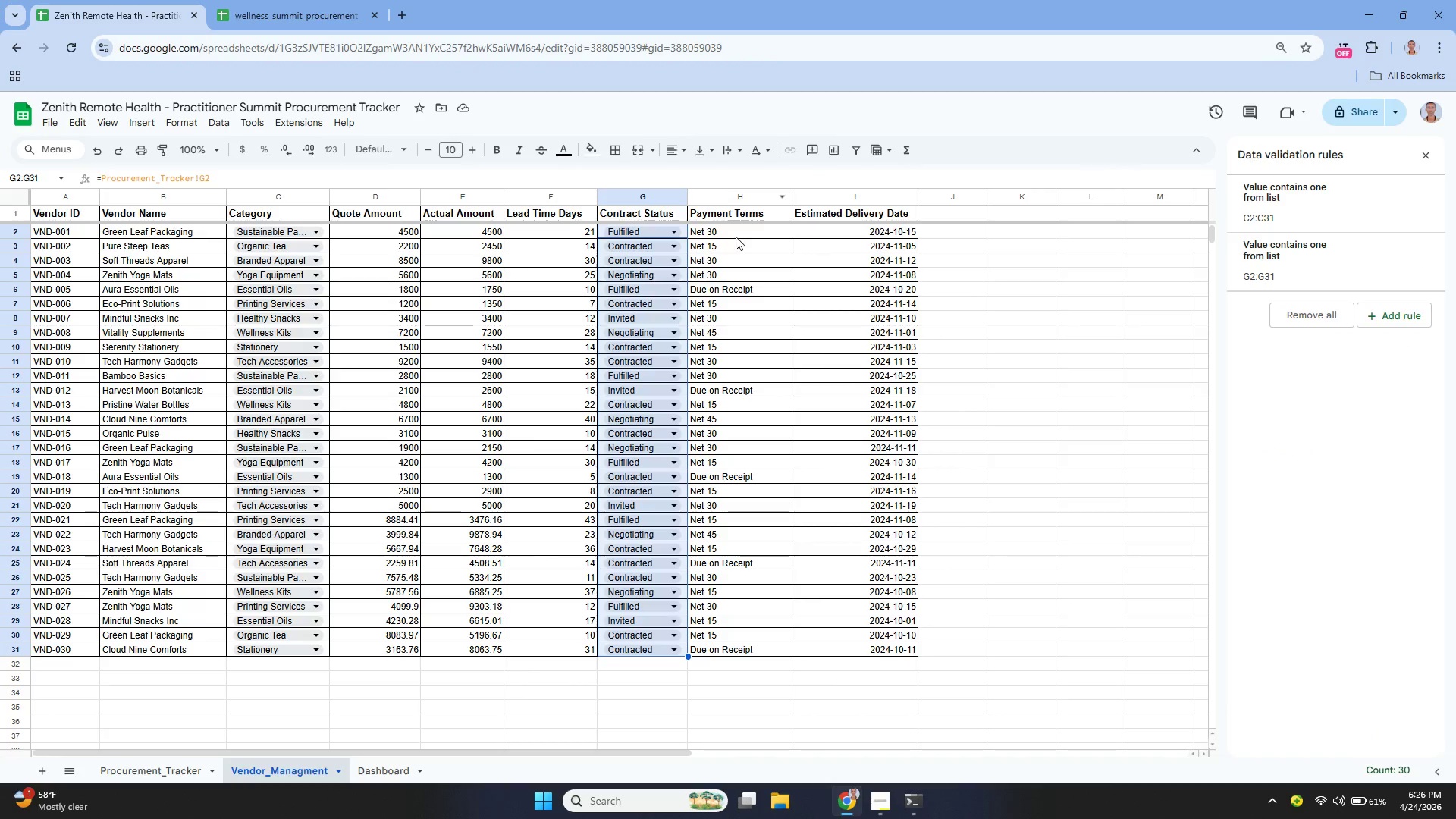 
wait(5.77)
 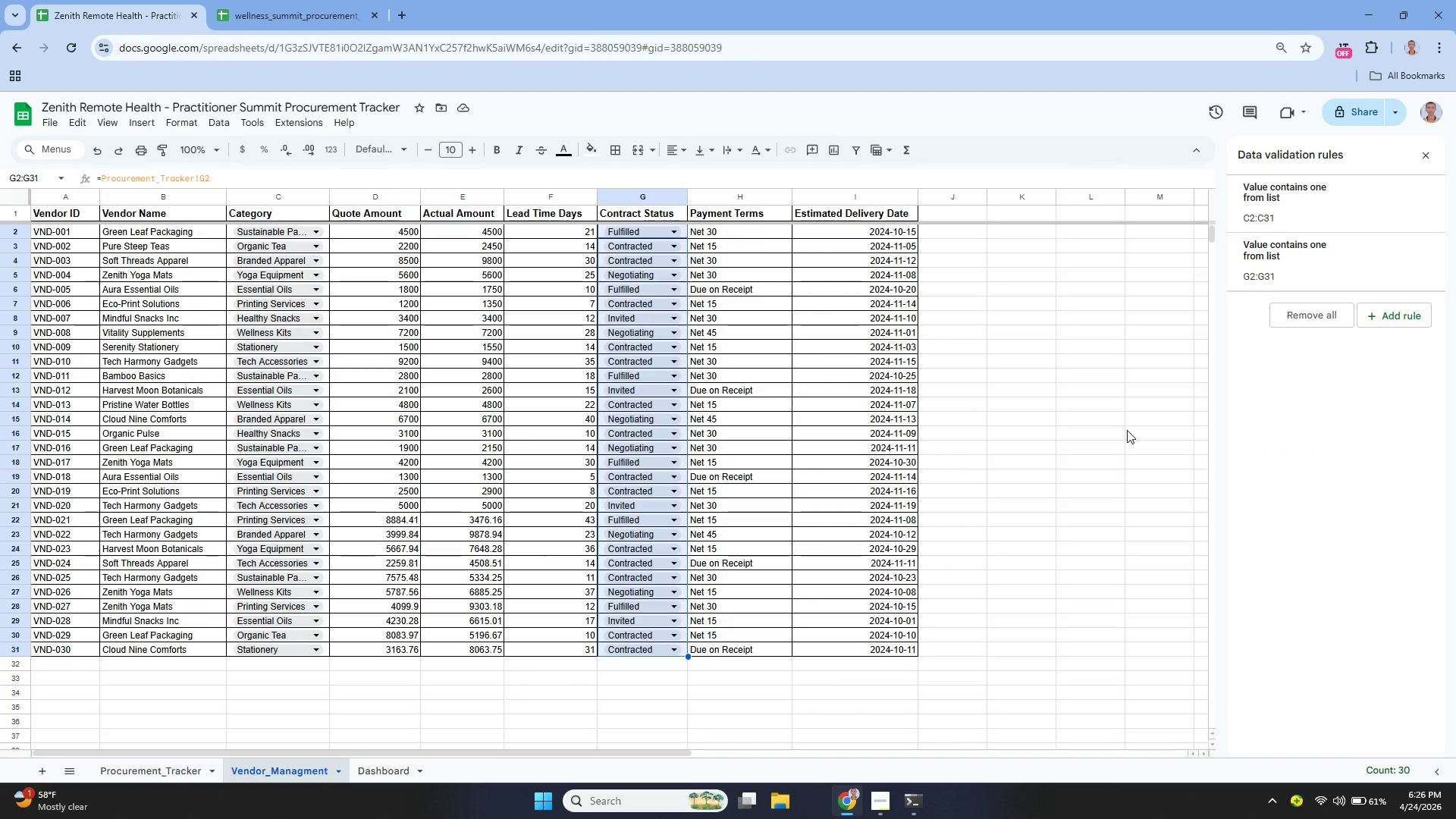 
left_click_drag(start_coordinate=[728, 231], to_coordinate=[710, 647])
 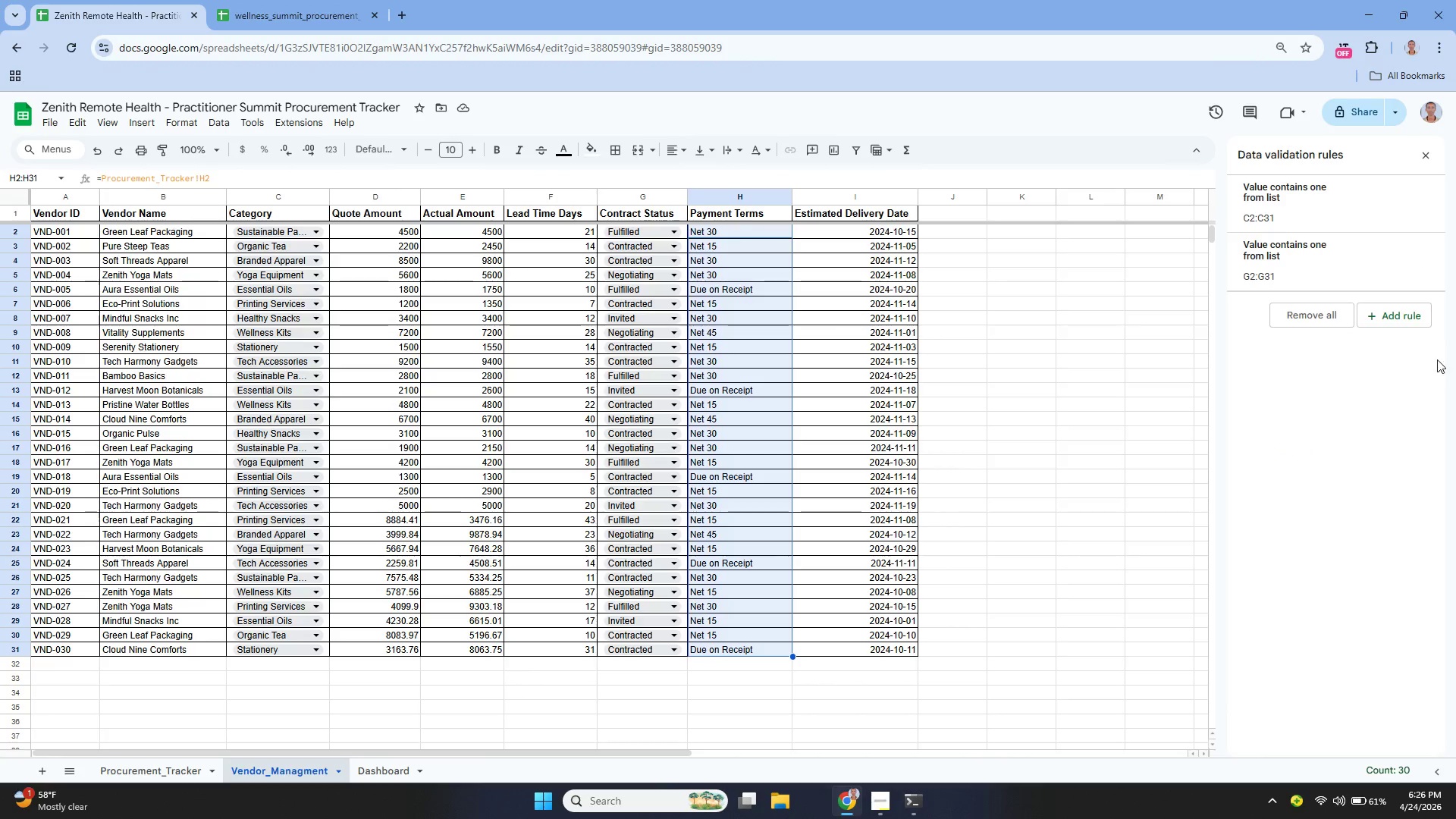 
left_click([1395, 315])
 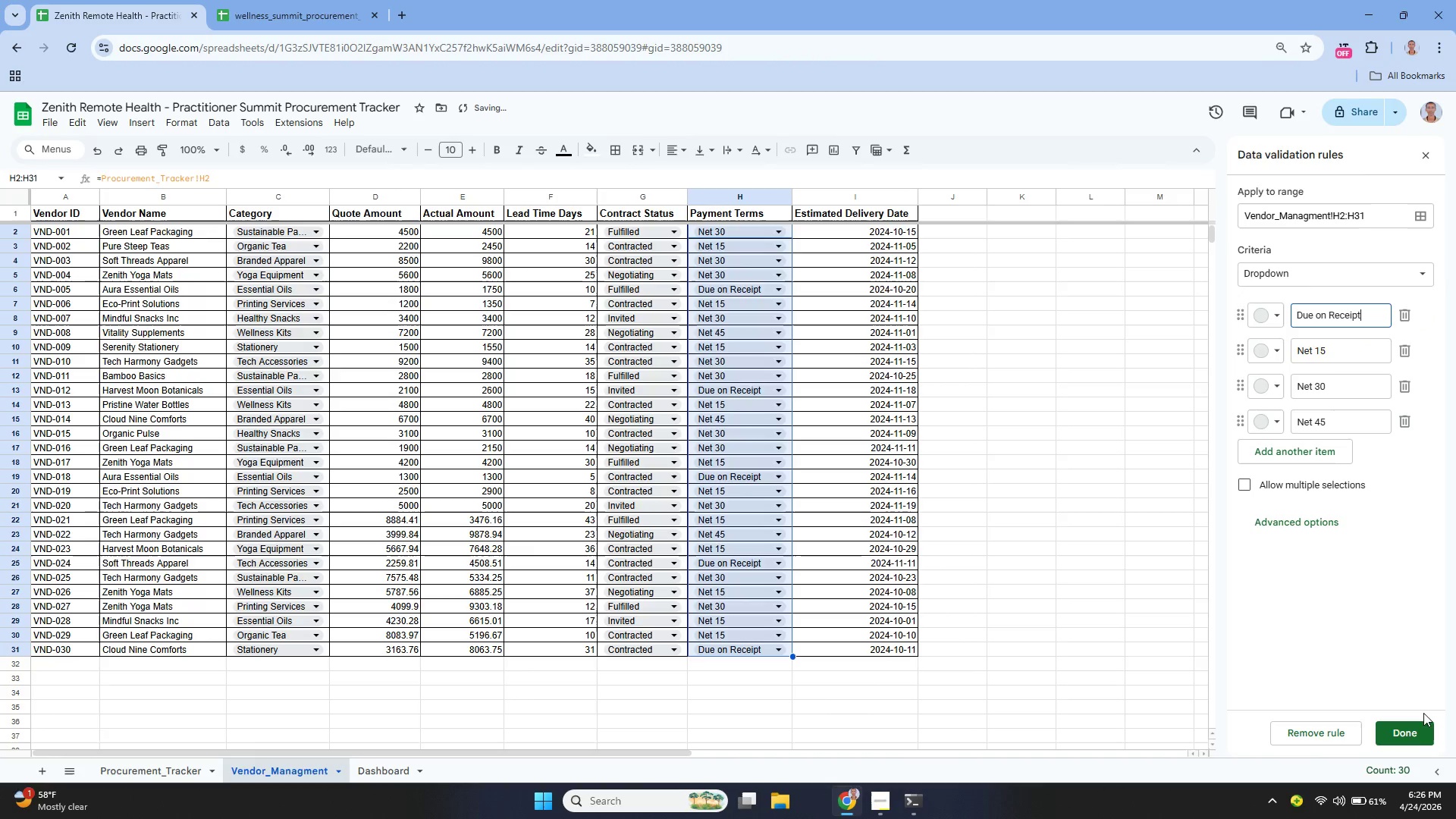 
left_click([1419, 733])
 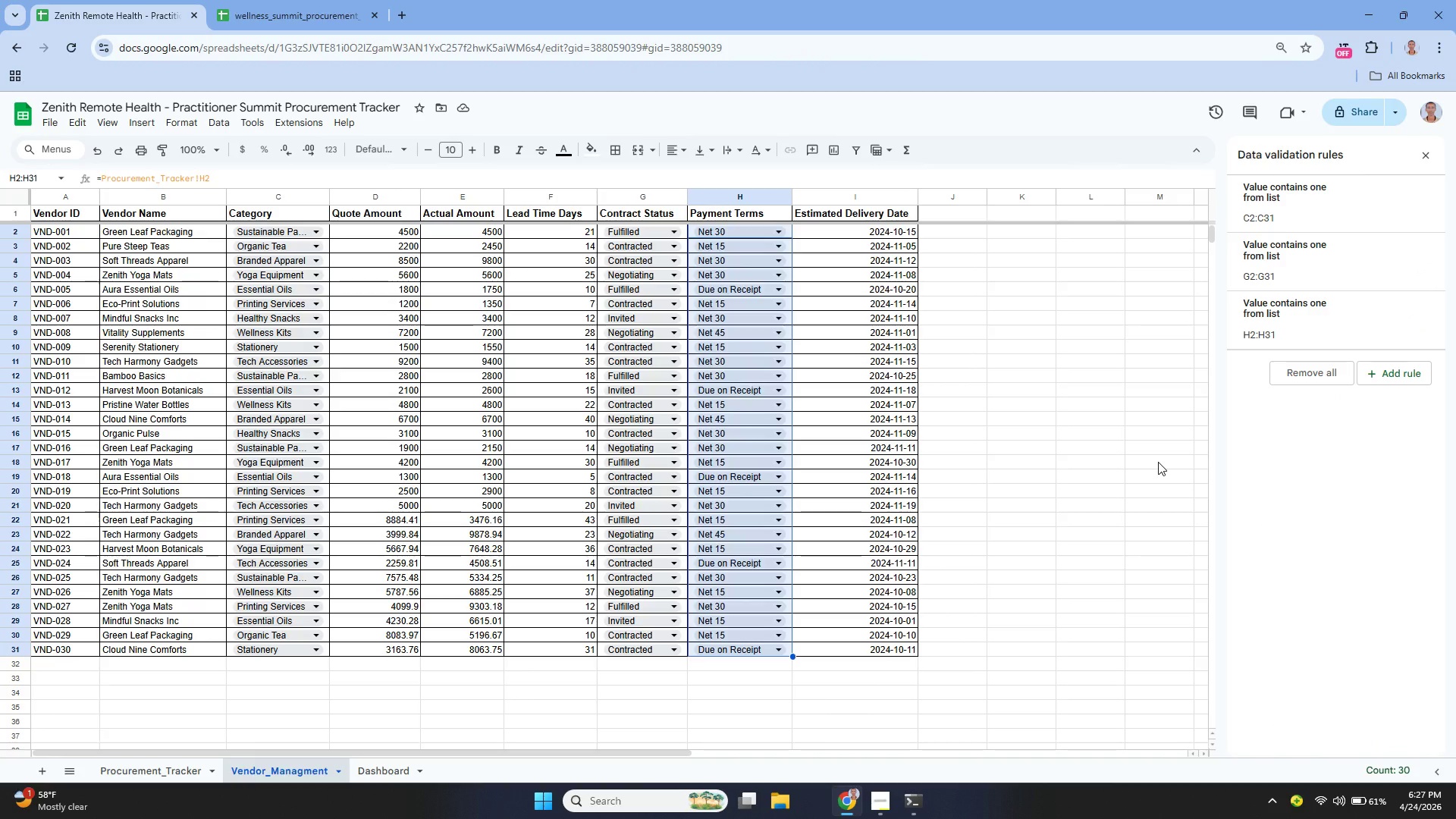 
wait(13.31)
 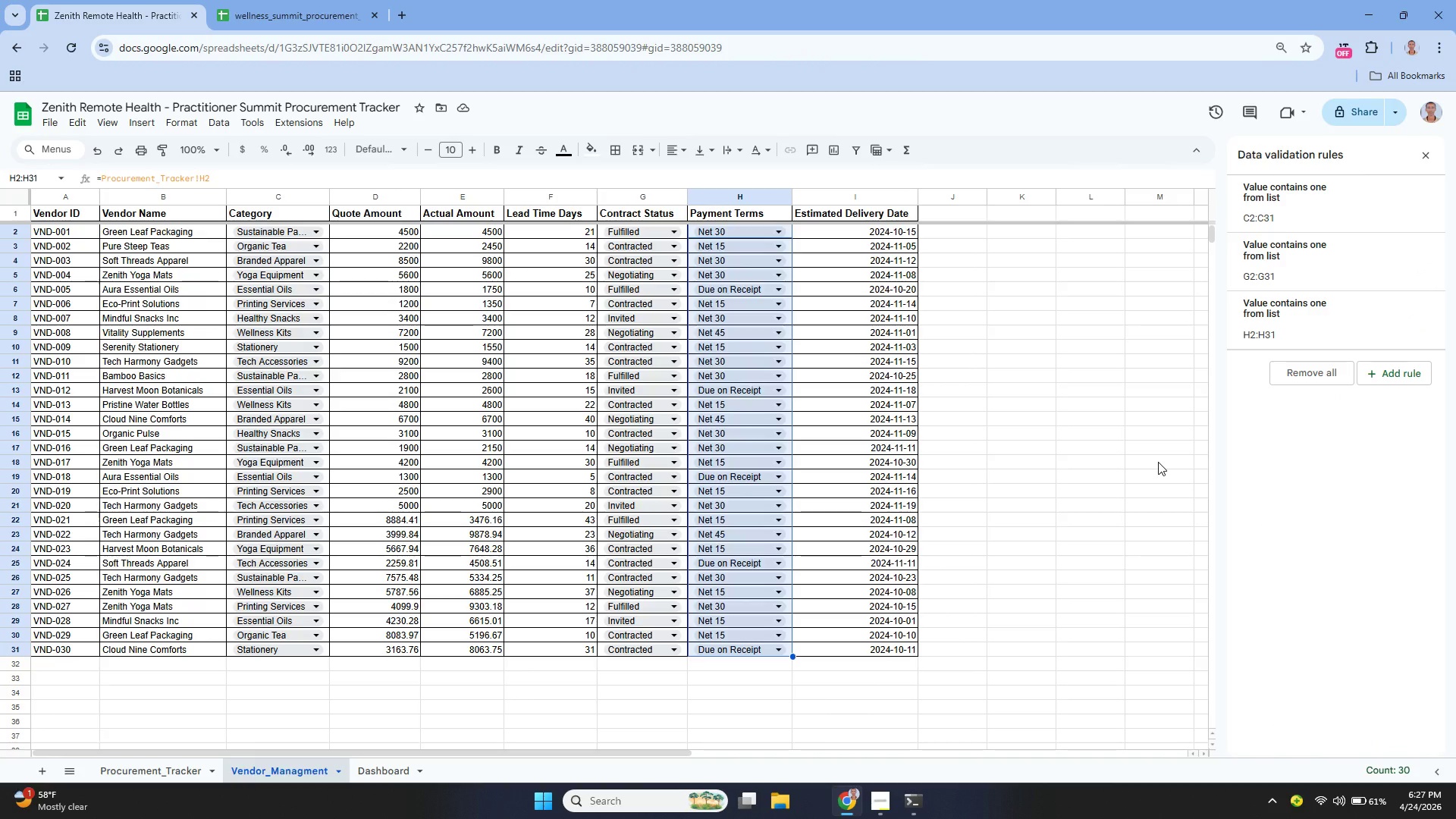 
left_click([836, 238])
 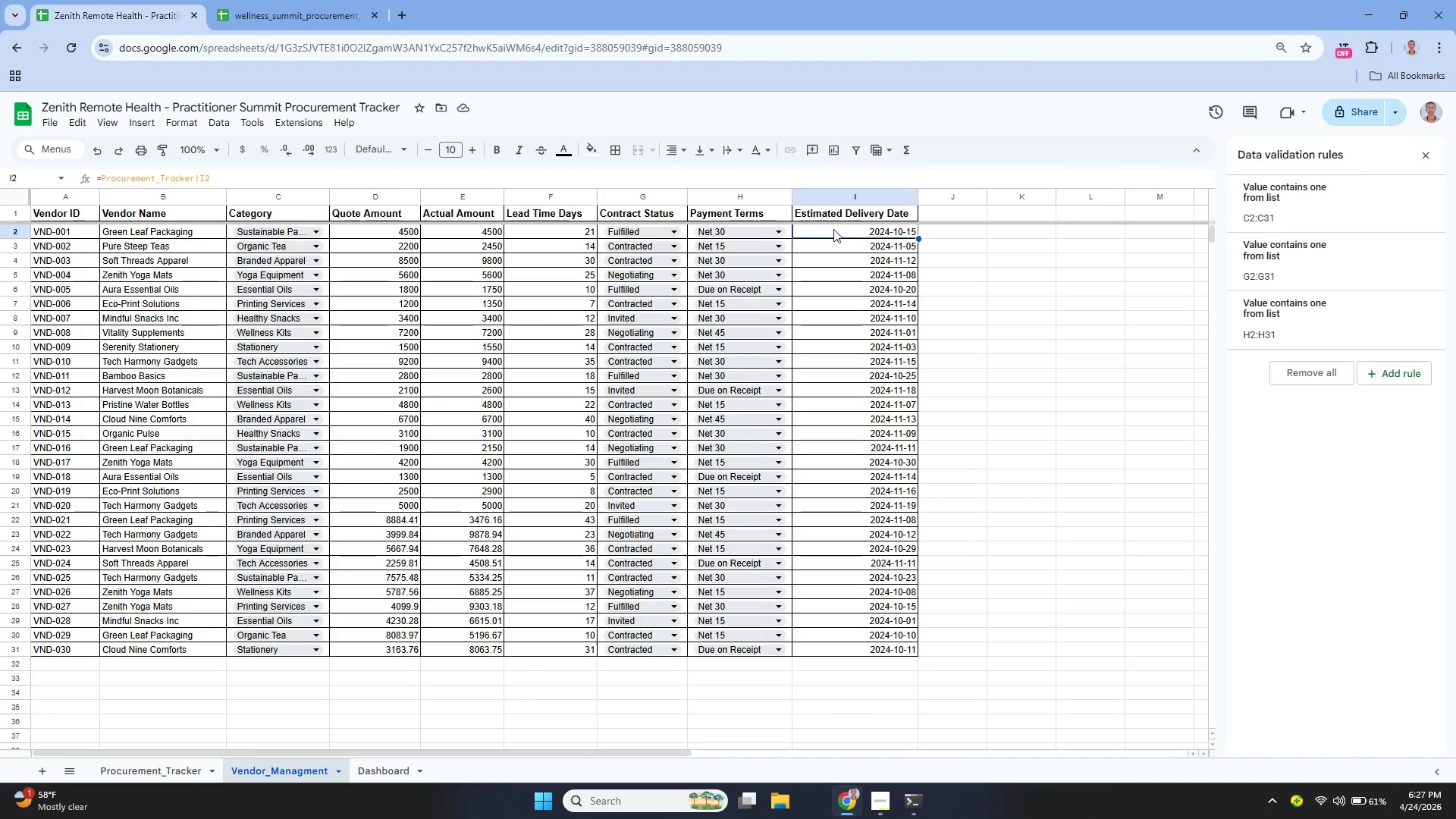 
left_click_drag(start_coordinate=[833, 229], to_coordinate=[846, 647])
 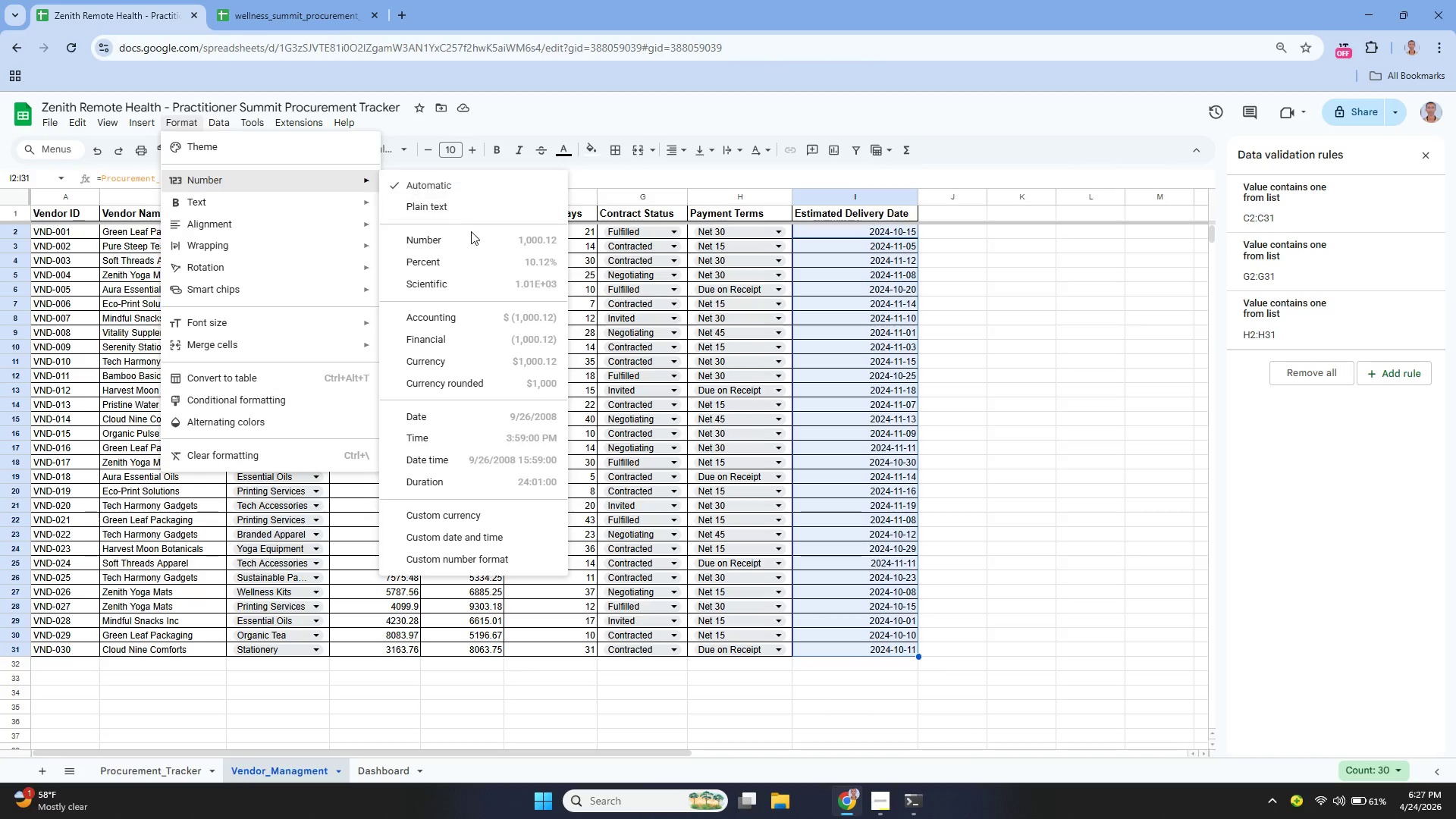 
wait(6.3)
 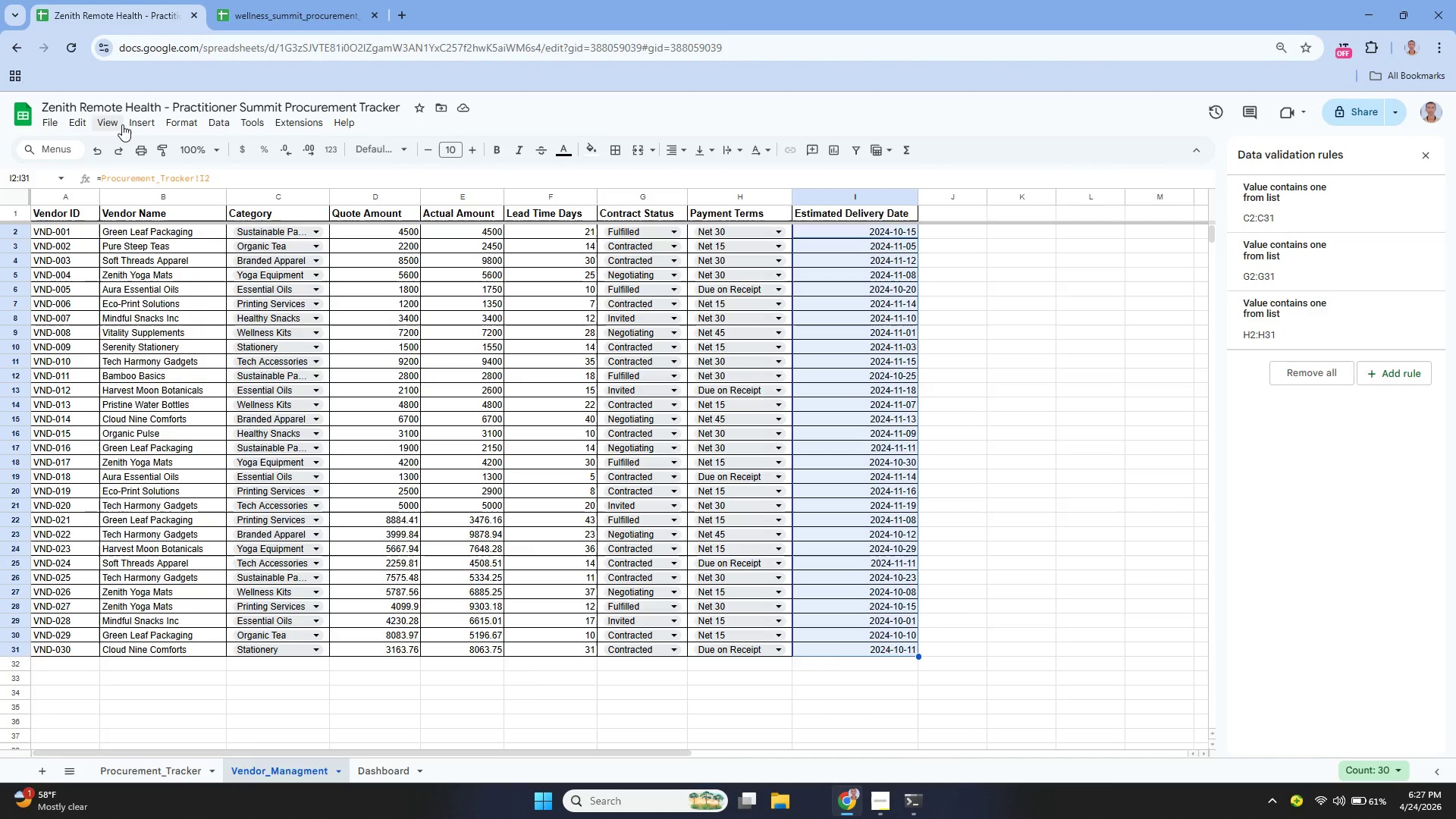 
left_click([444, 414])
 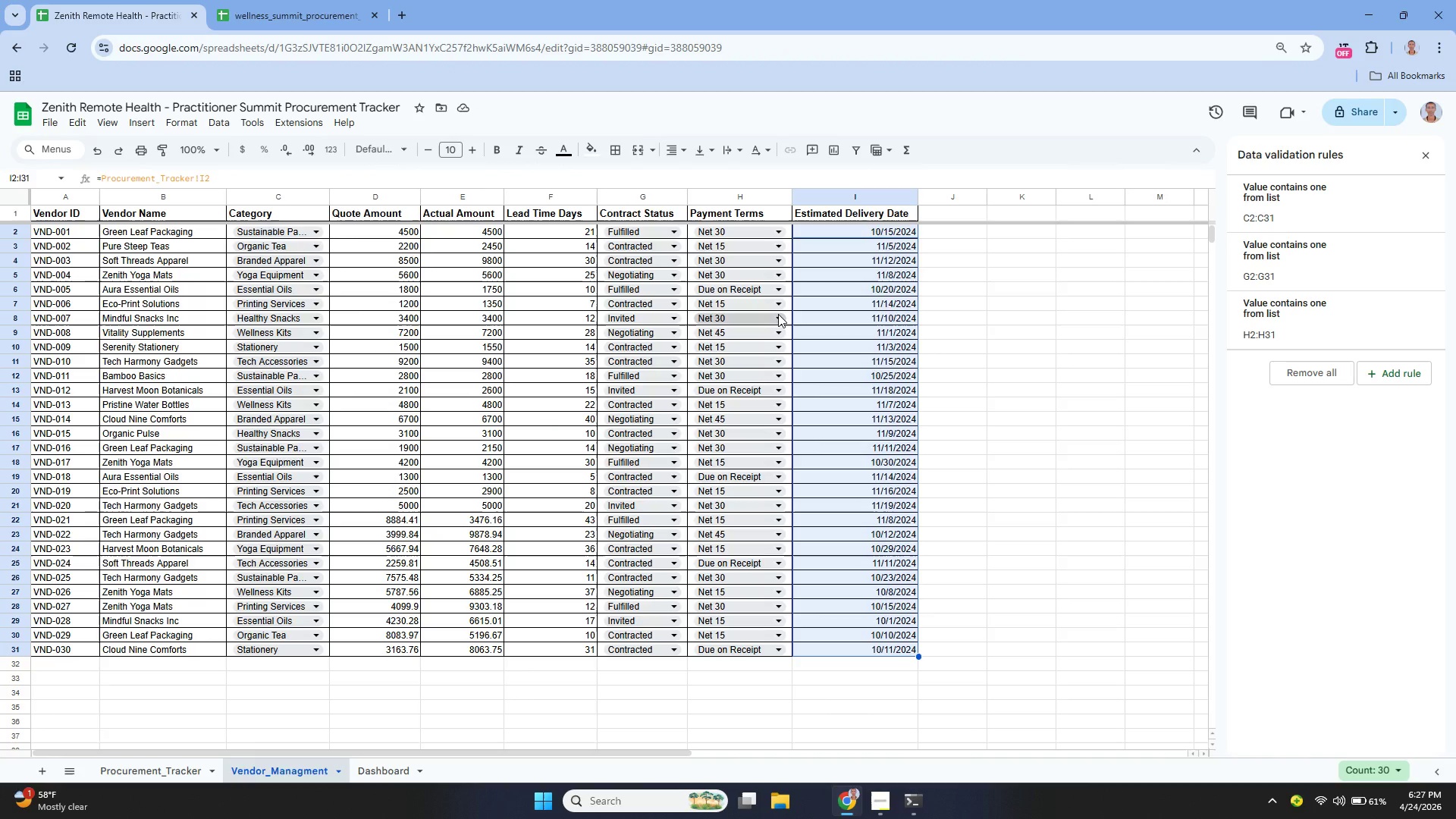 
wait(10.89)
 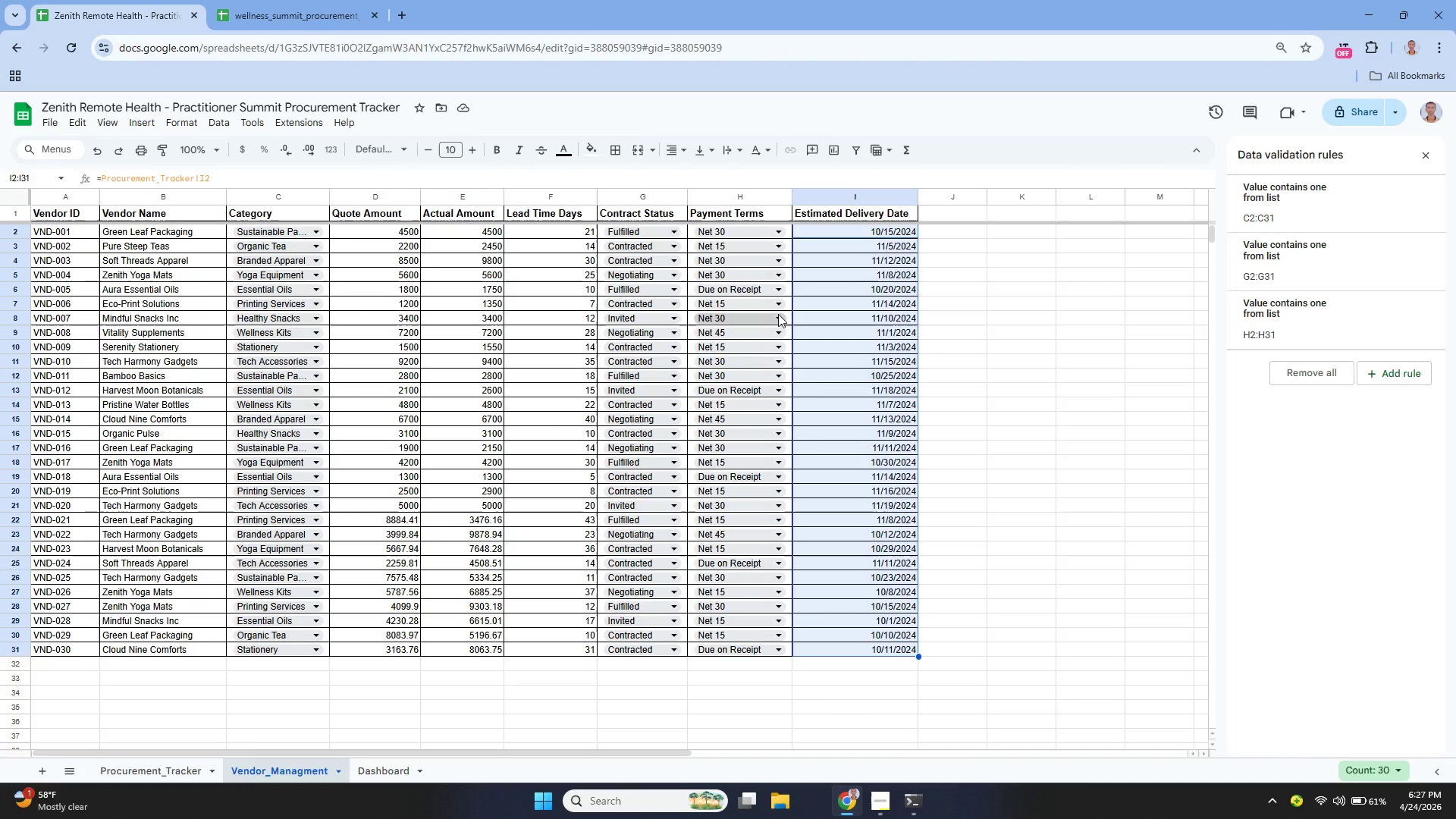 
scroll: coordinate [67, 331], scroll_direction: up, amount: 1.0
 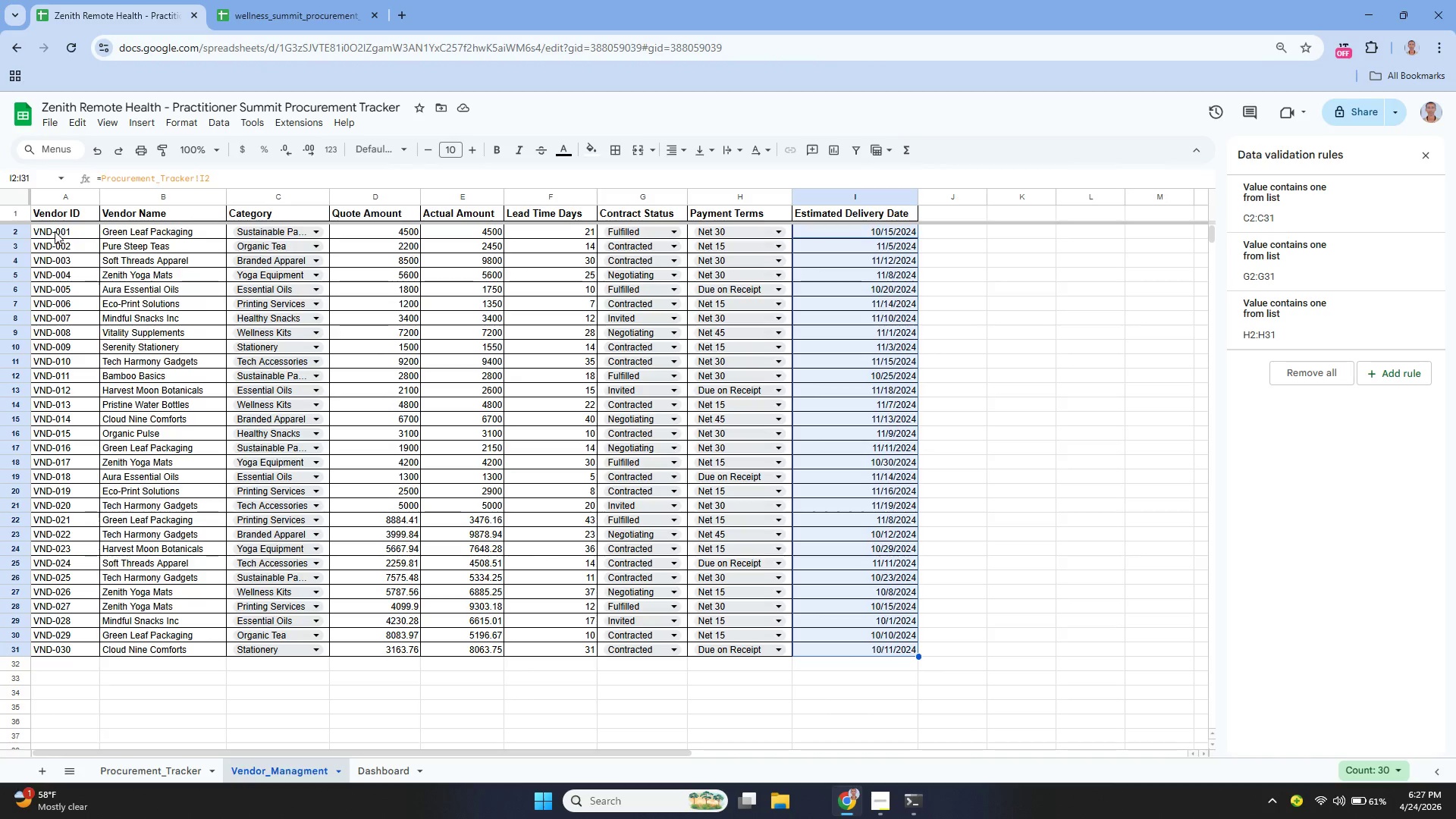 
left_click_drag(start_coordinate=[55, 231], to_coordinate=[907, 648])
 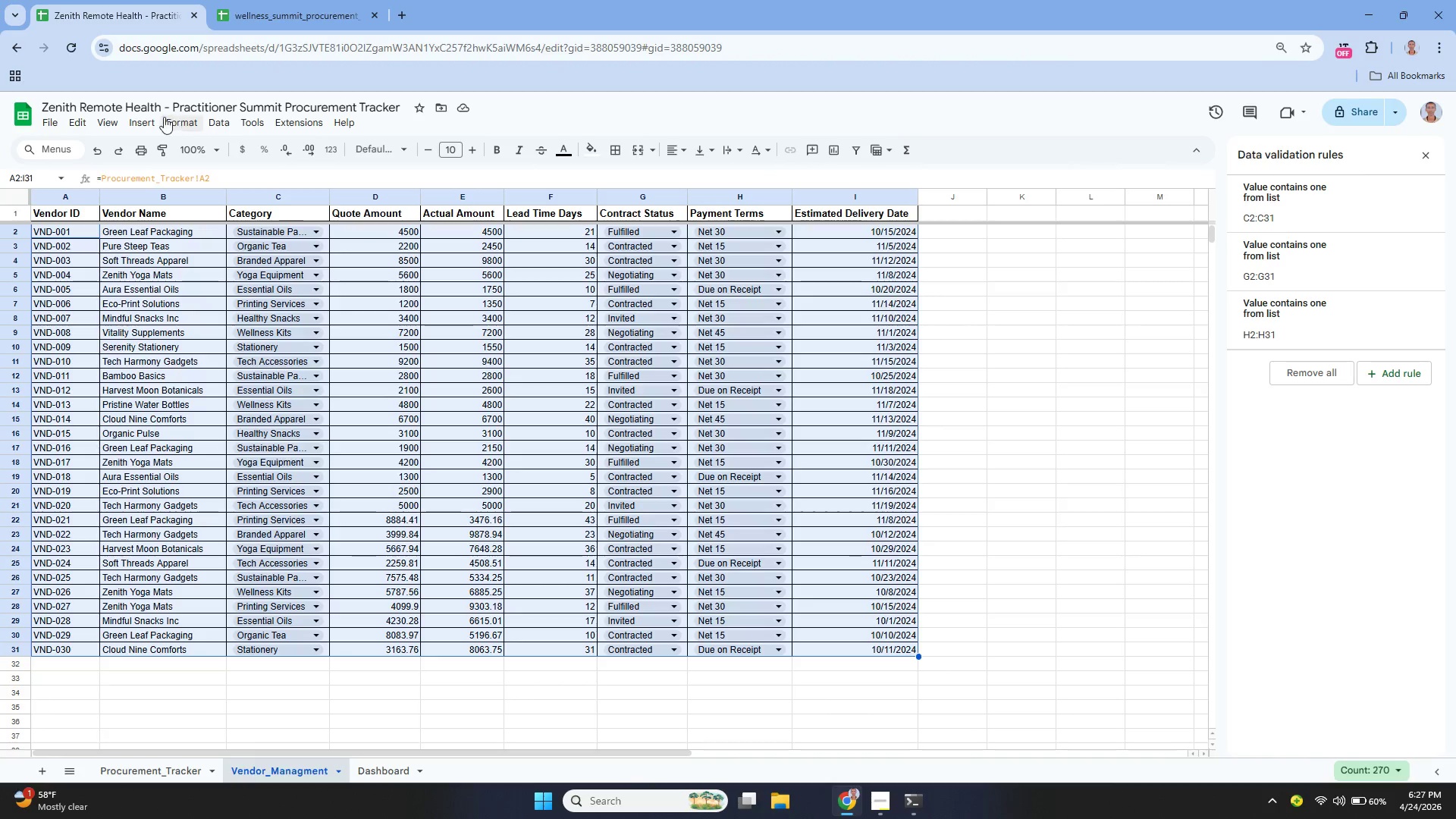 
left_click([180, 124])
 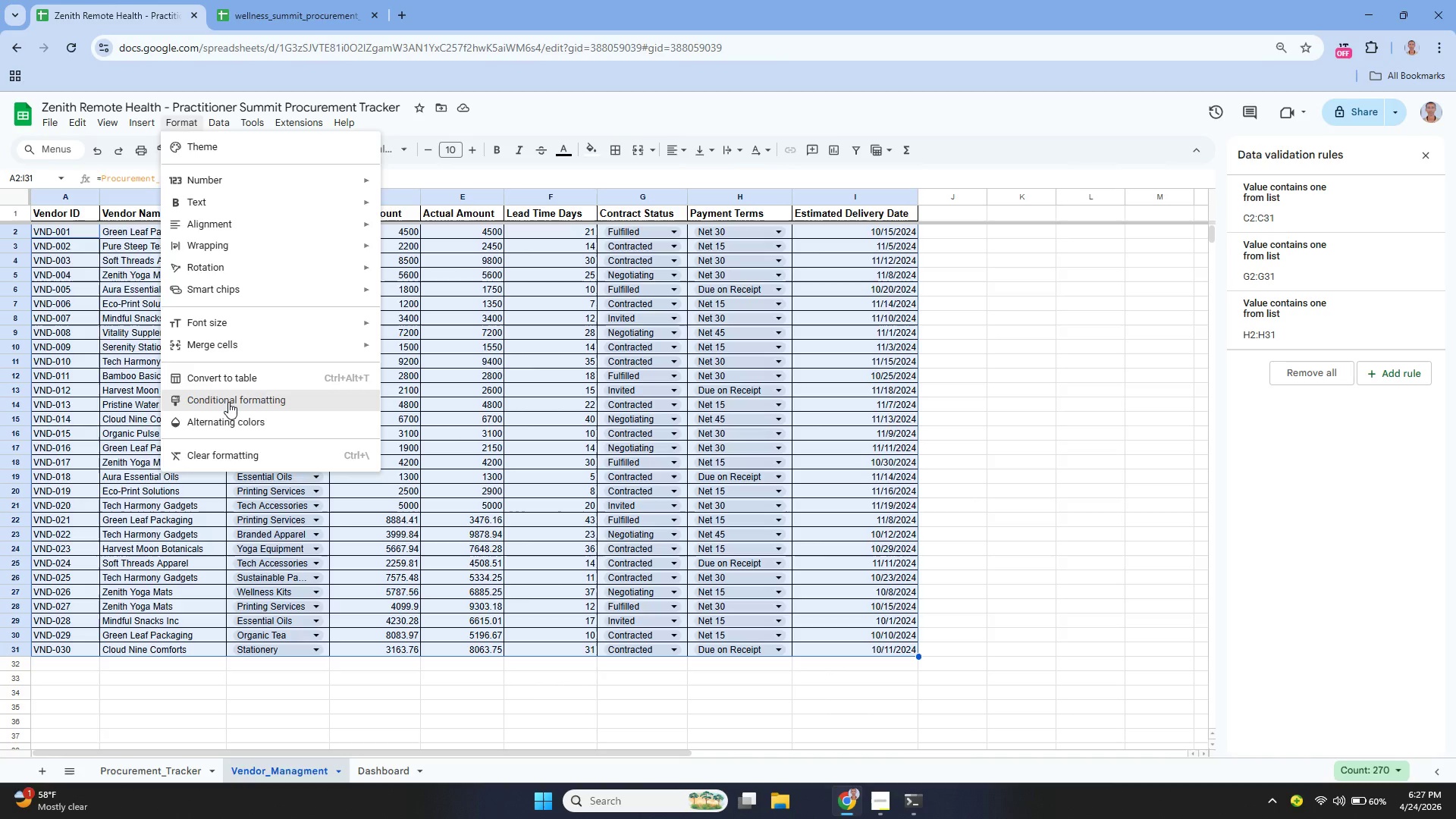 
left_click([228, 402])
 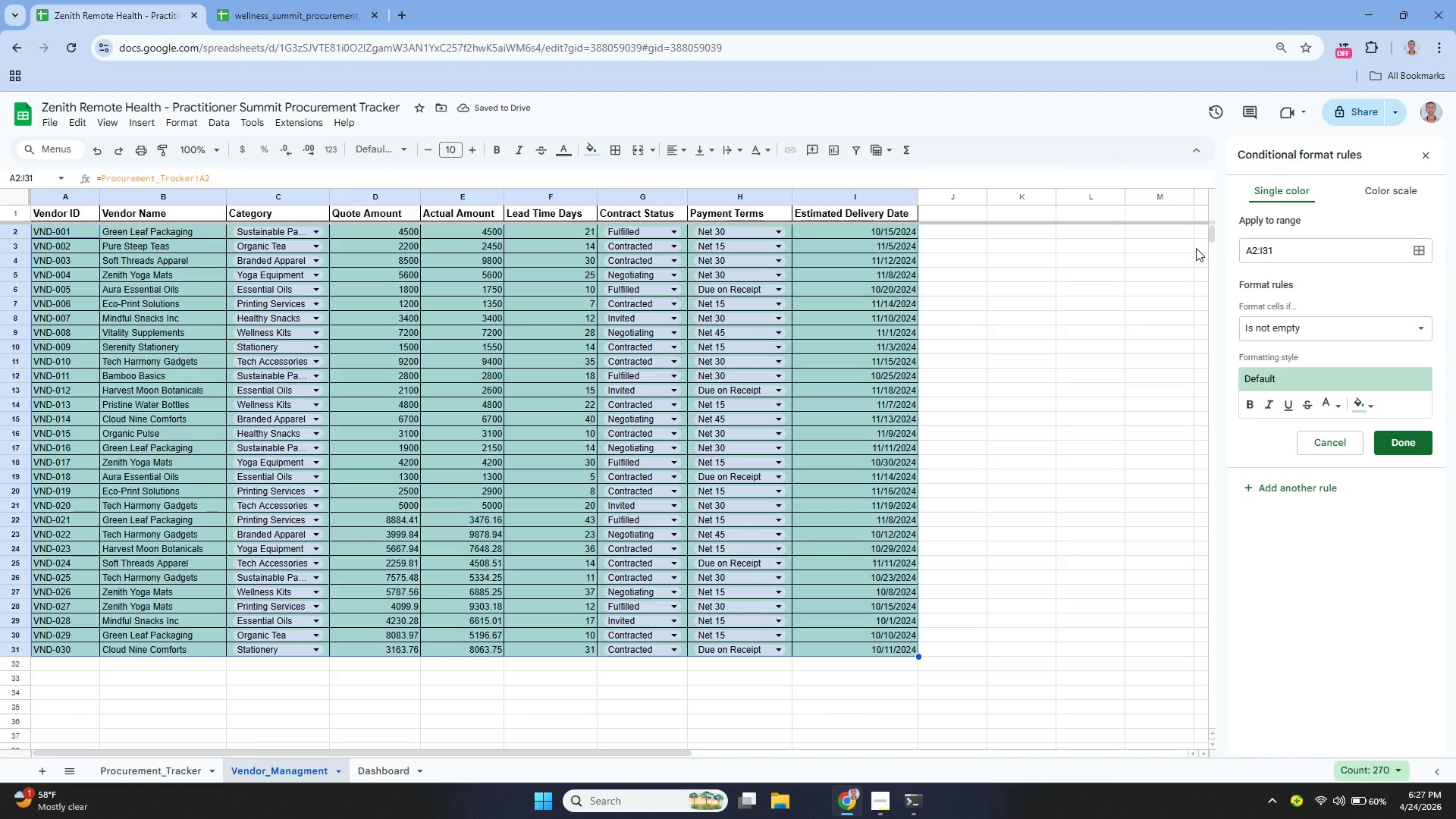 
wait(5.17)
 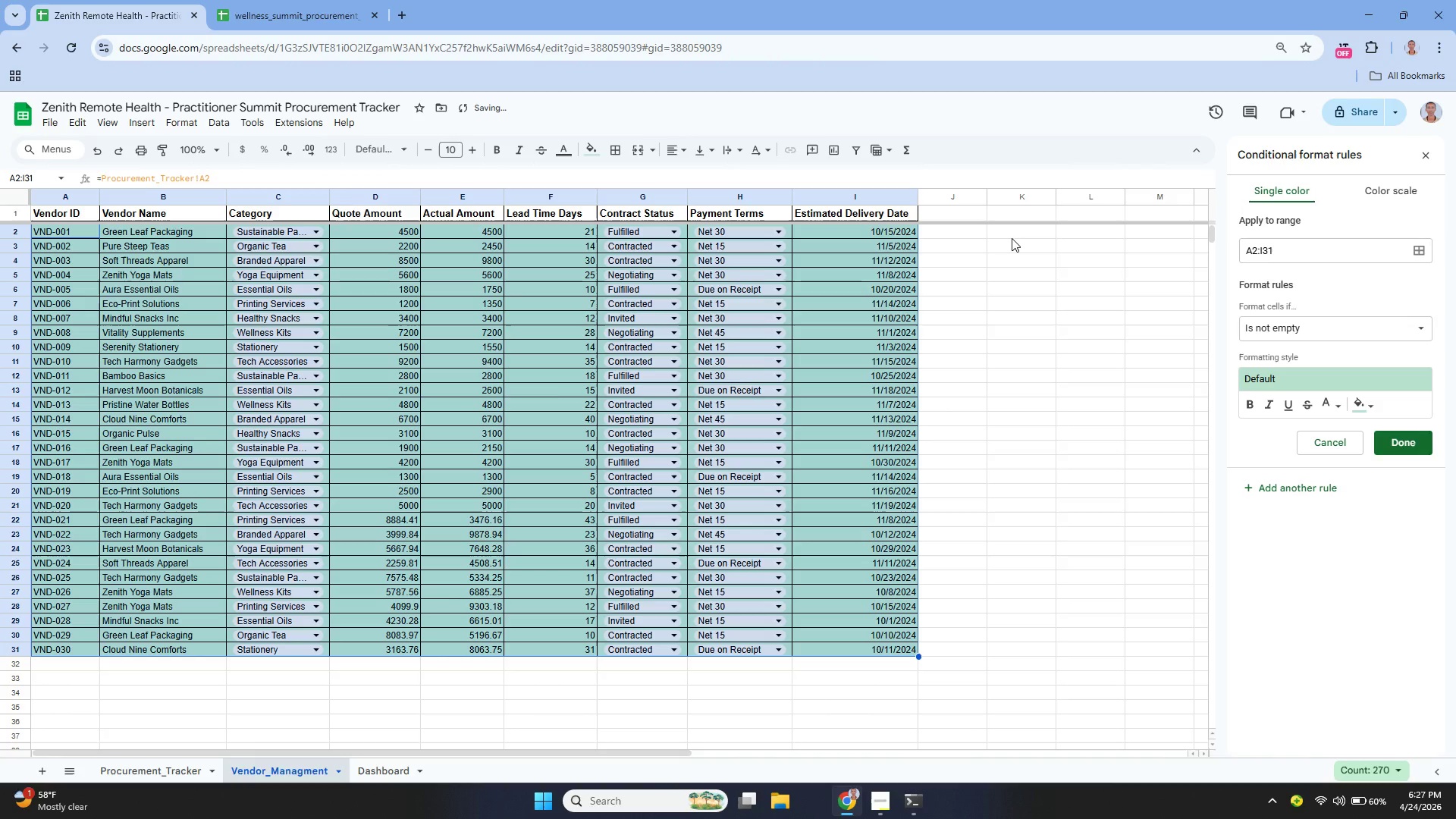 
left_click([1244, 327])
 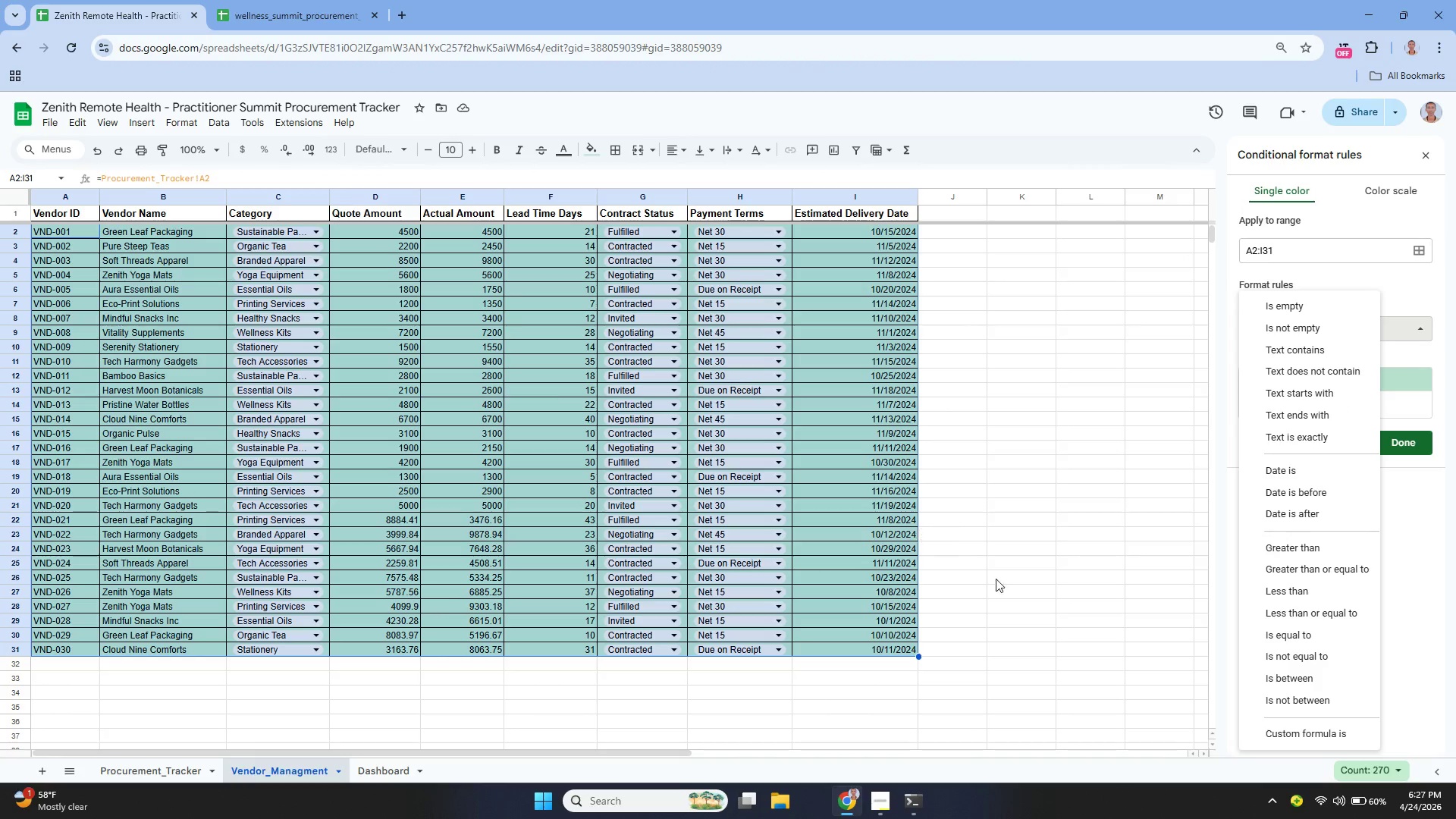 
left_click([1317, 730])
 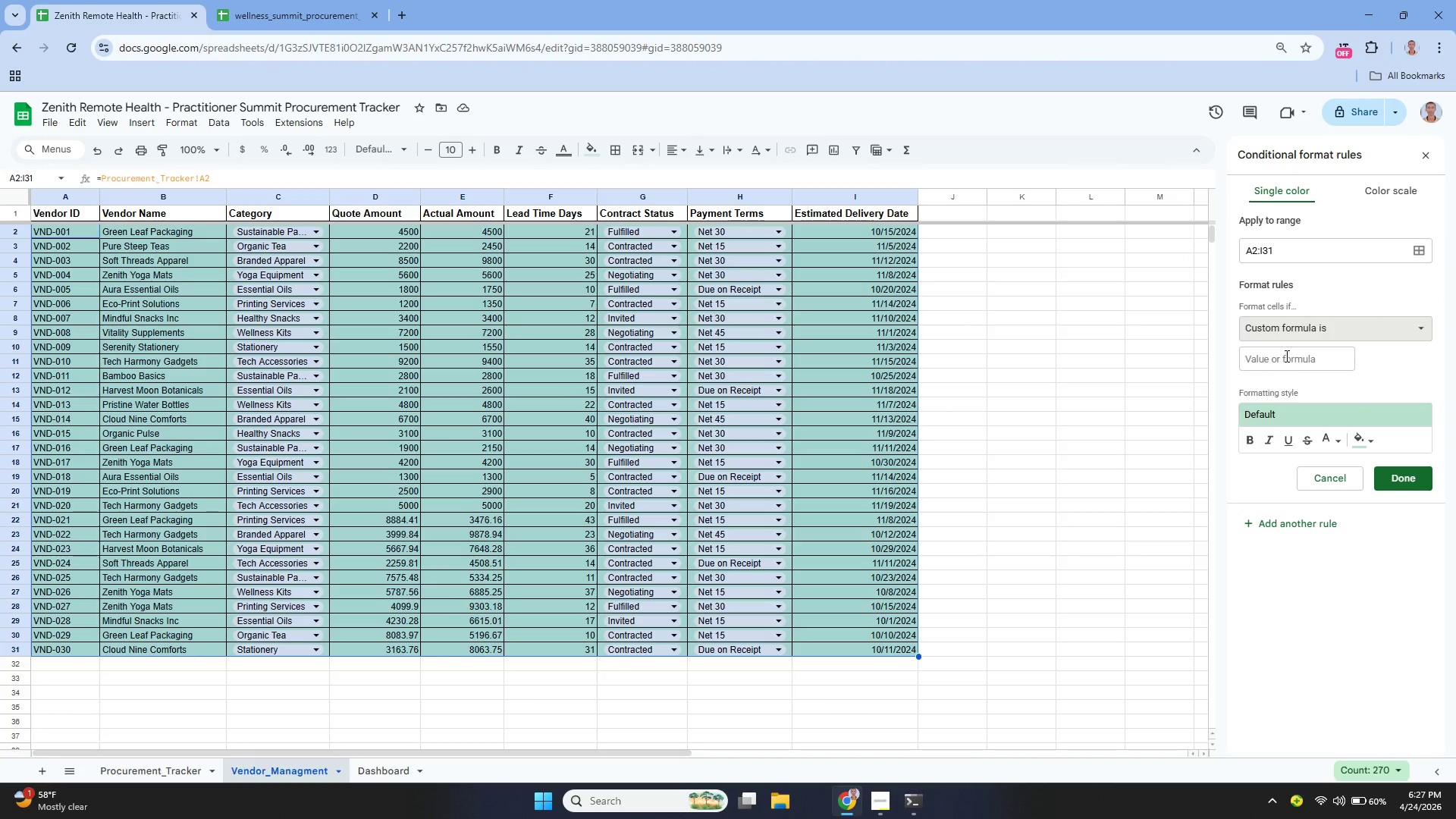 
left_click([1282, 356])
 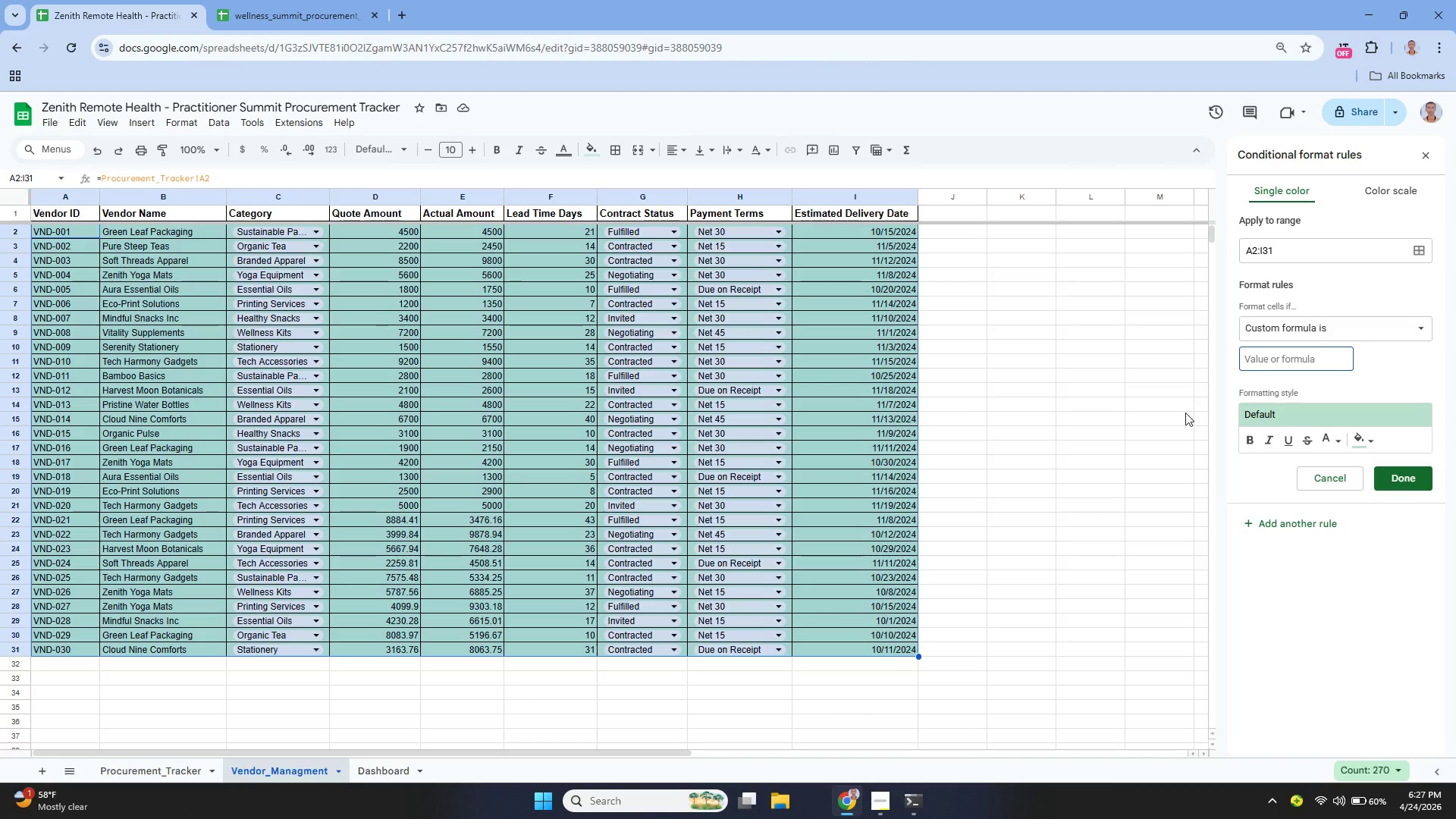 
type(=OR)
 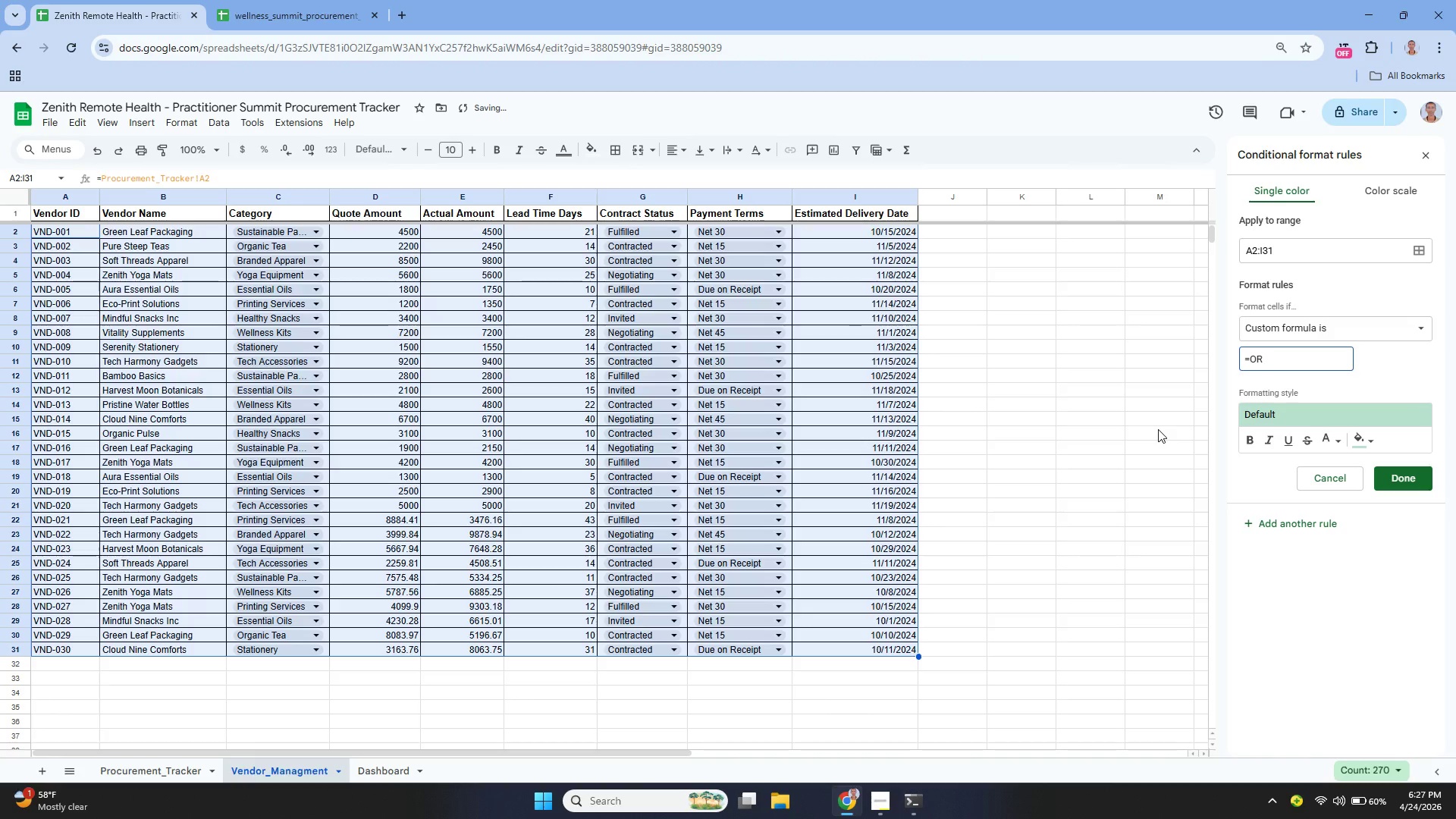 
type(($G2)
key(Backspace)
key(Backspace)
type(g2="")
 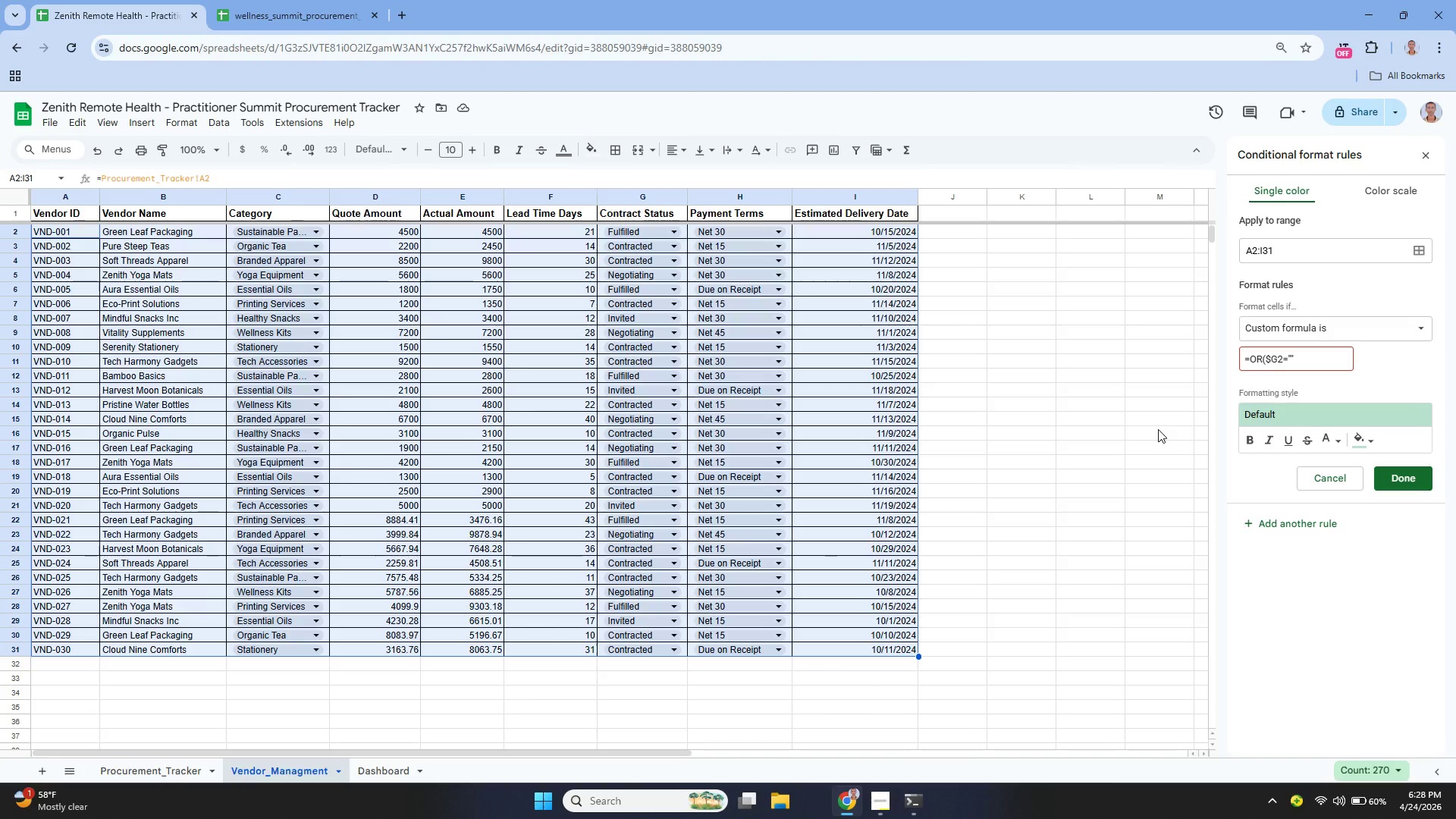 
key(ArrowLeft)
 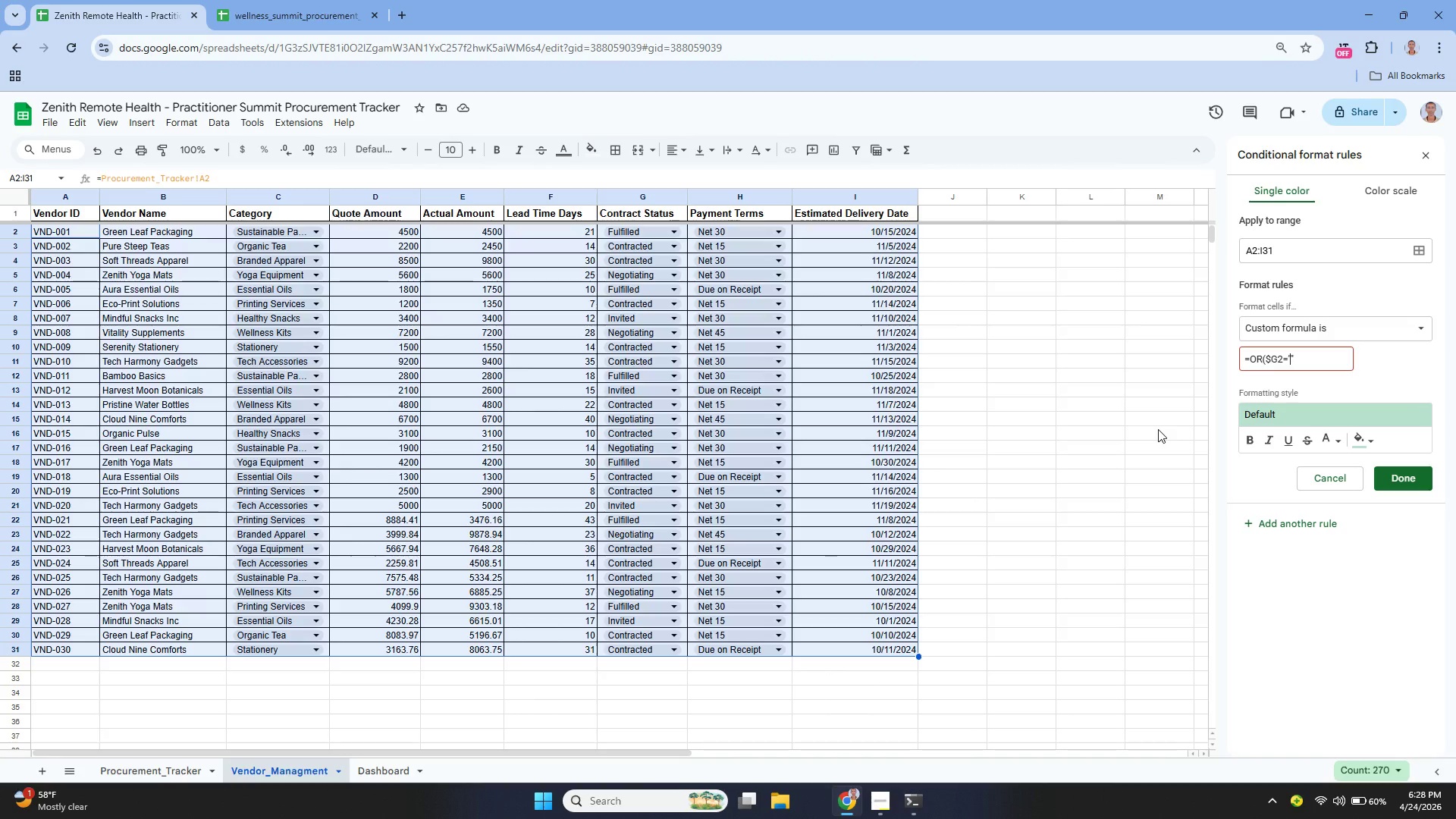 
type(Invoted)
key(Backspace)
key(Backspace)
key(Backspace)
key(Backspace)
type(ited)
 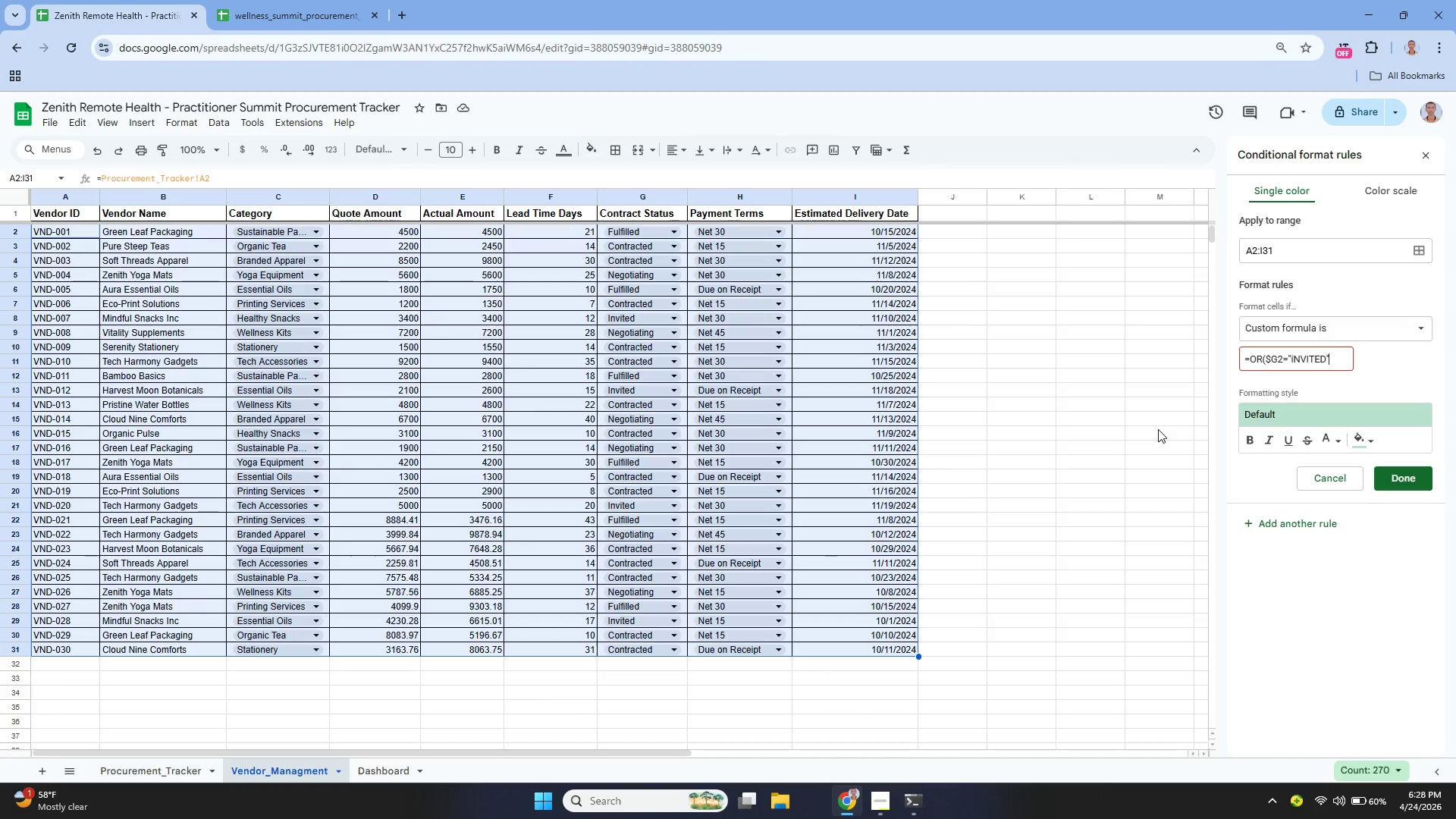 
key(ArrowRight)
 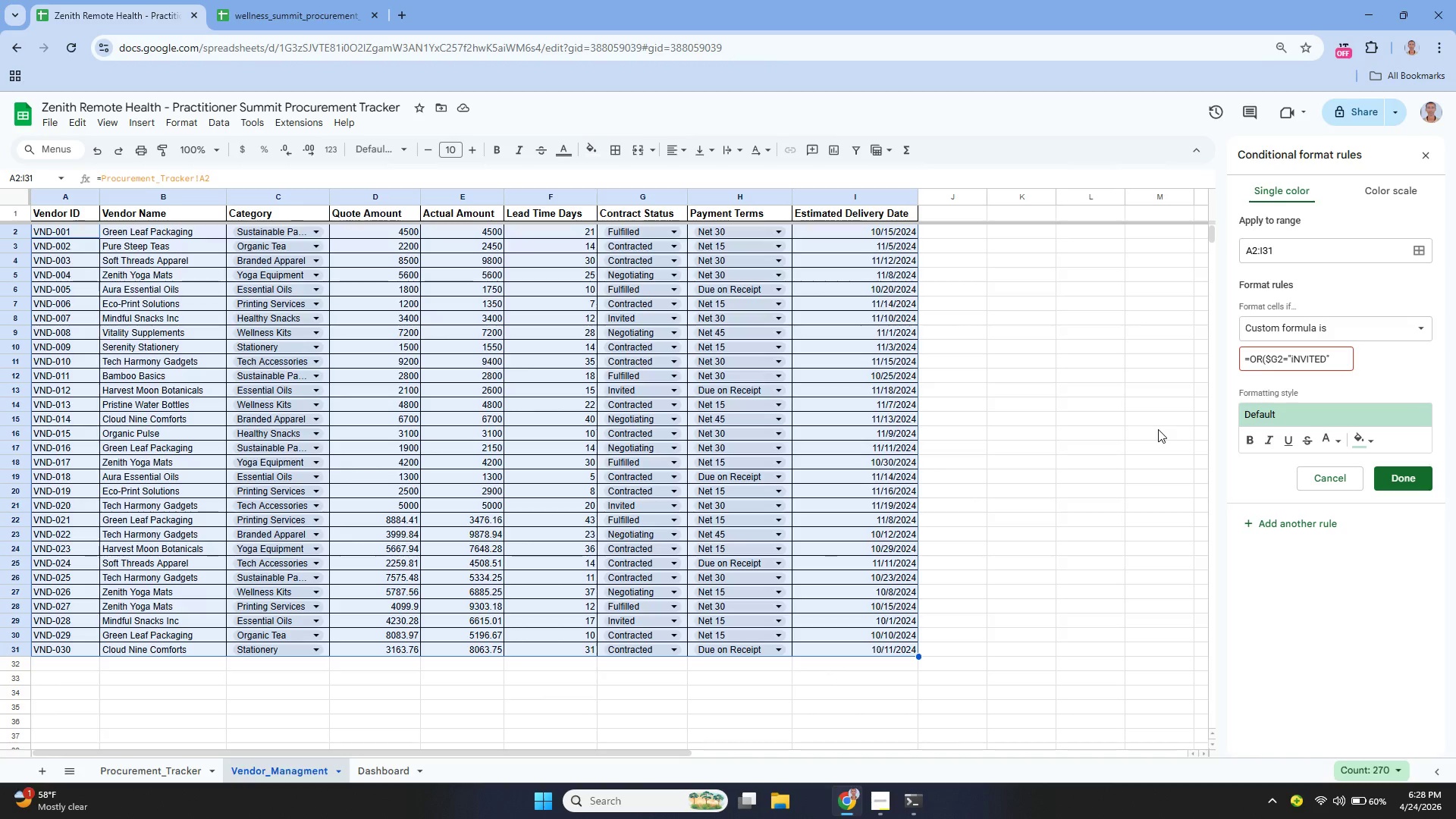 
type(, $g2="")
 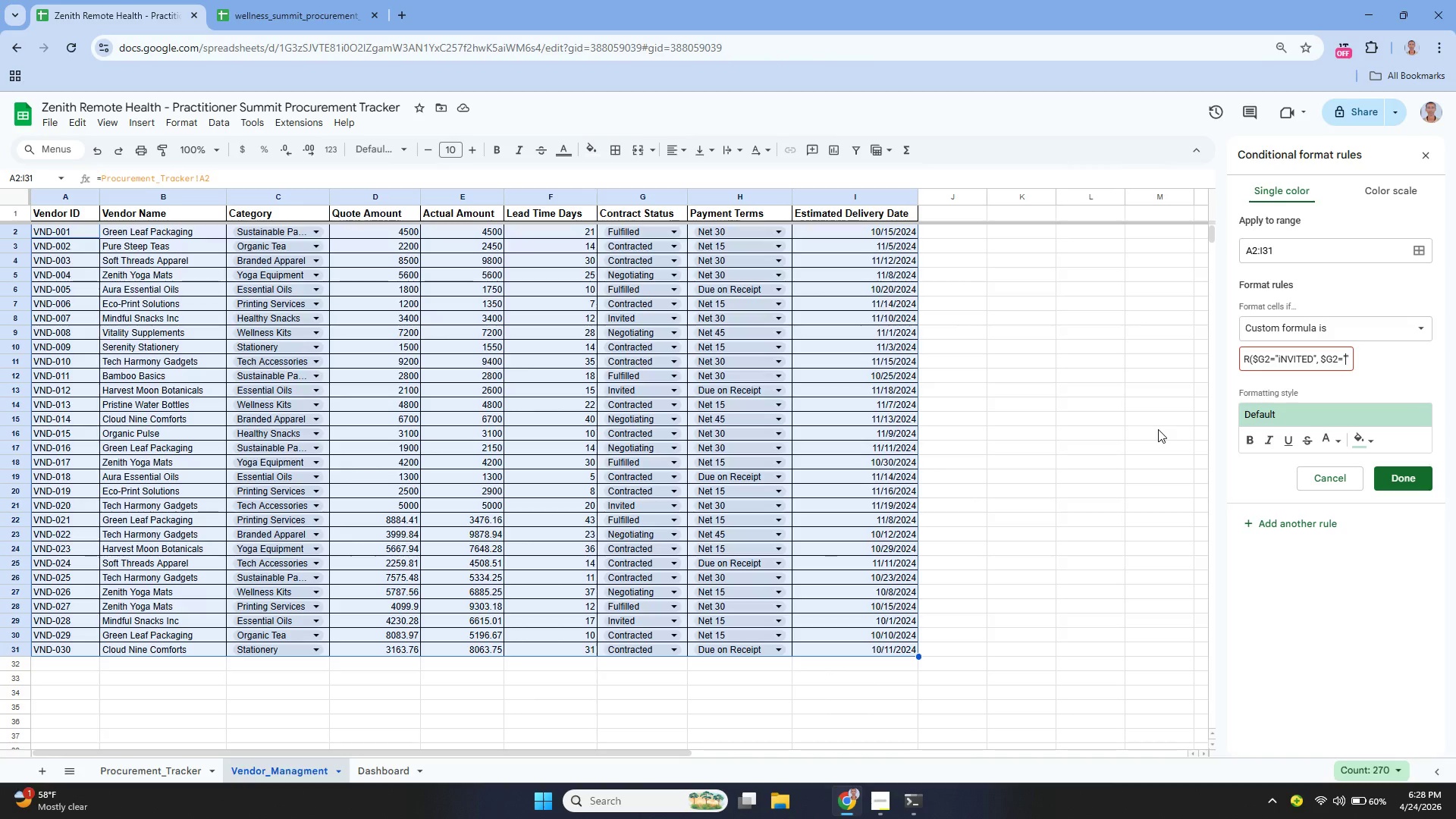 
 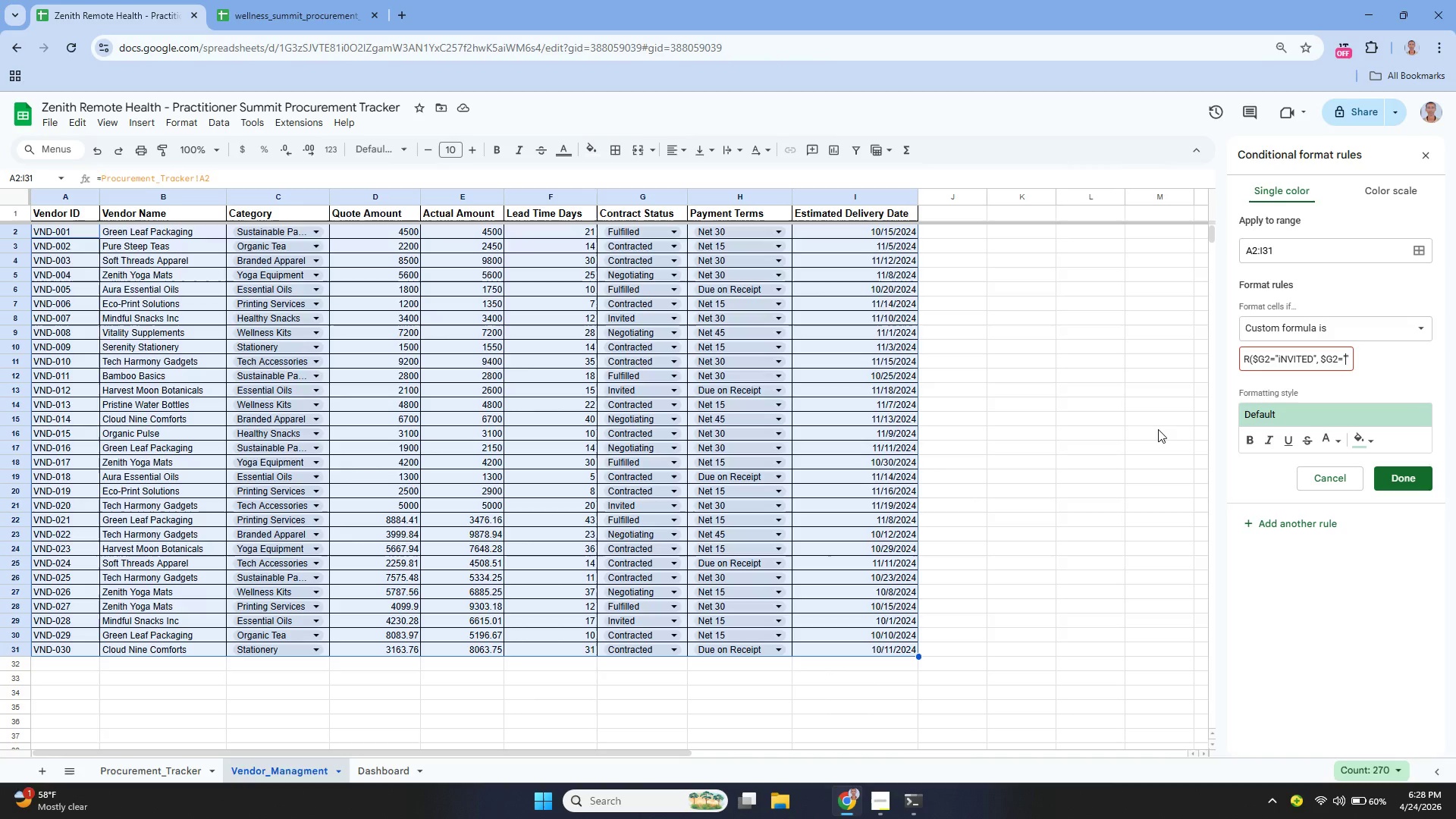 
key(ArrowLeft)
 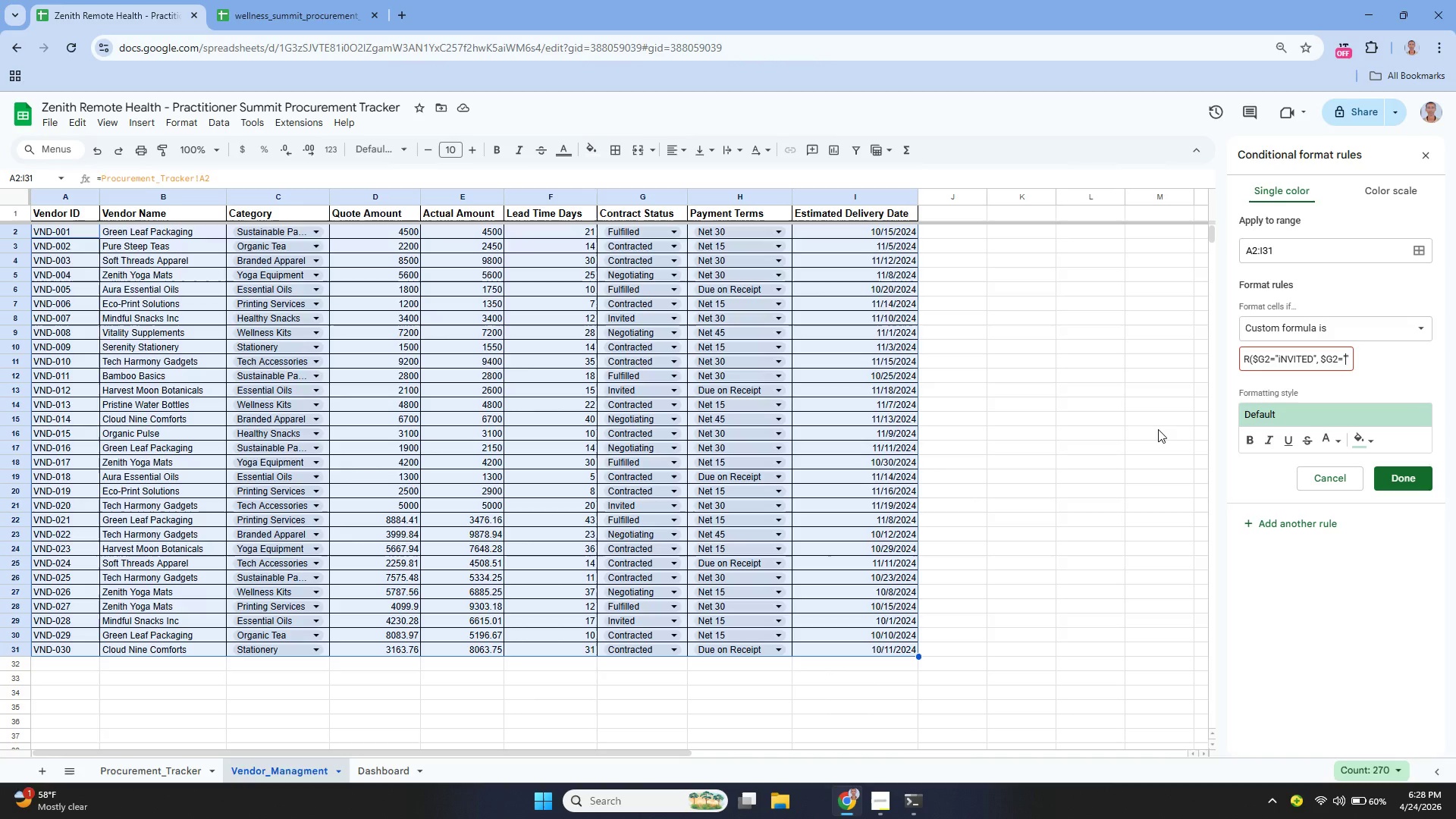 
type(Negotiating)
 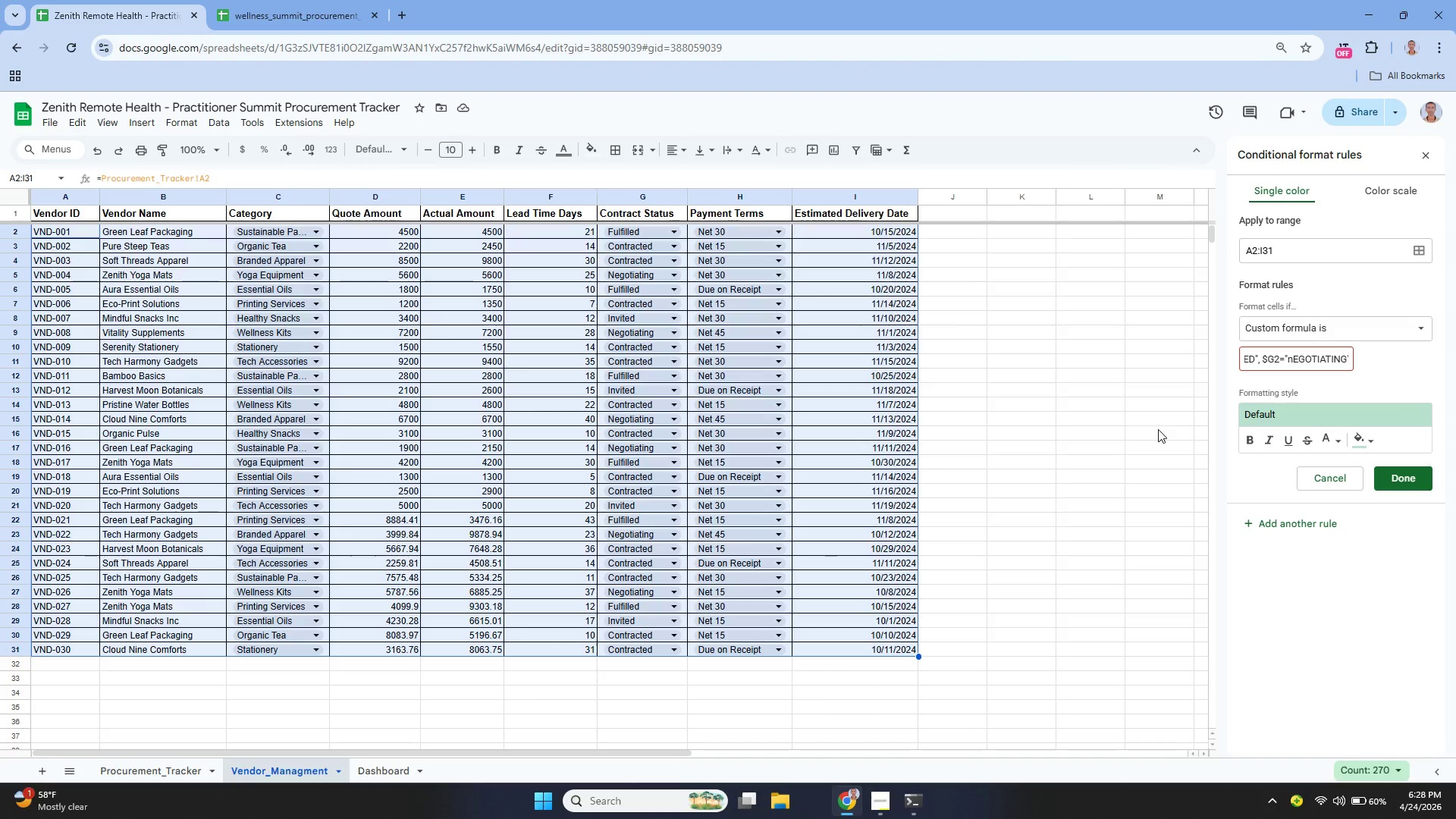 
key(ArrowRight)
 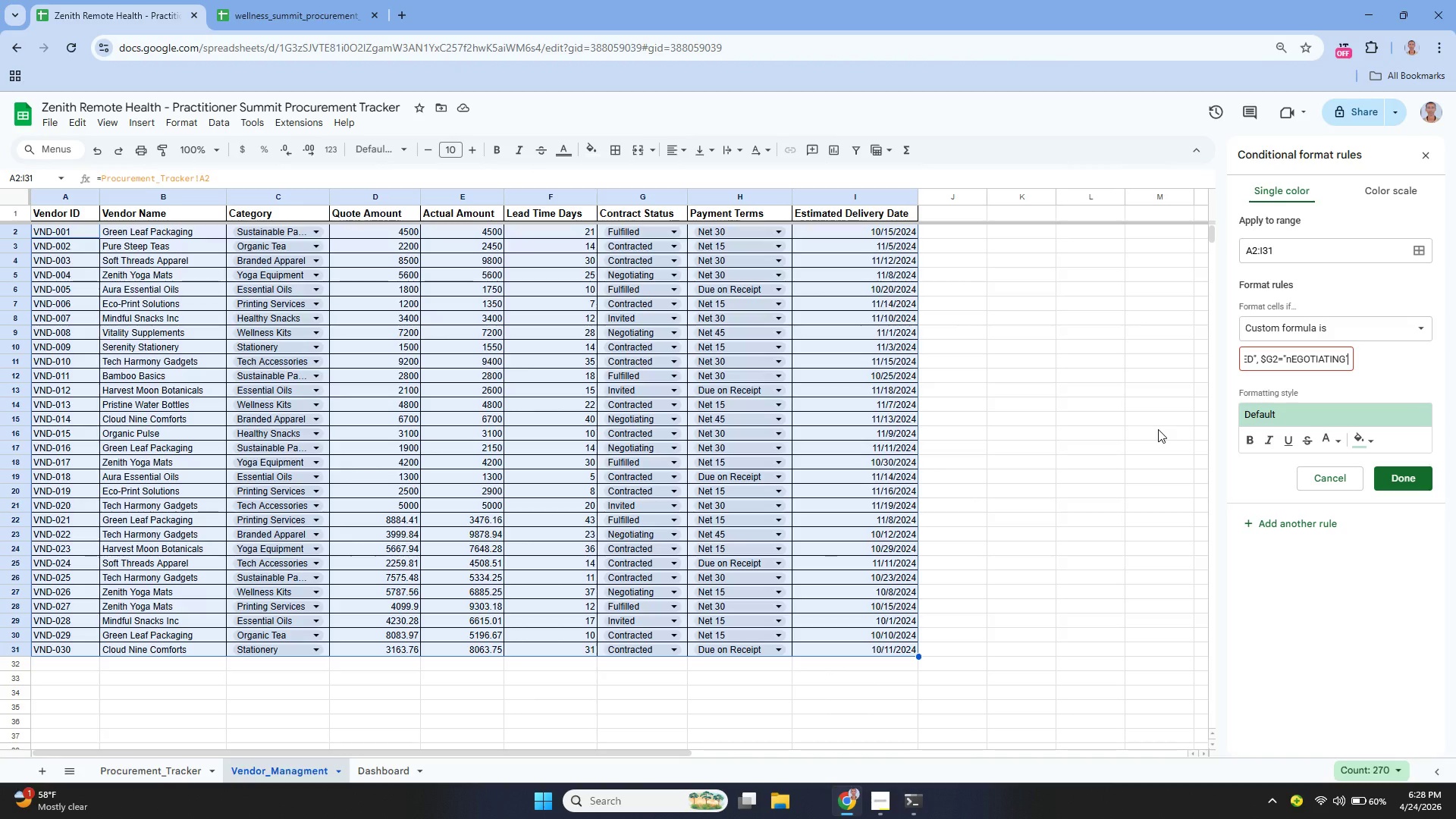 
key(ArrowRight)
 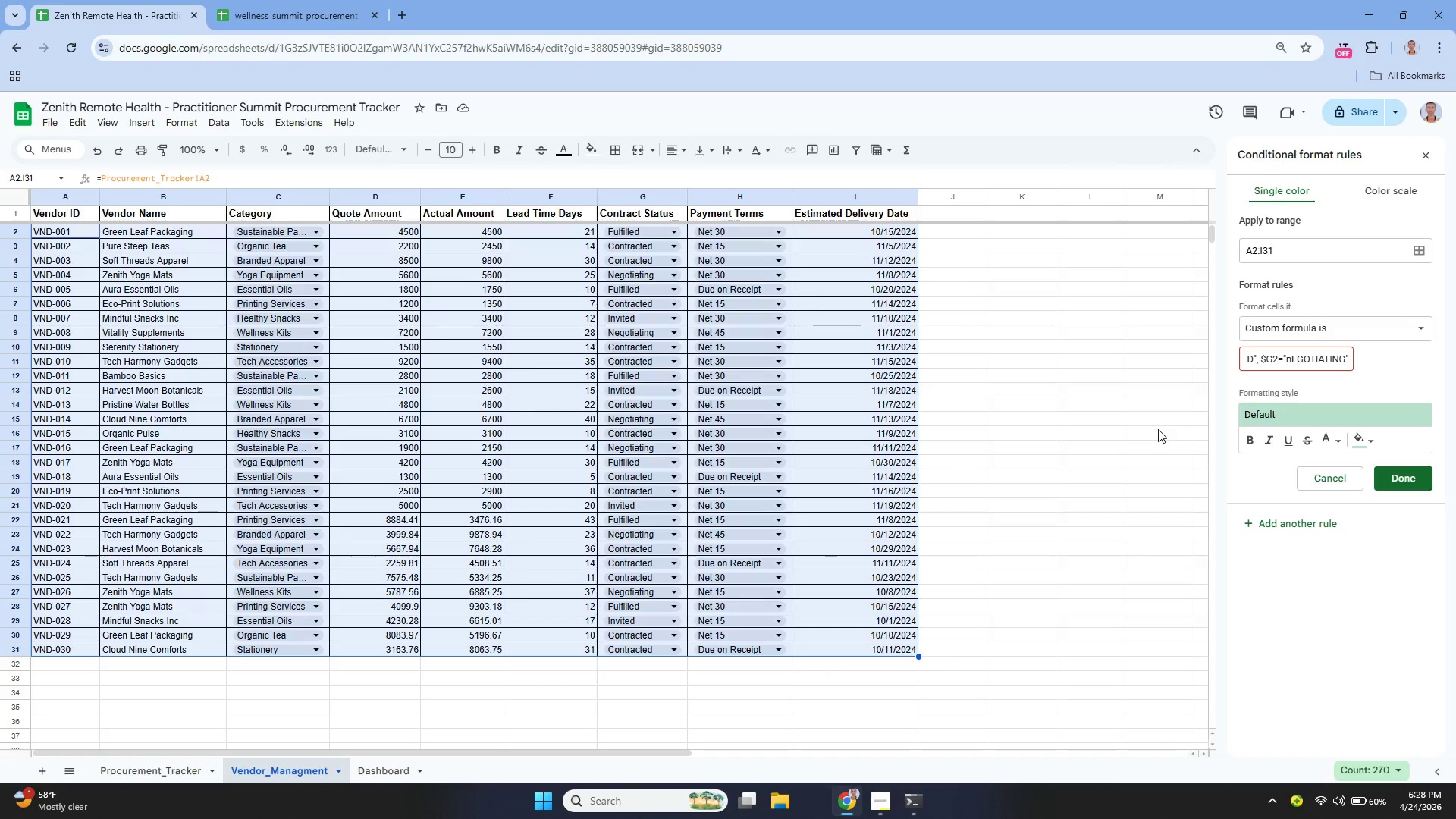 
key(Shift+0)
 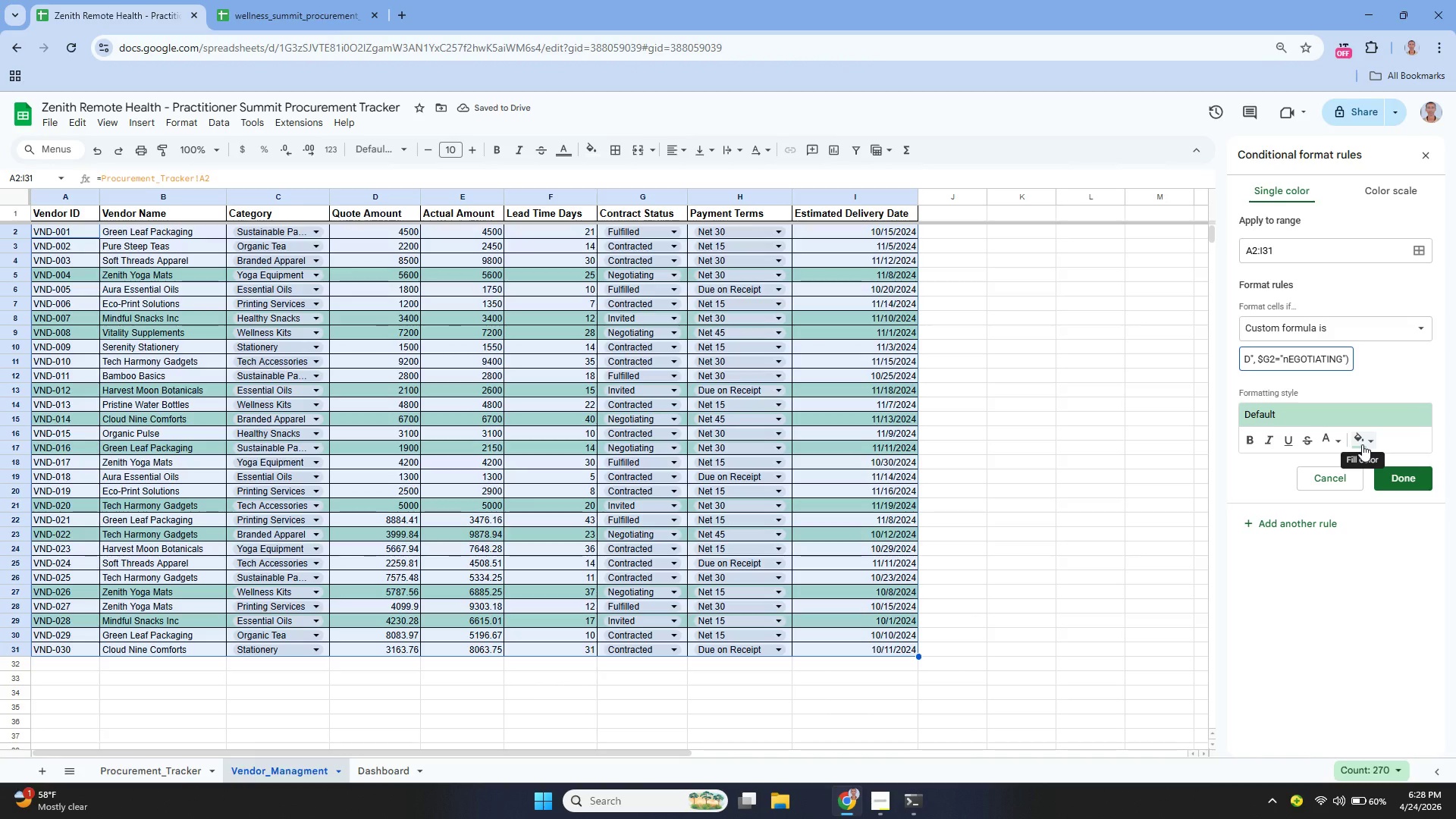 
wait(6.62)
 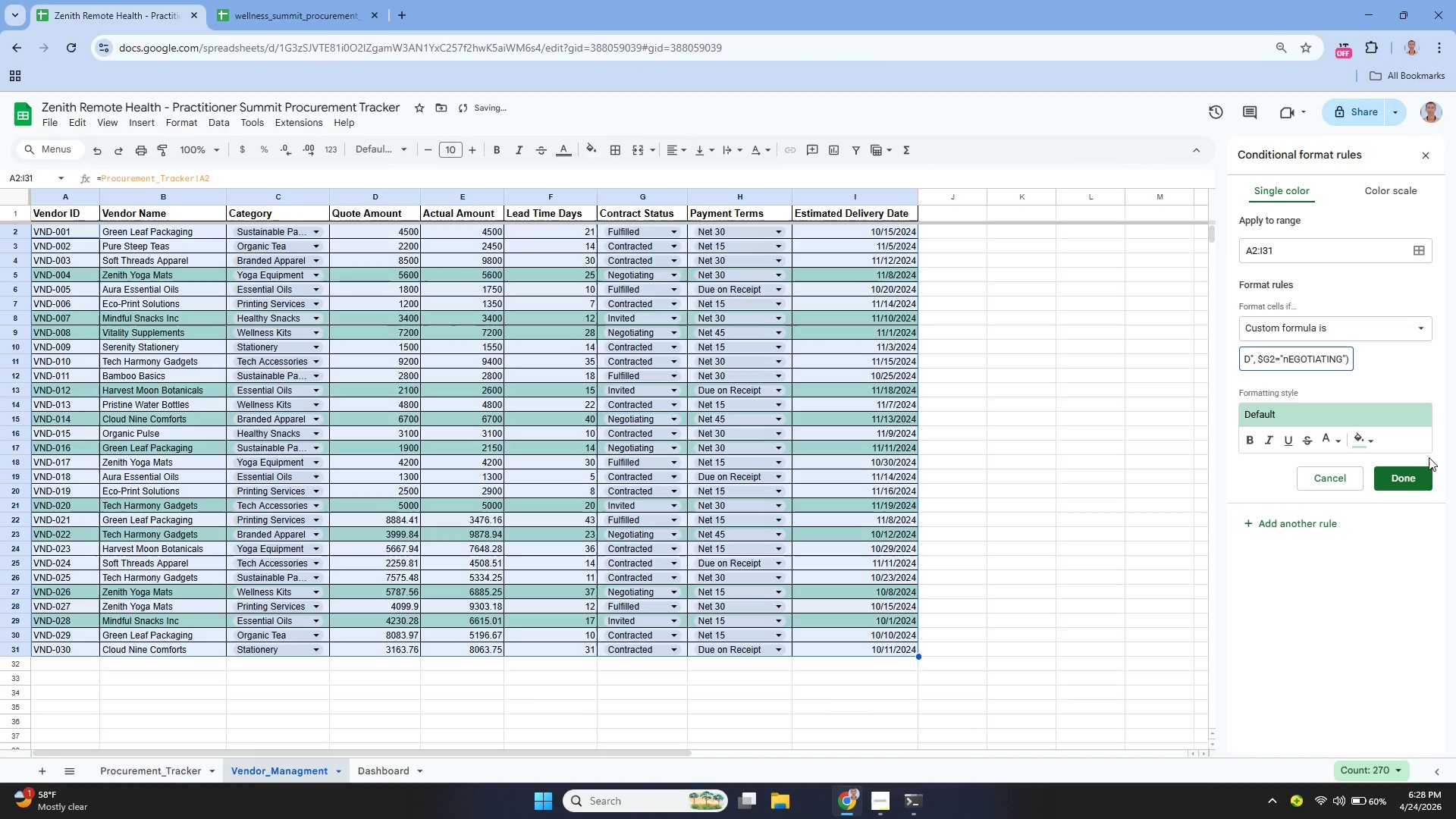 
left_click([1362, 444])
 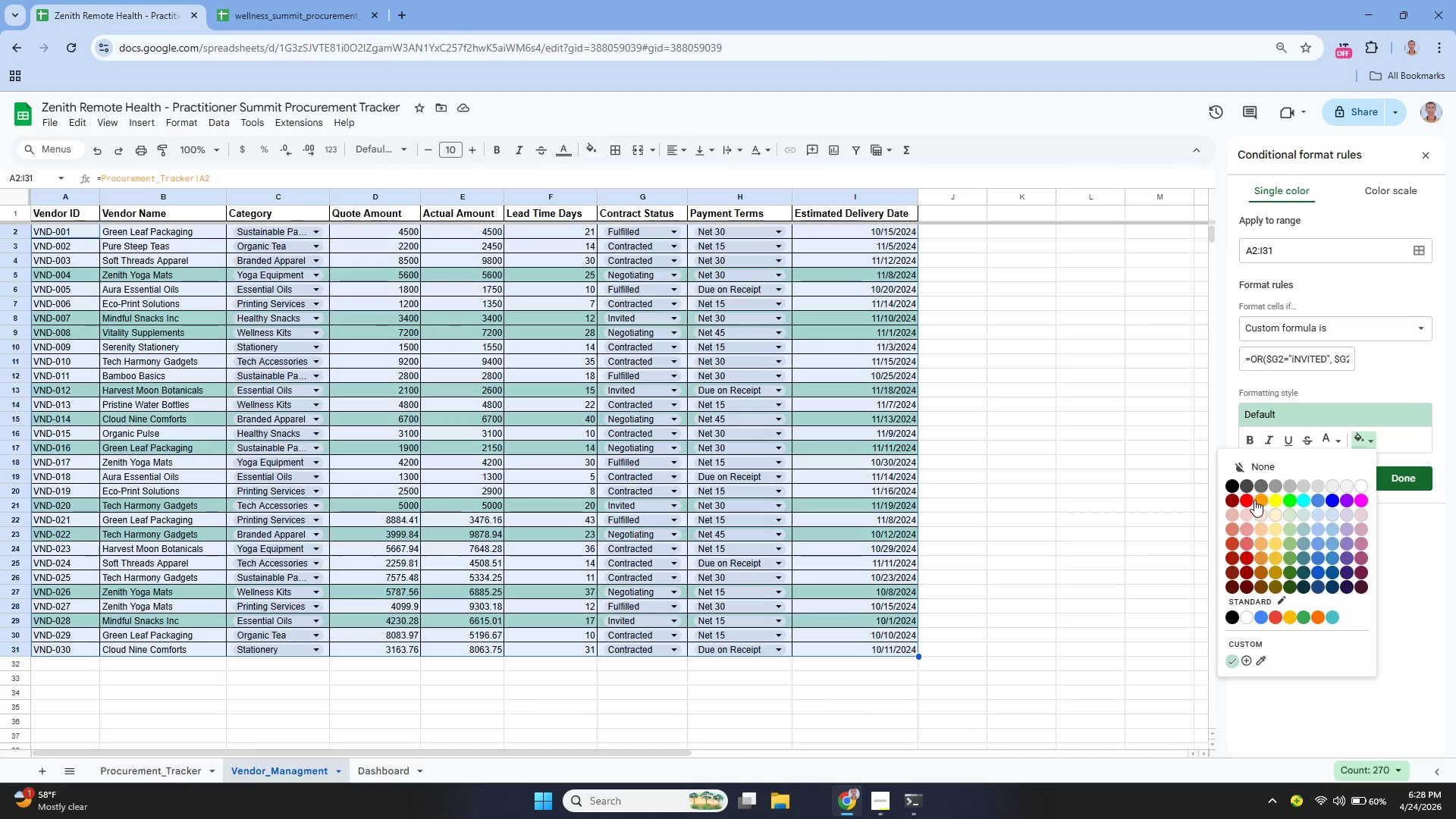 
left_click([1250, 497])
 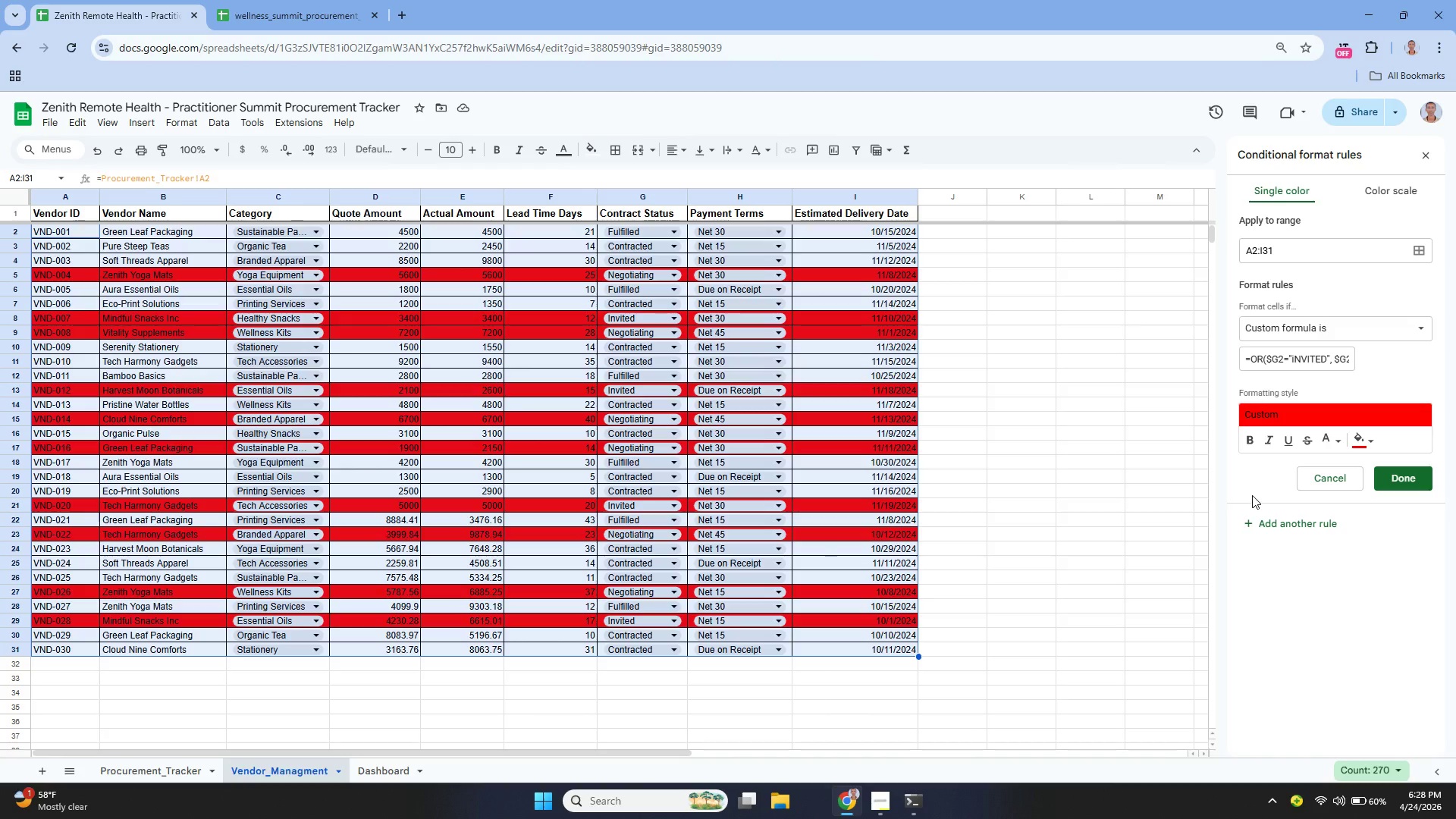 
wait(12.92)
 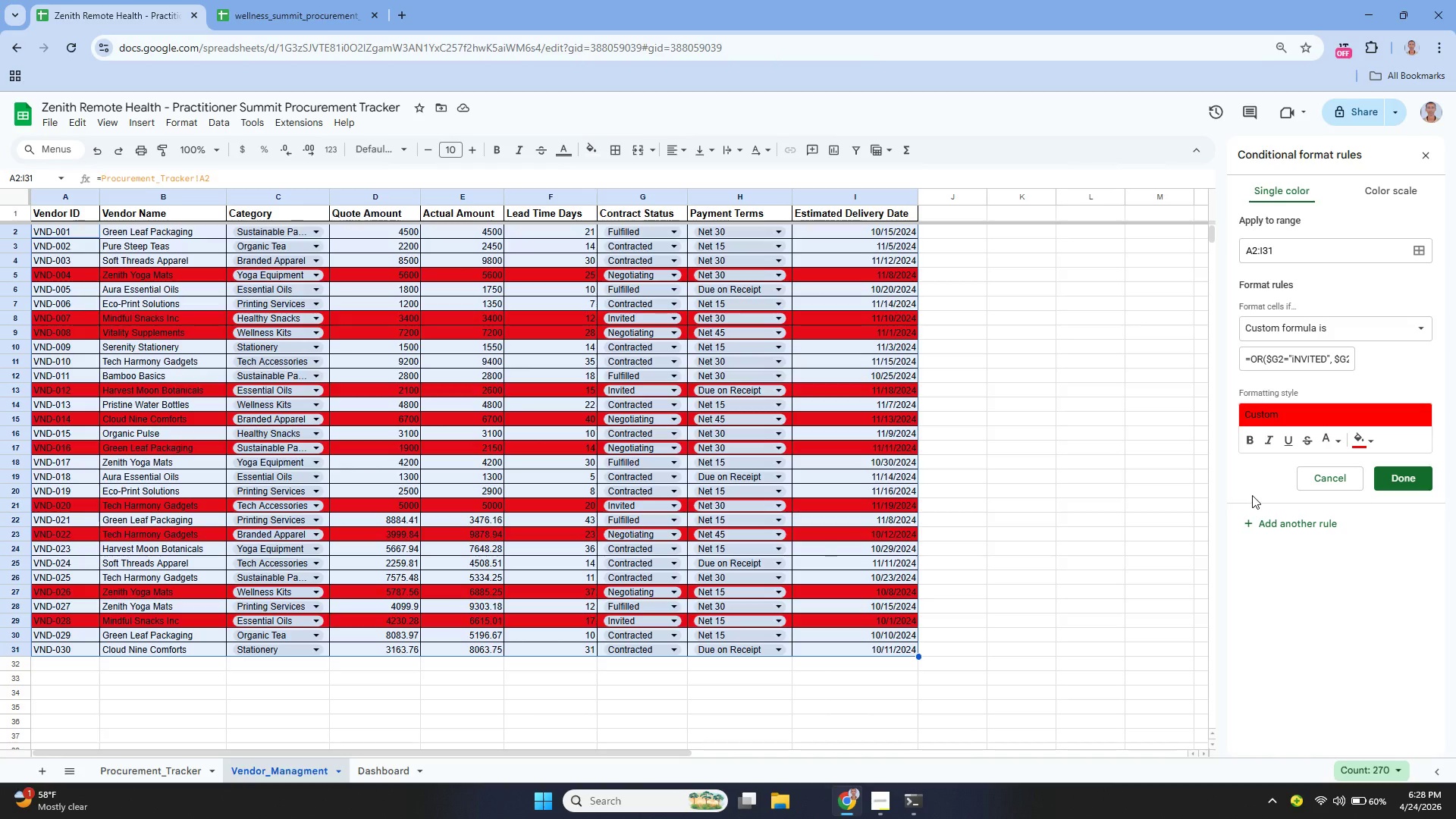 
left_click([1385, 475])
 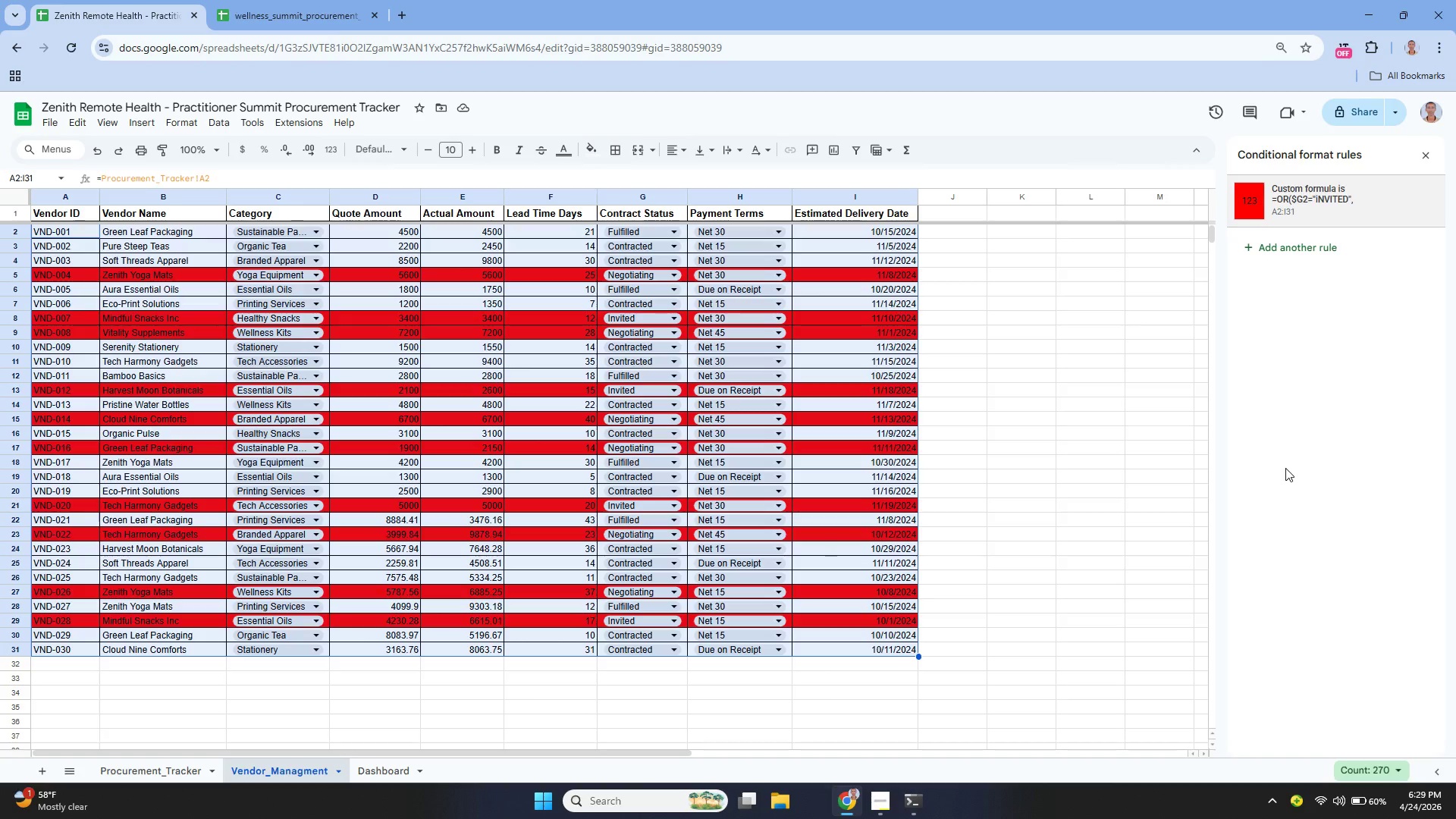 
wait(18.19)
 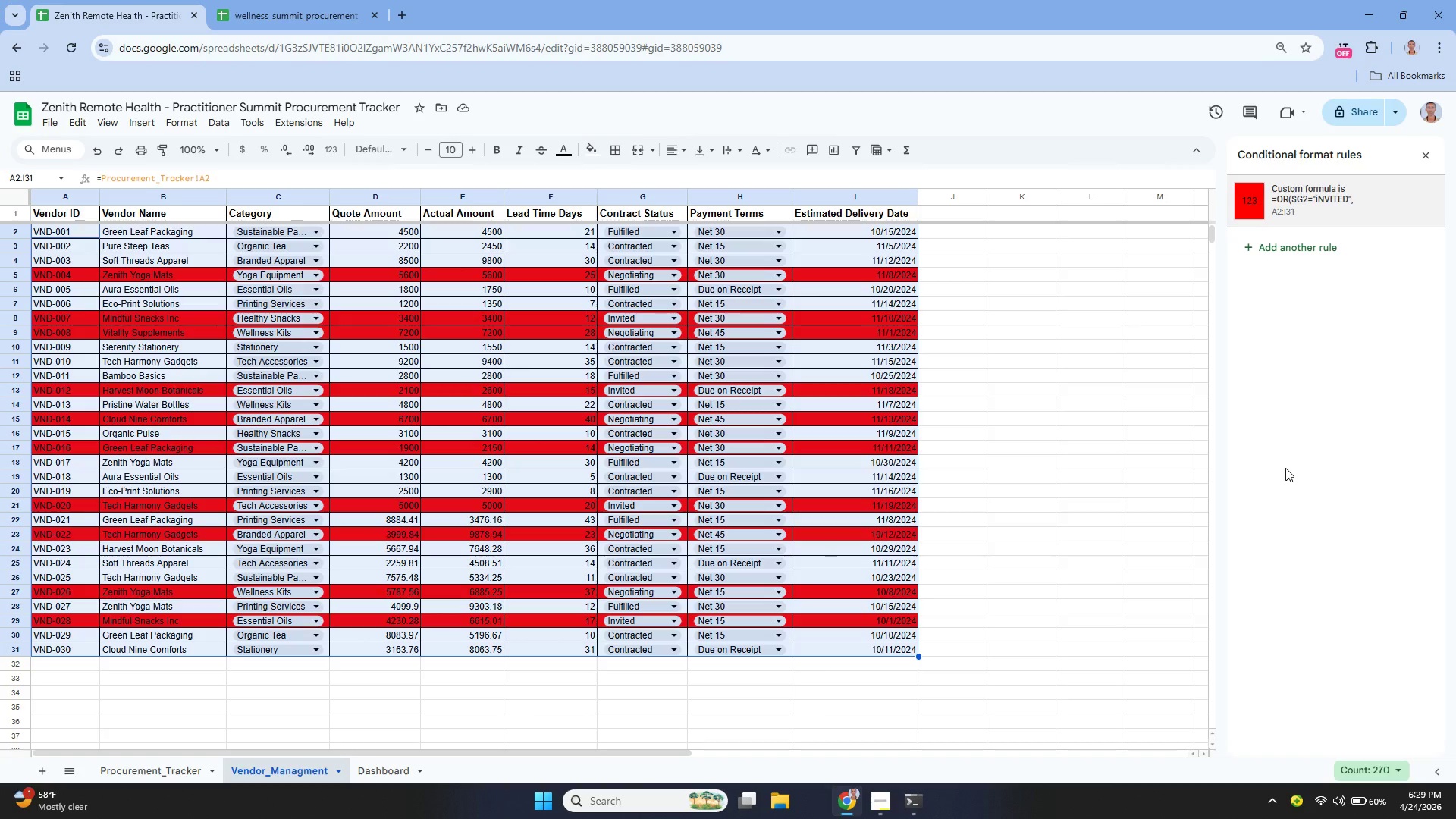 
left_click([1307, 253])
 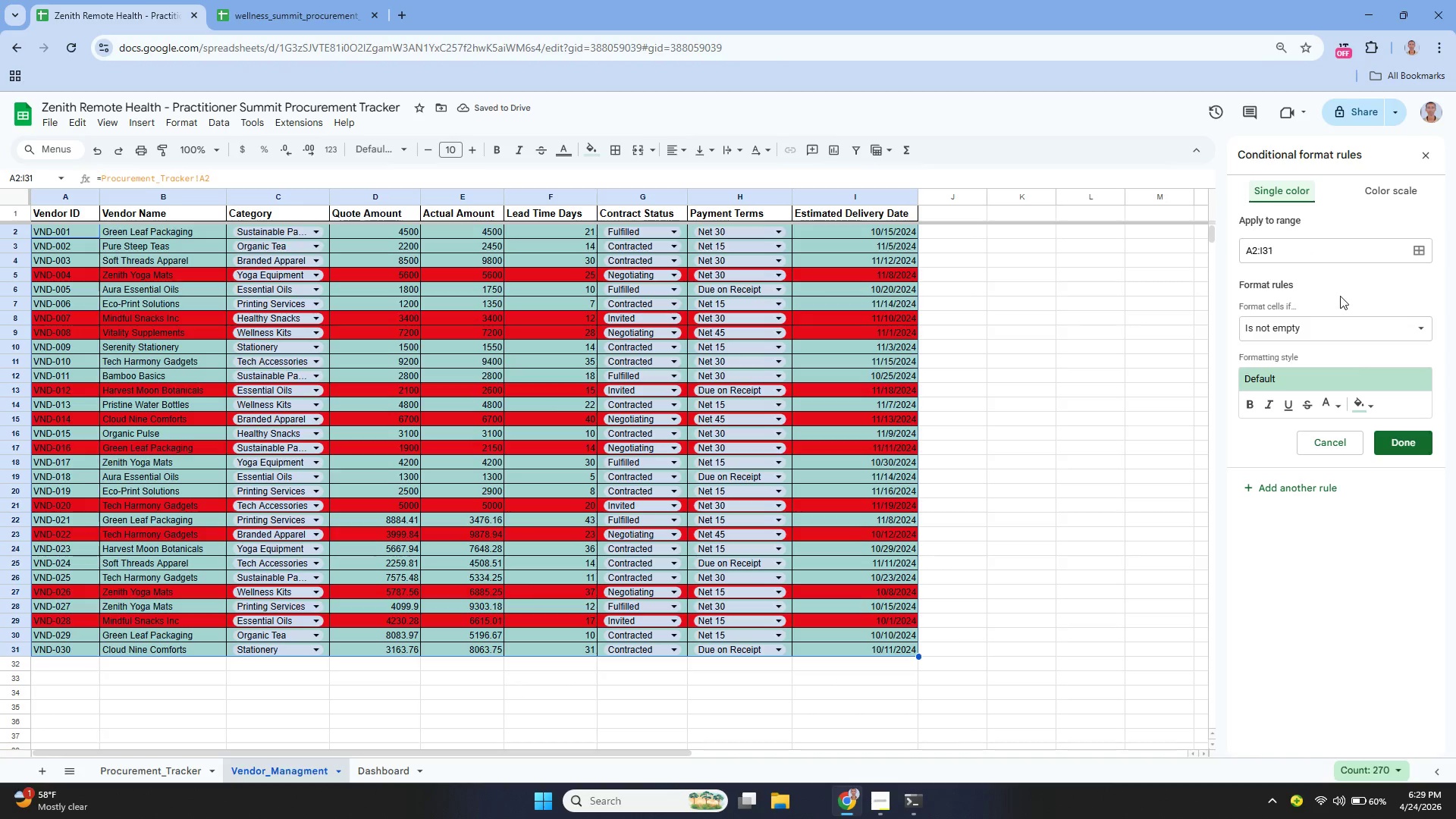 
left_click([1279, 317])
 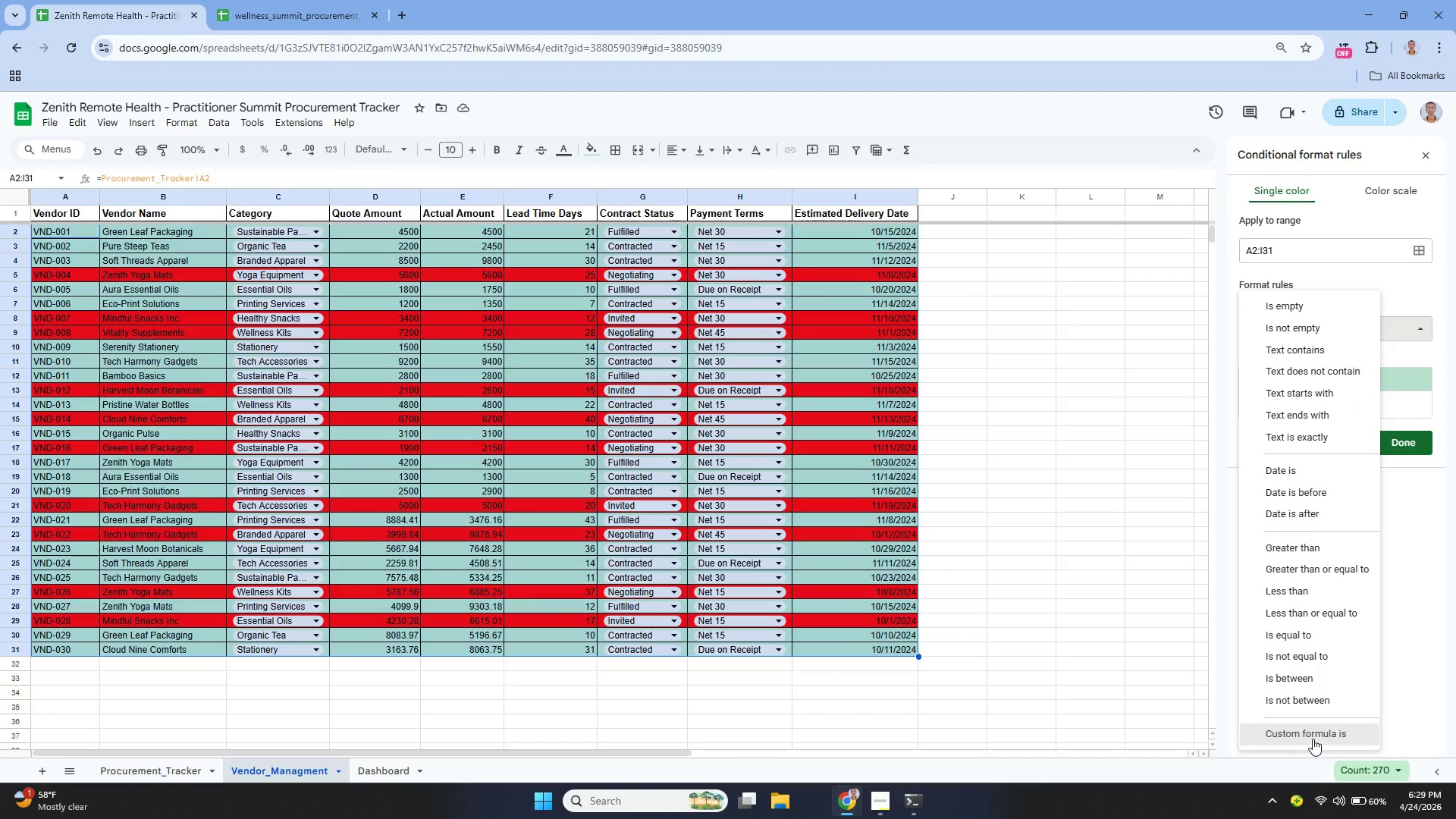 
left_click([1313, 739])
 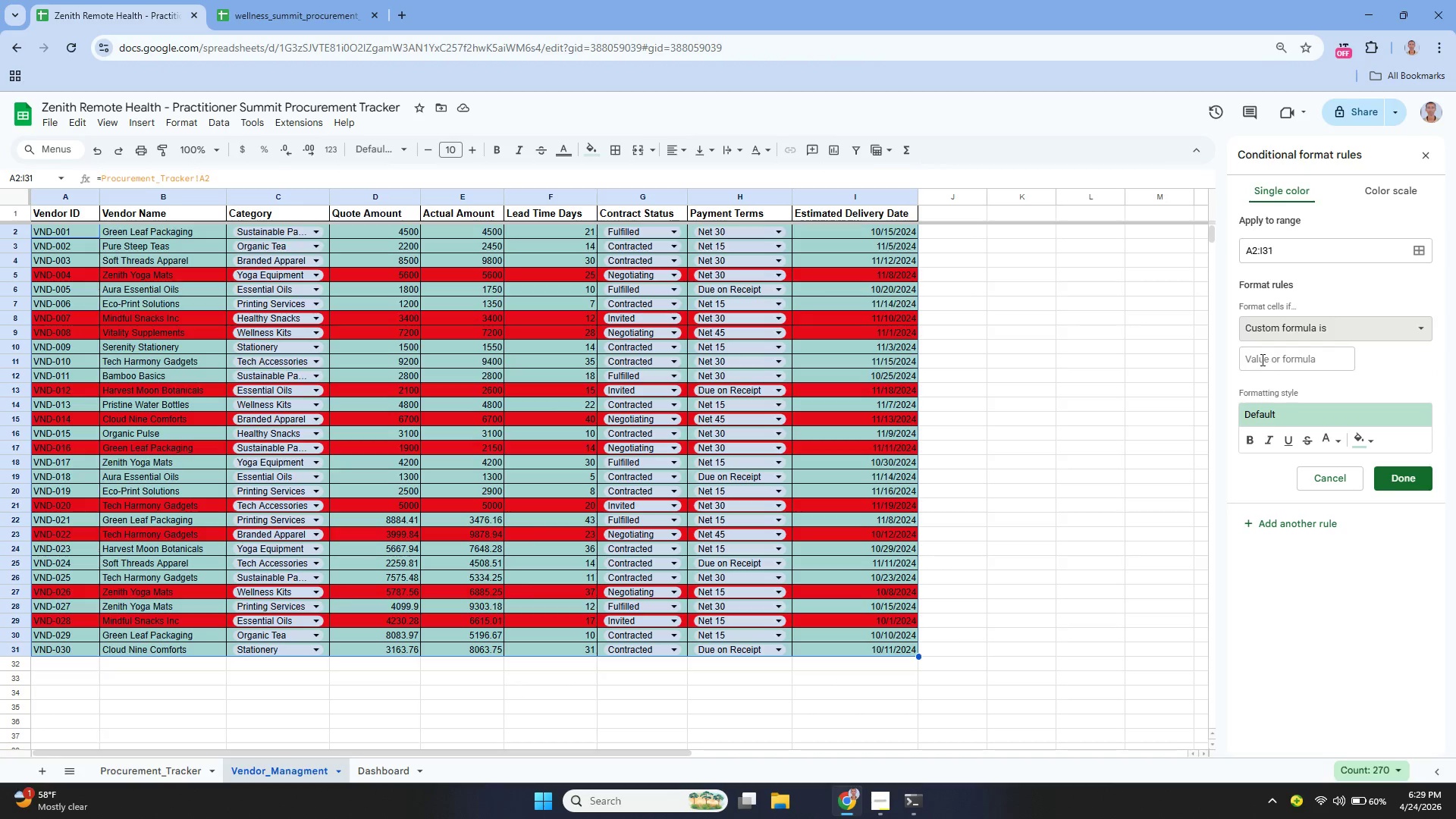 
left_click([1261, 359])
 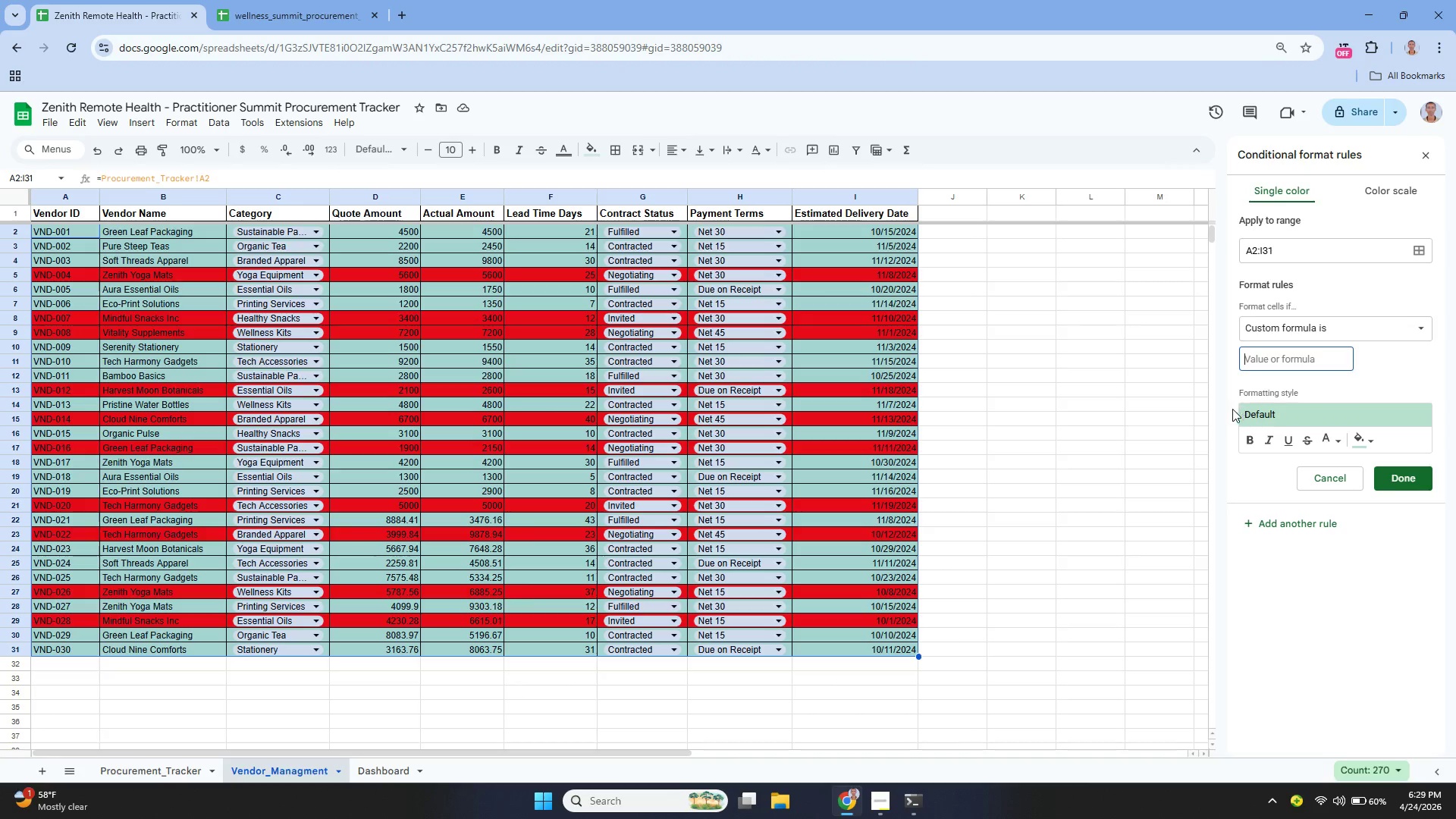 
type(=and($i2>=Dae)
key(Backspace)
key(Backspace)
key(Backspace)
type(date(2024,11,8), $i2<=date(2024,11,15)))
 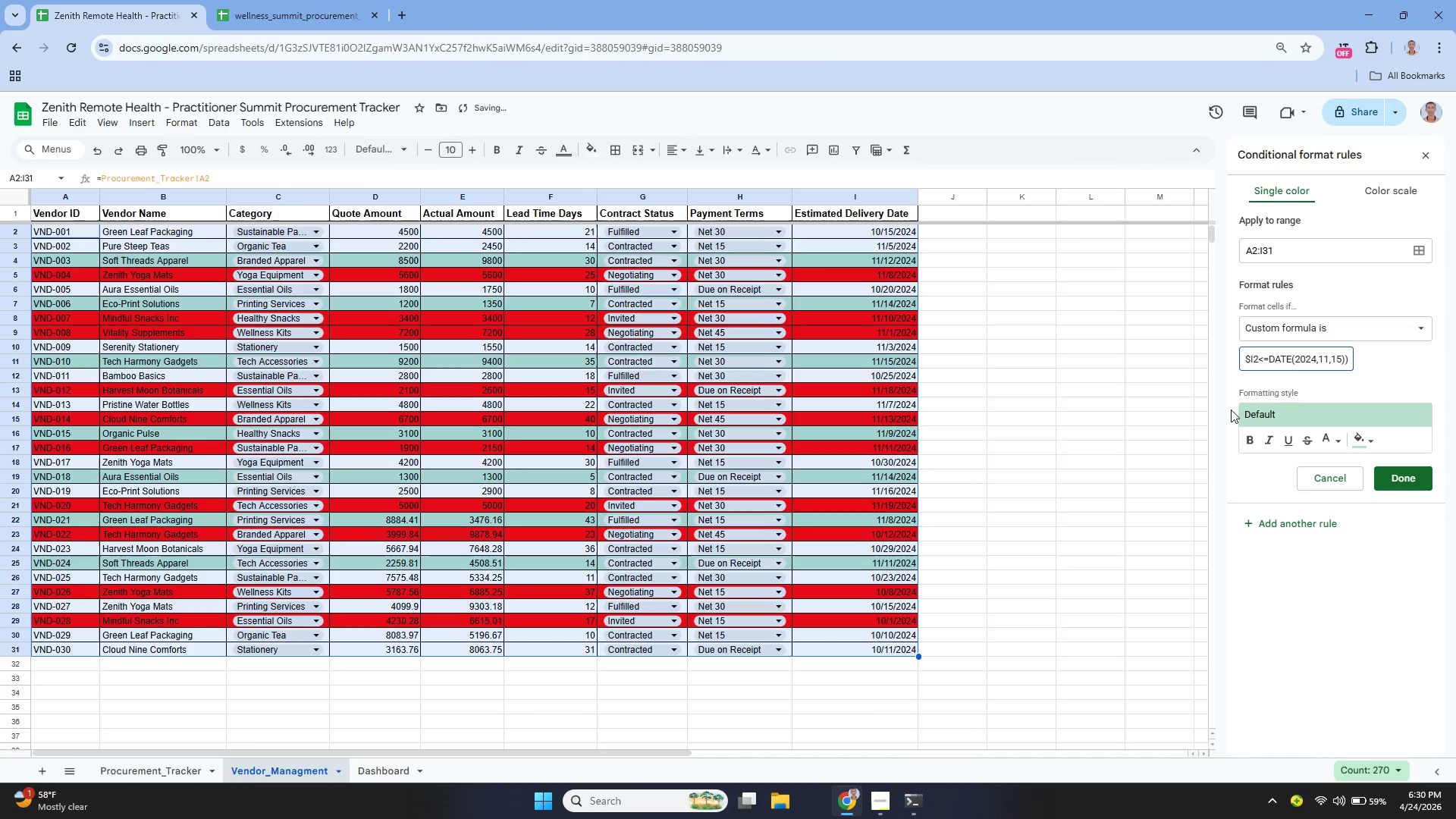 
key(ArrowRight)
 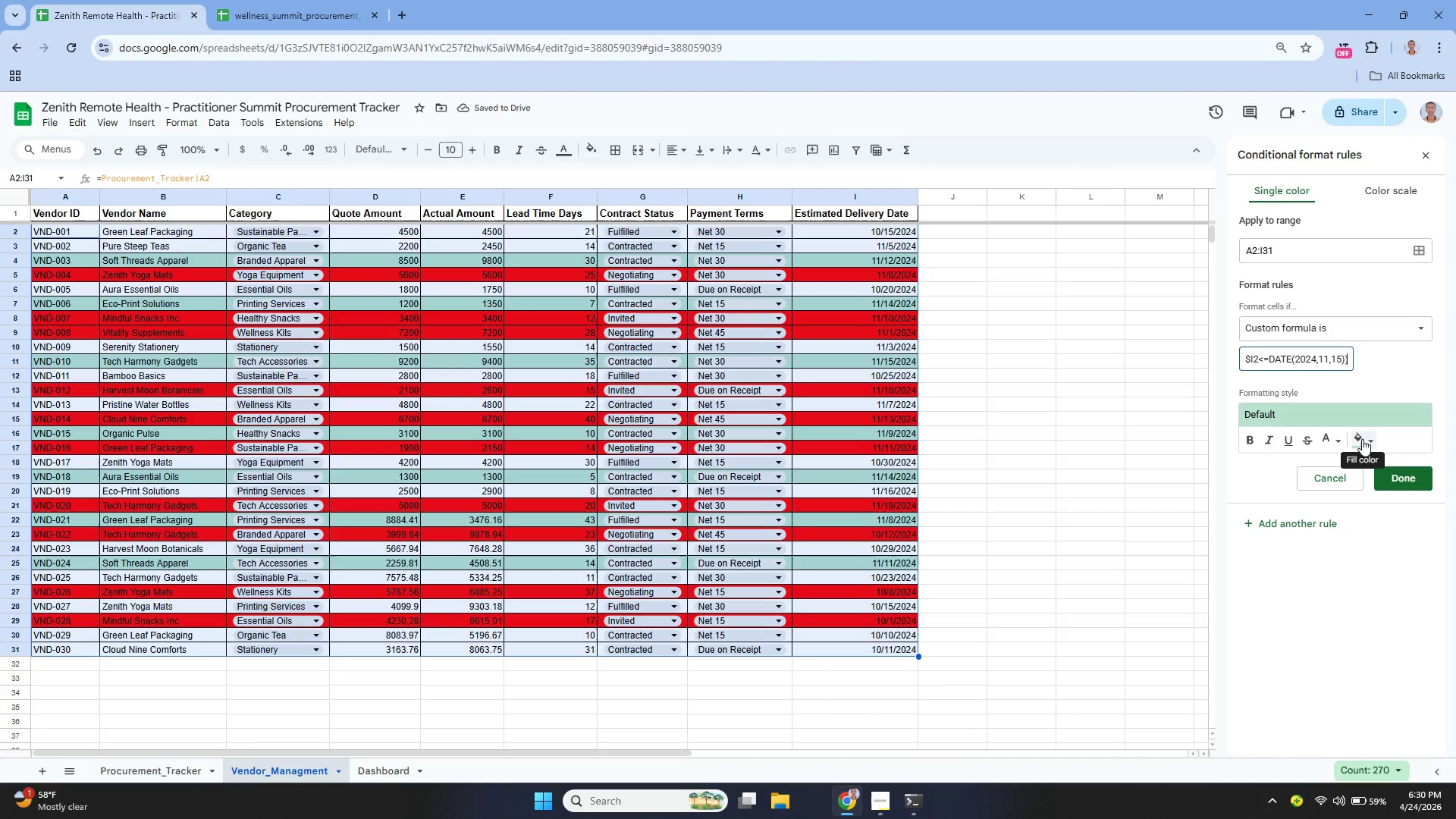 
left_click([1362, 439])
 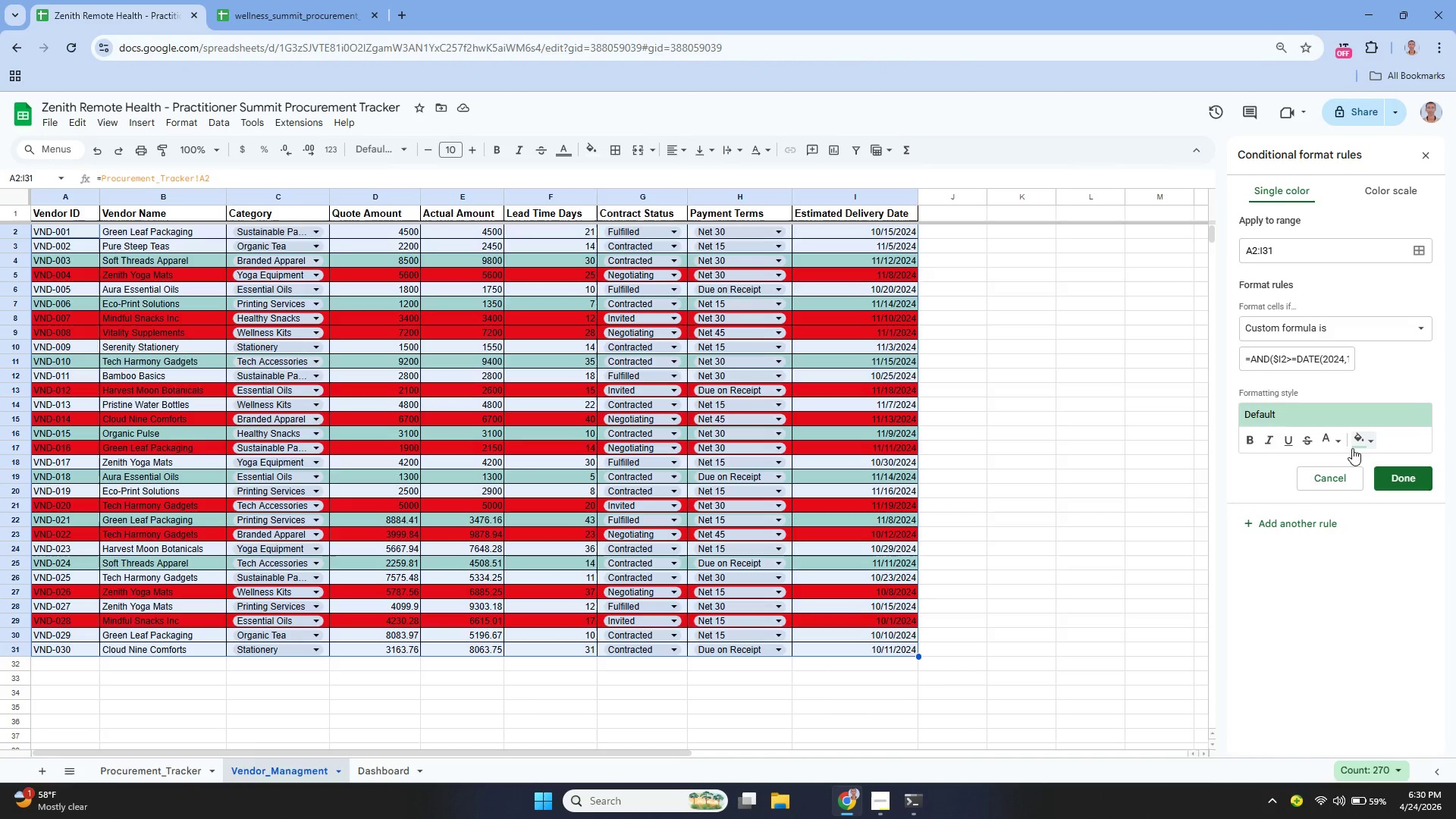 
left_click([1351, 442])
 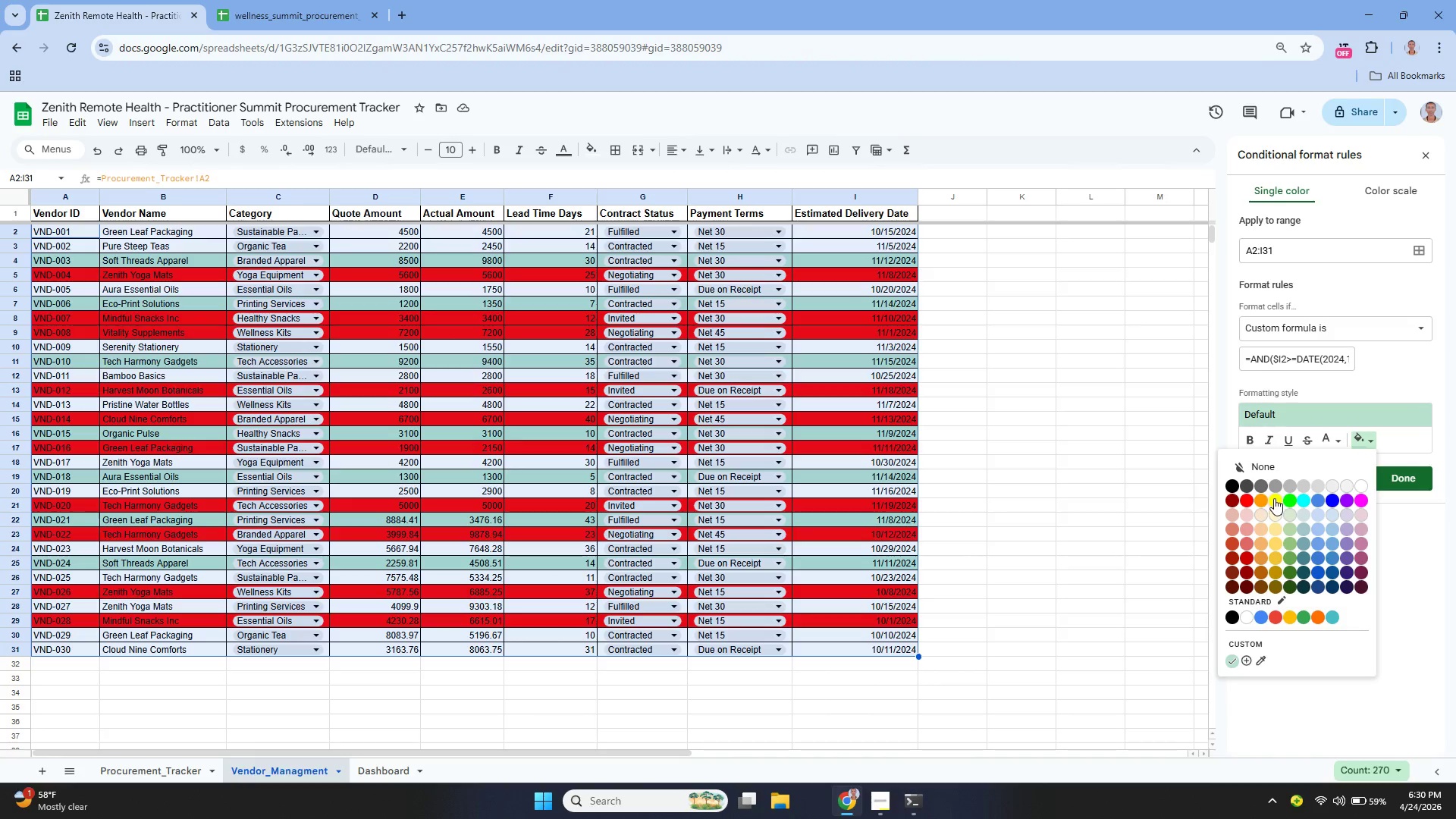 
left_click([1274, 498])
 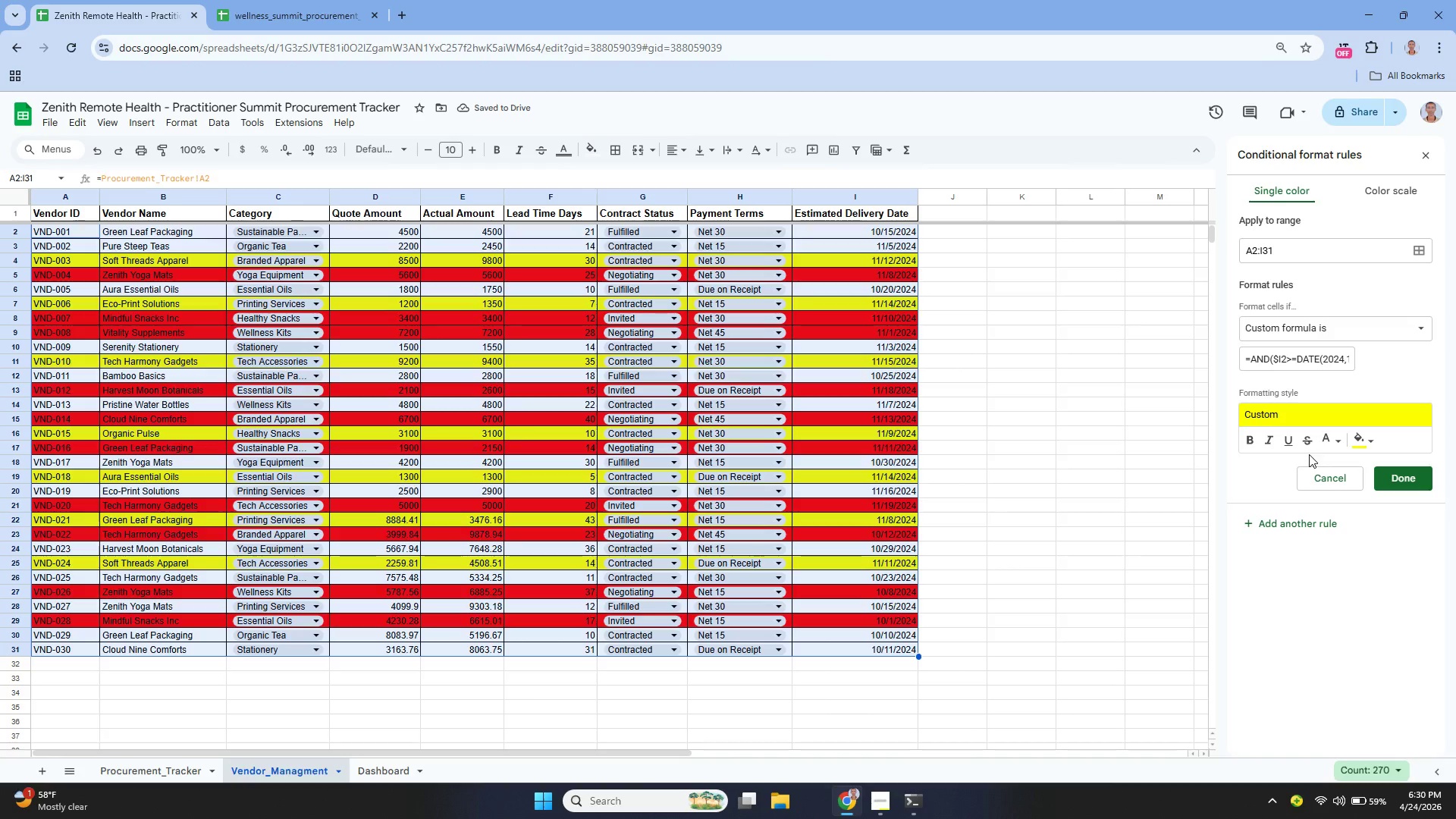 
left_click([1326, 442])
 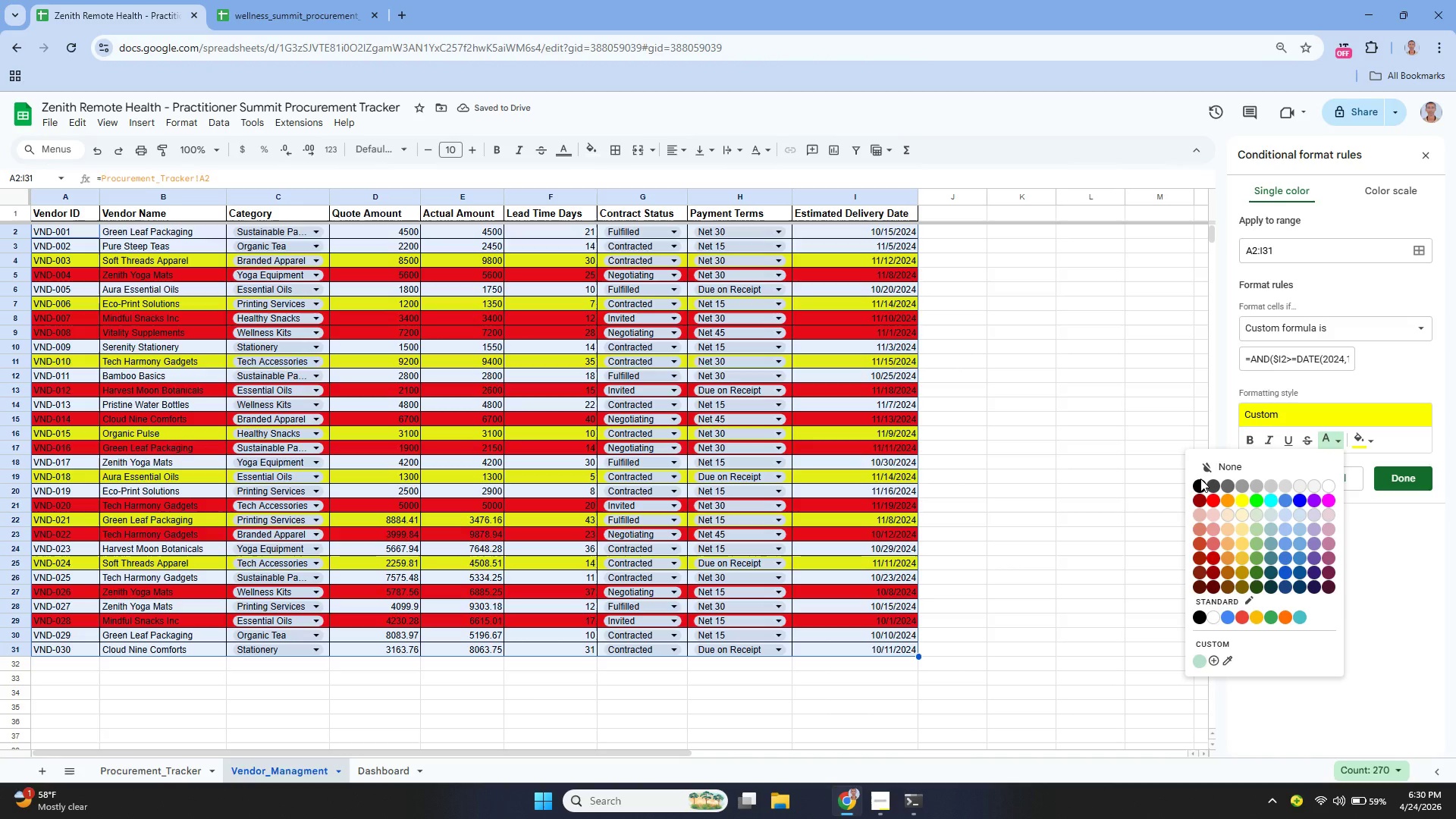 
left_click([1200, 479])
 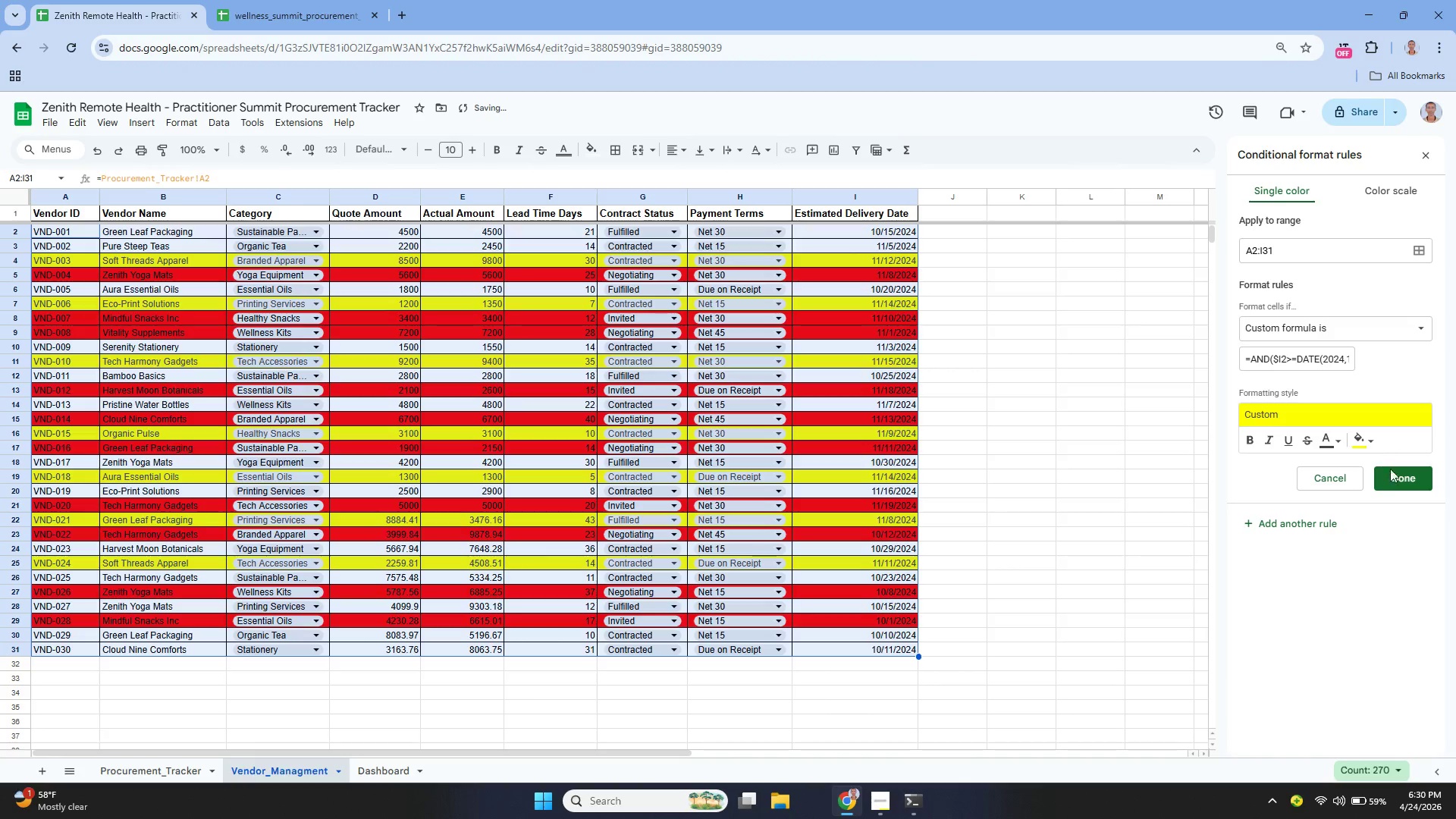 
left_click([1390, 476])
 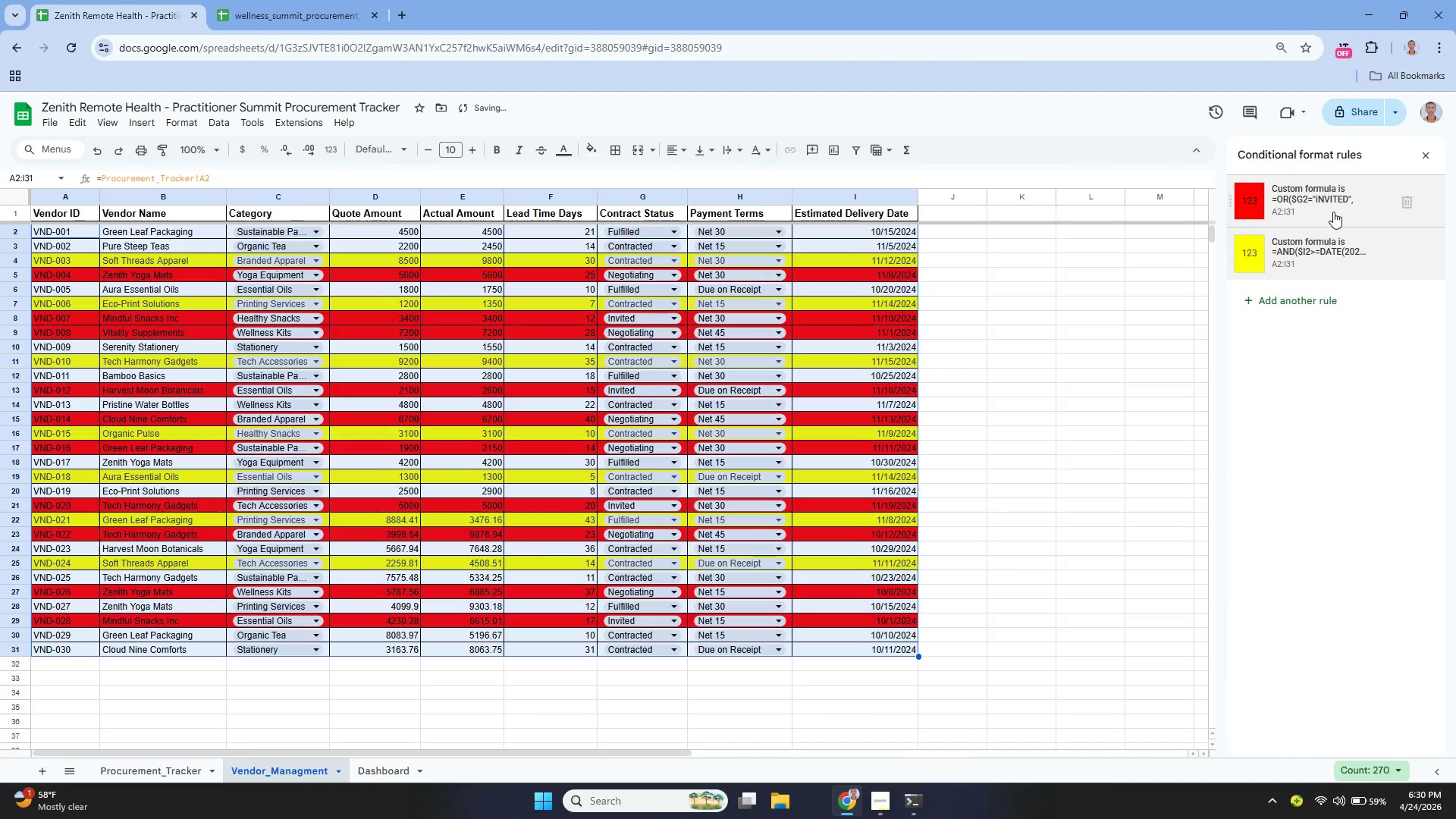 
left_click([1332, 210])
 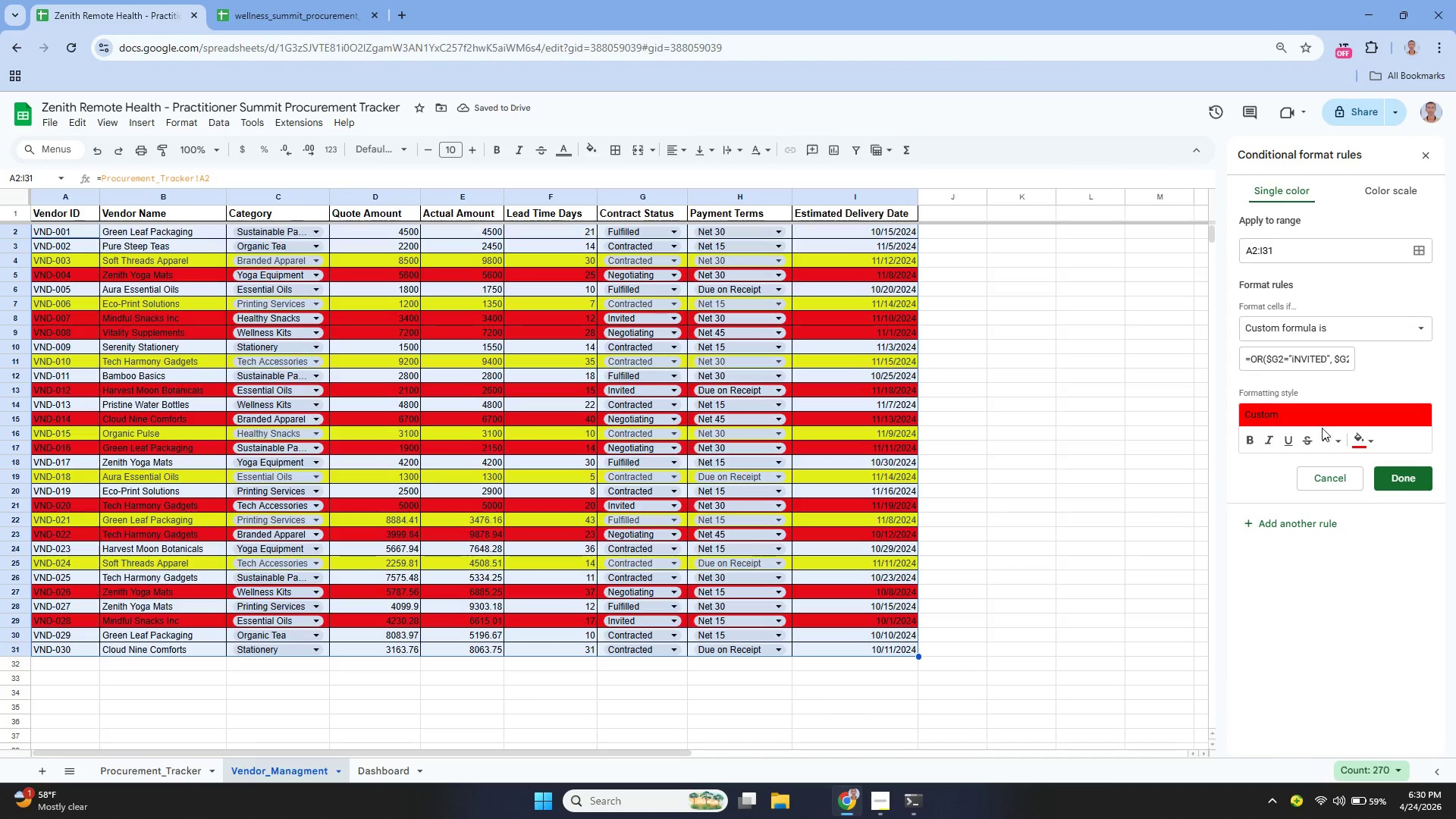 
left_click([1326, 438])
 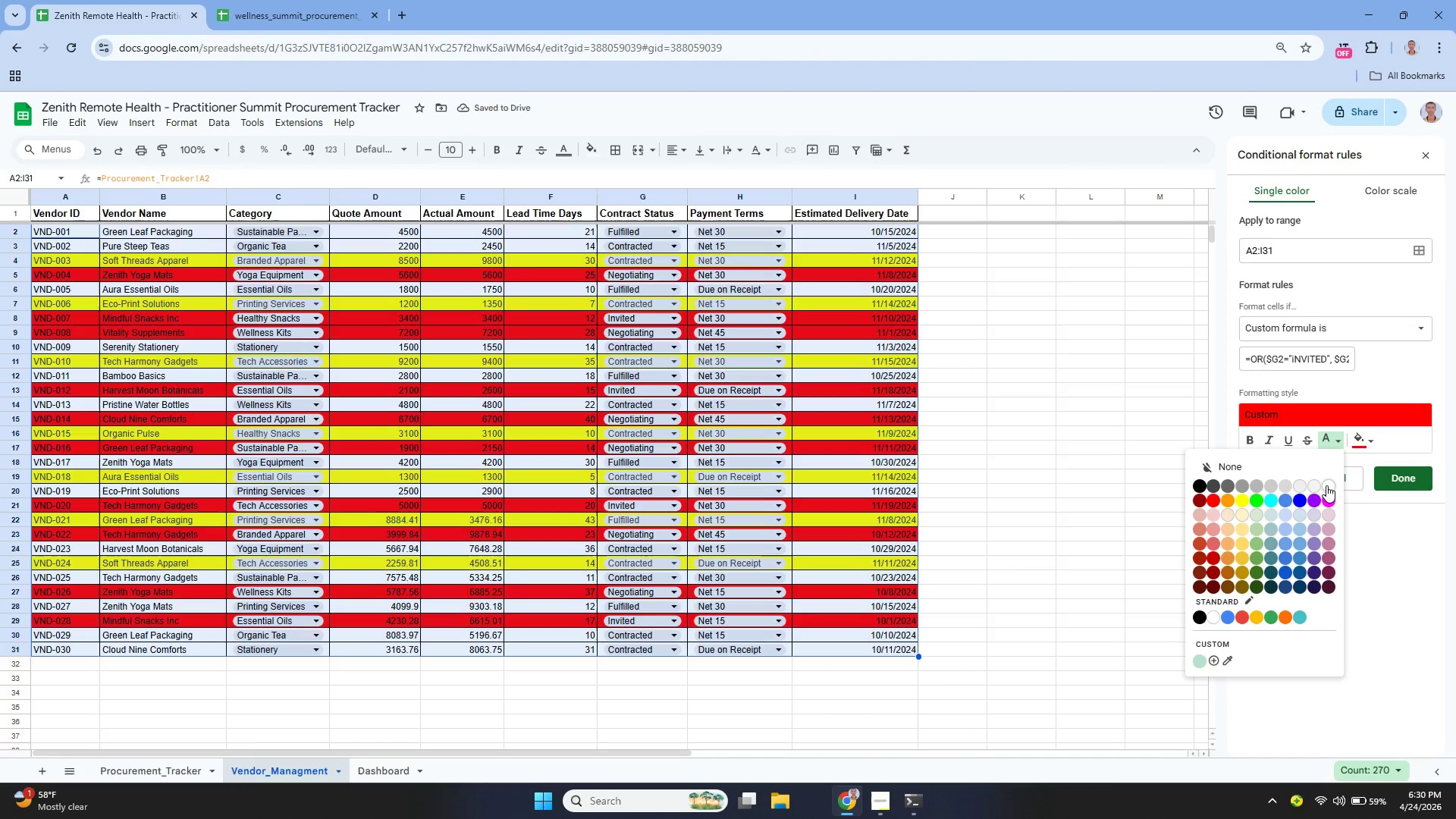 
left_click([1326, 485])
 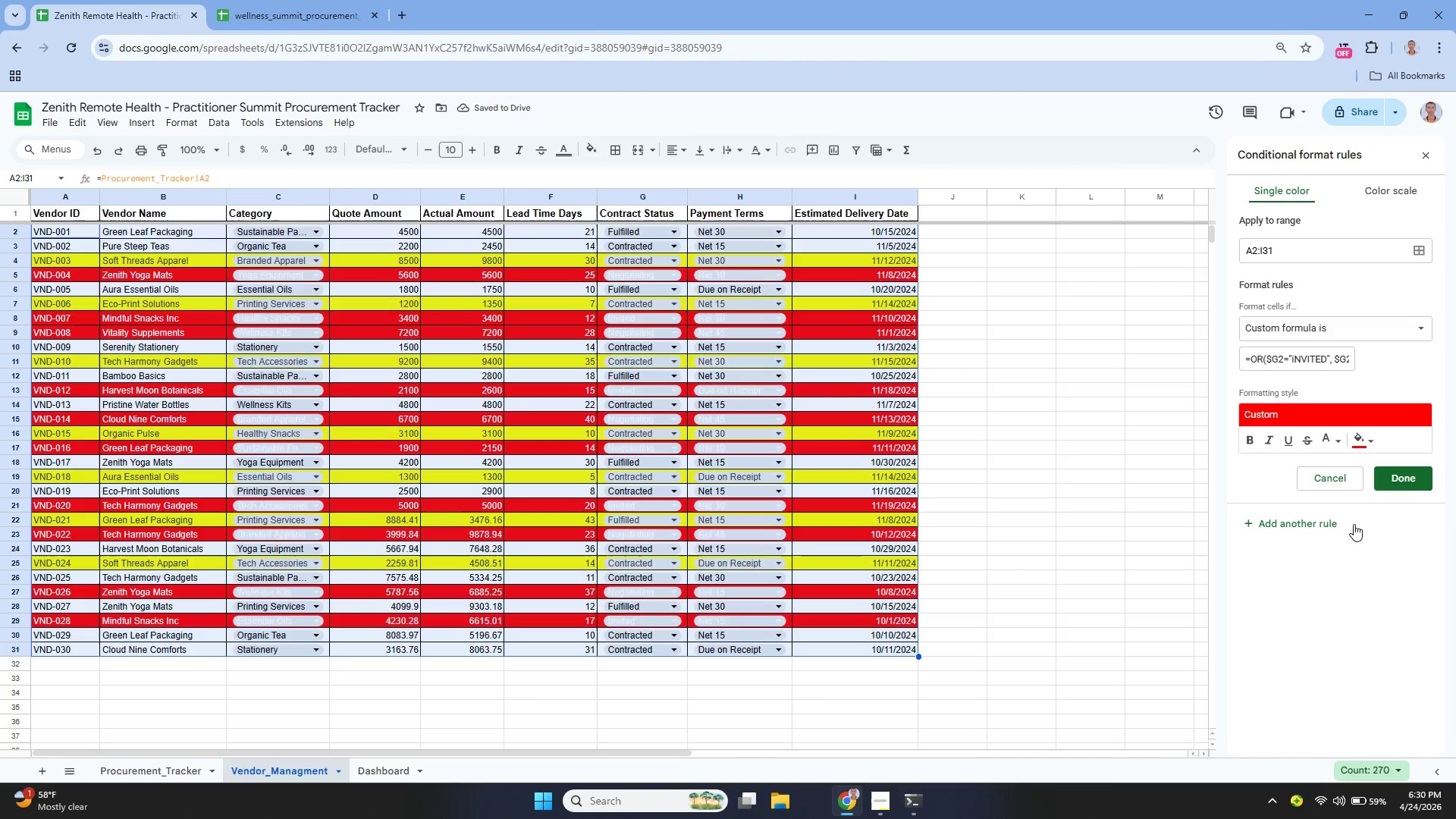 
left_click([1335, 441])
 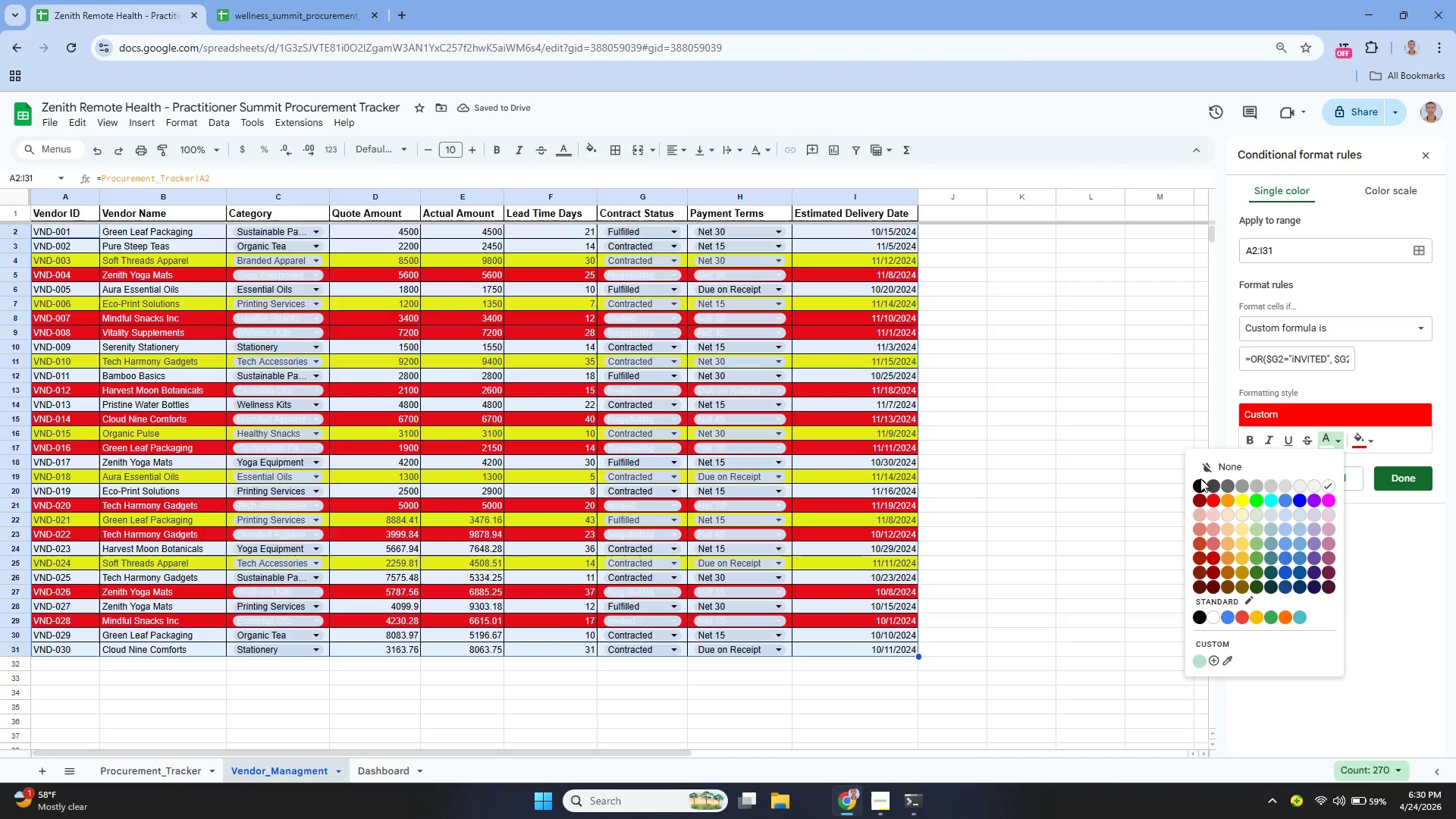 
left_click([1200, 479])
 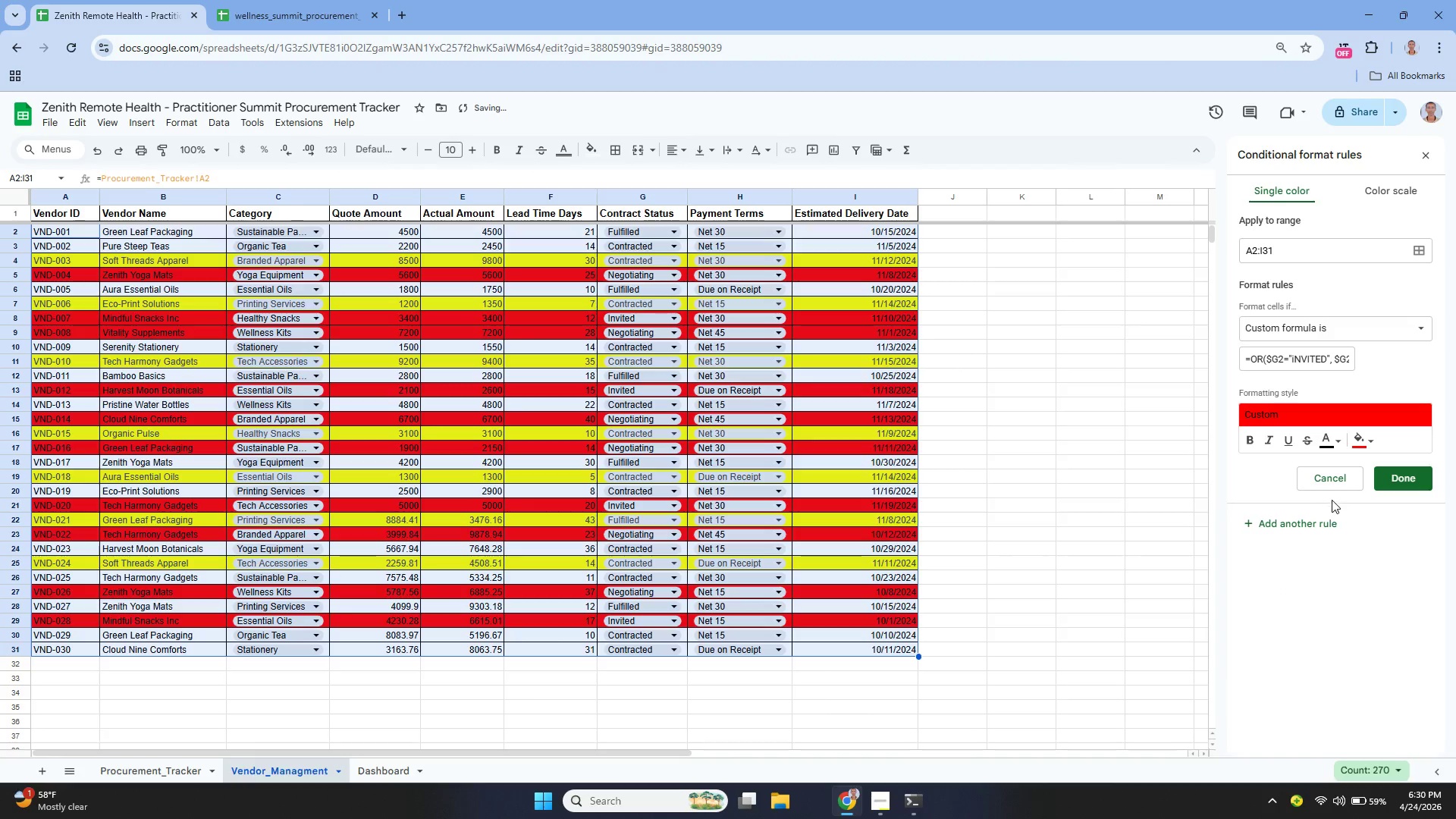 
left_click([1392, 485])
 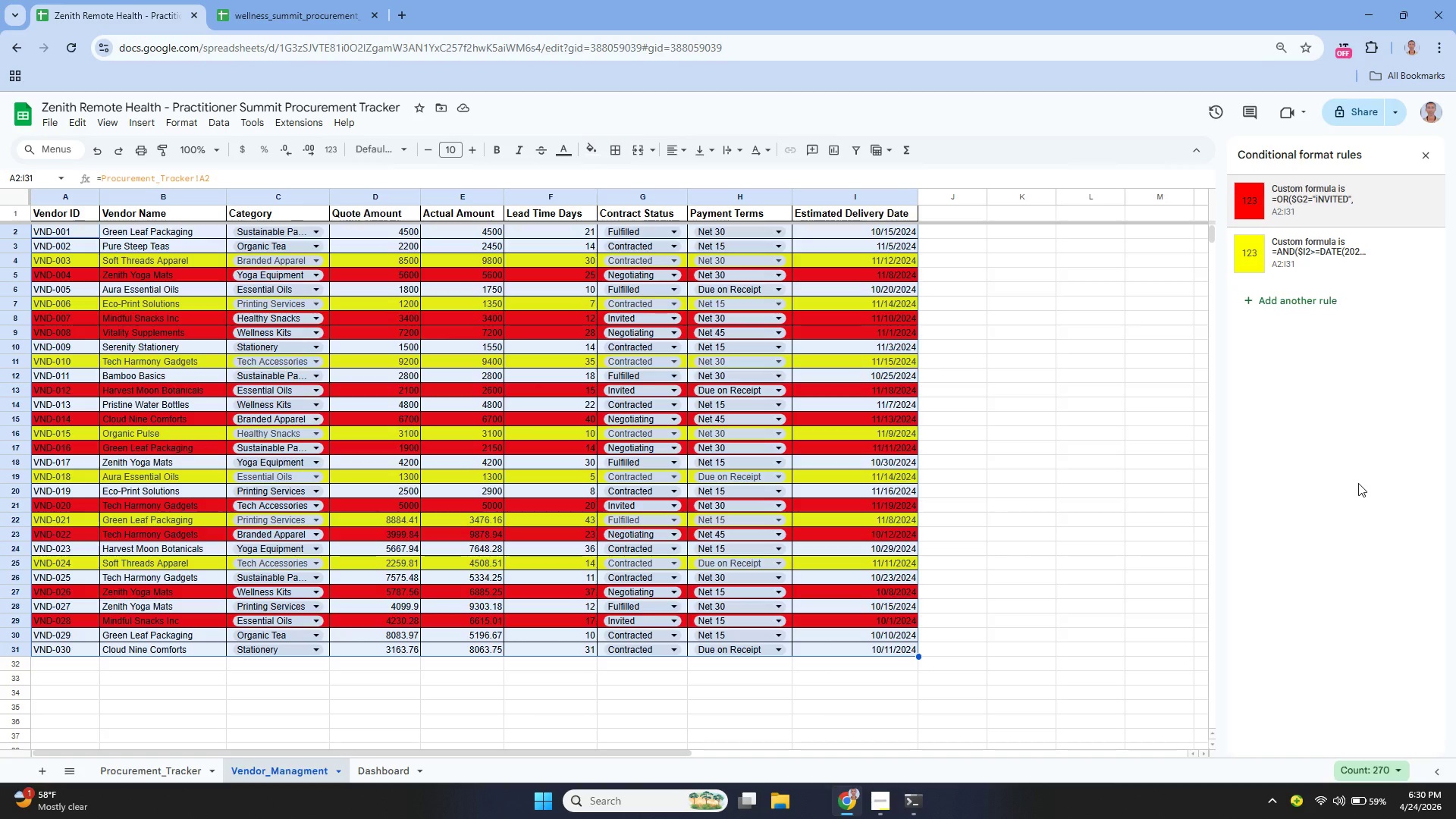 
wait(14.36)
 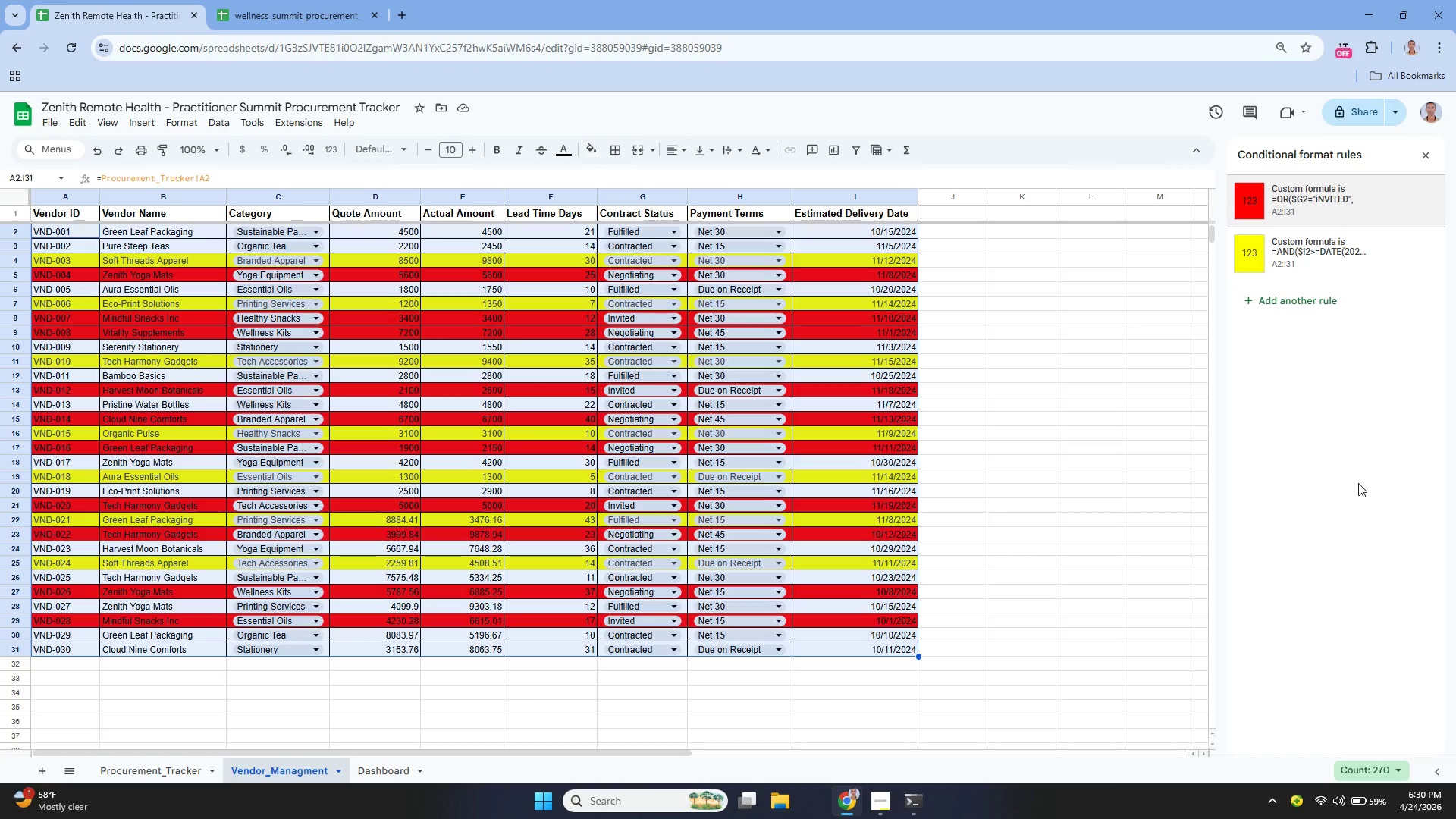 
left_click([1420, 157])
 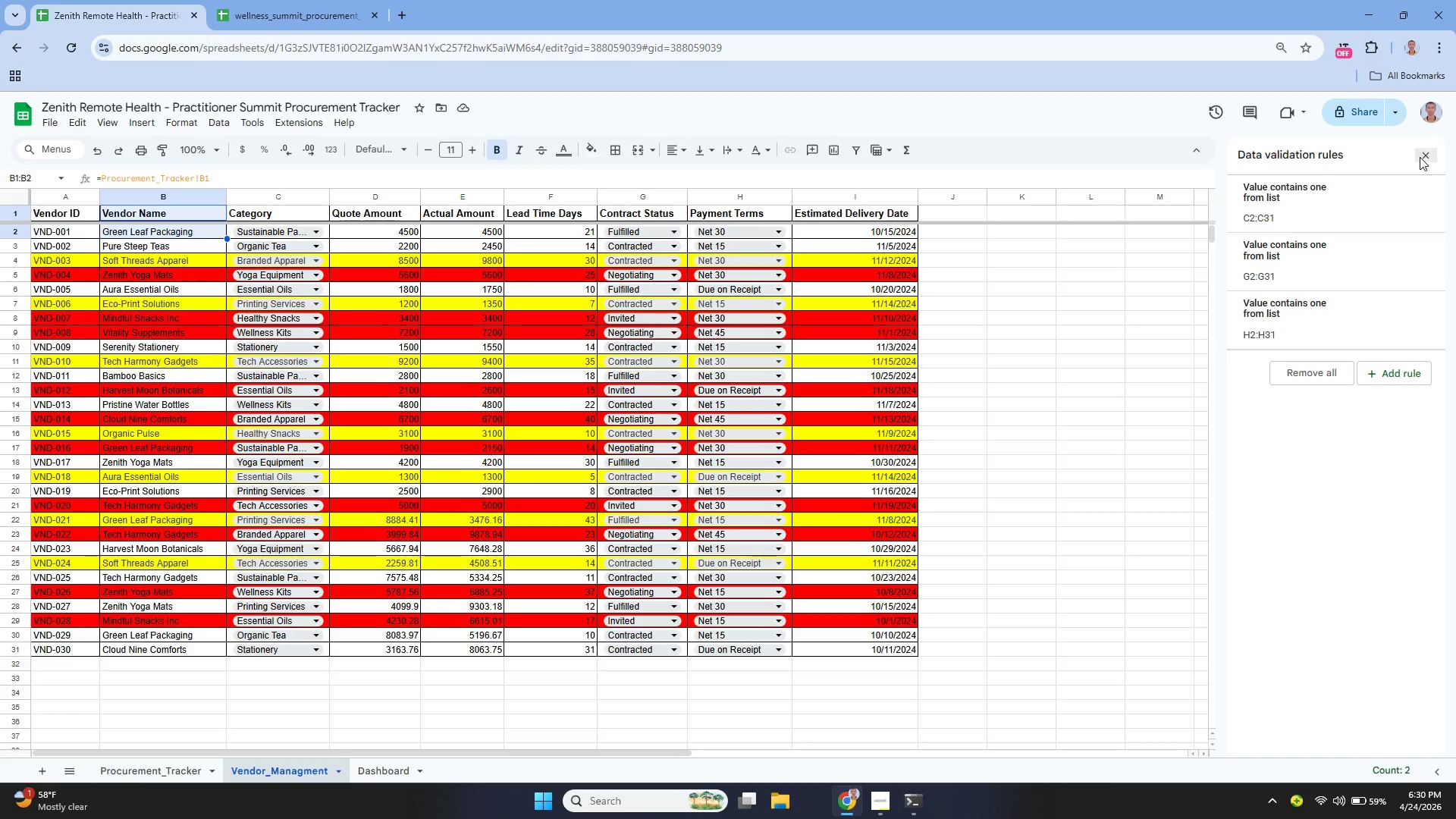 
left_click([1420, 157])
 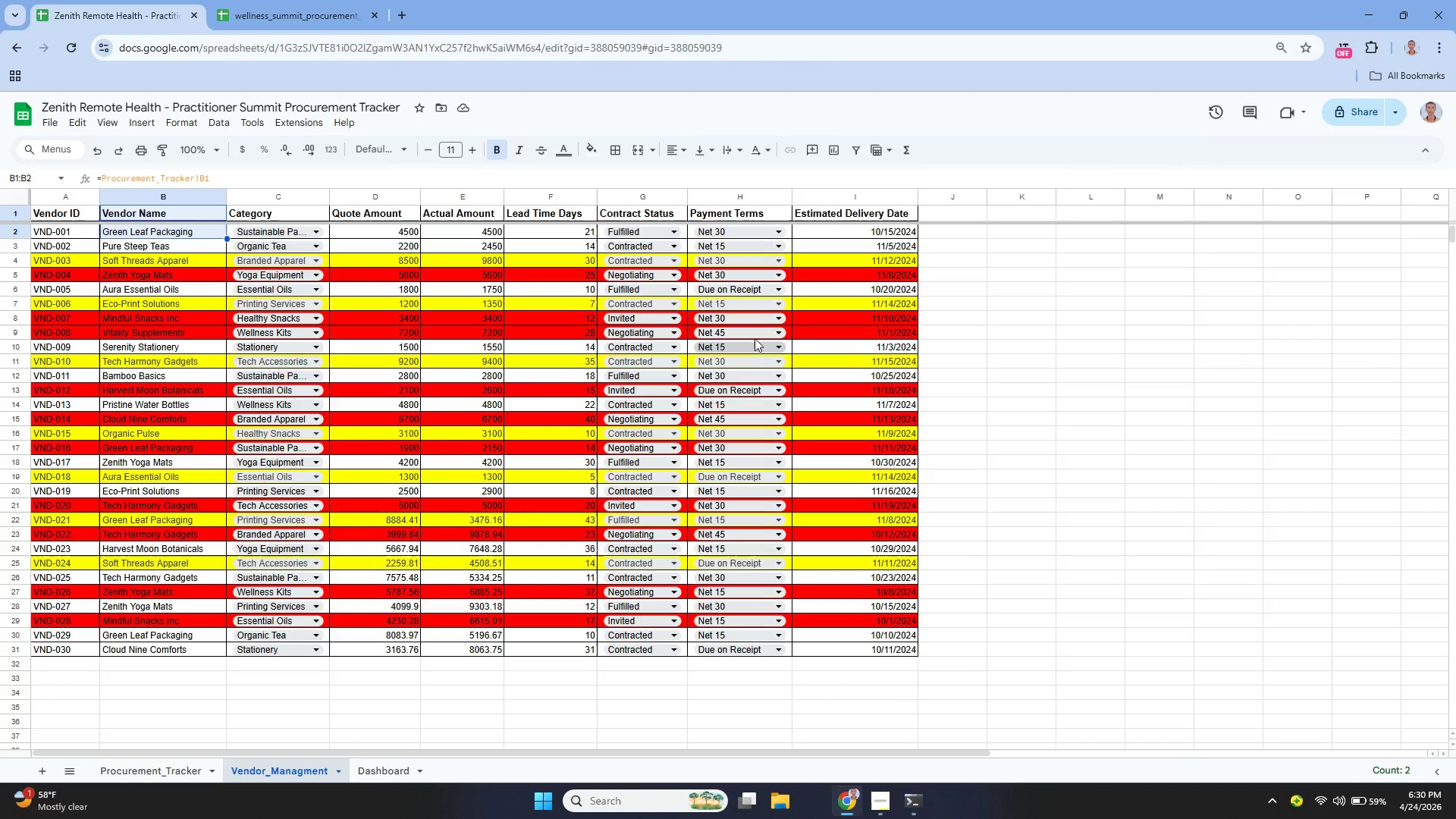 
scroll: coordinate [758, 338], scroll_direction: down, amount: 1.0
 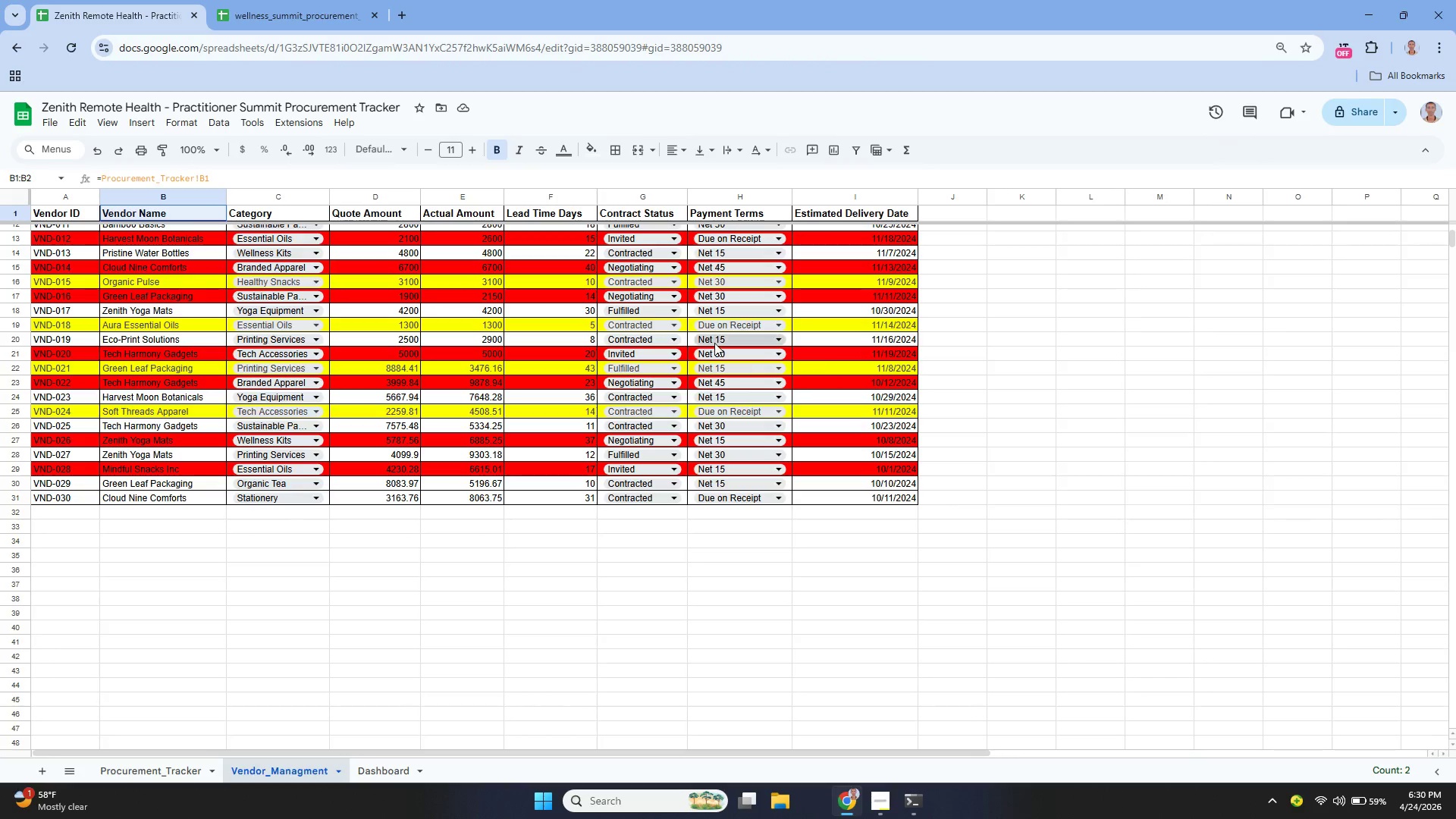 
scroll: coordinate [704, 340], scroll_direction: up, amount: 5.0
 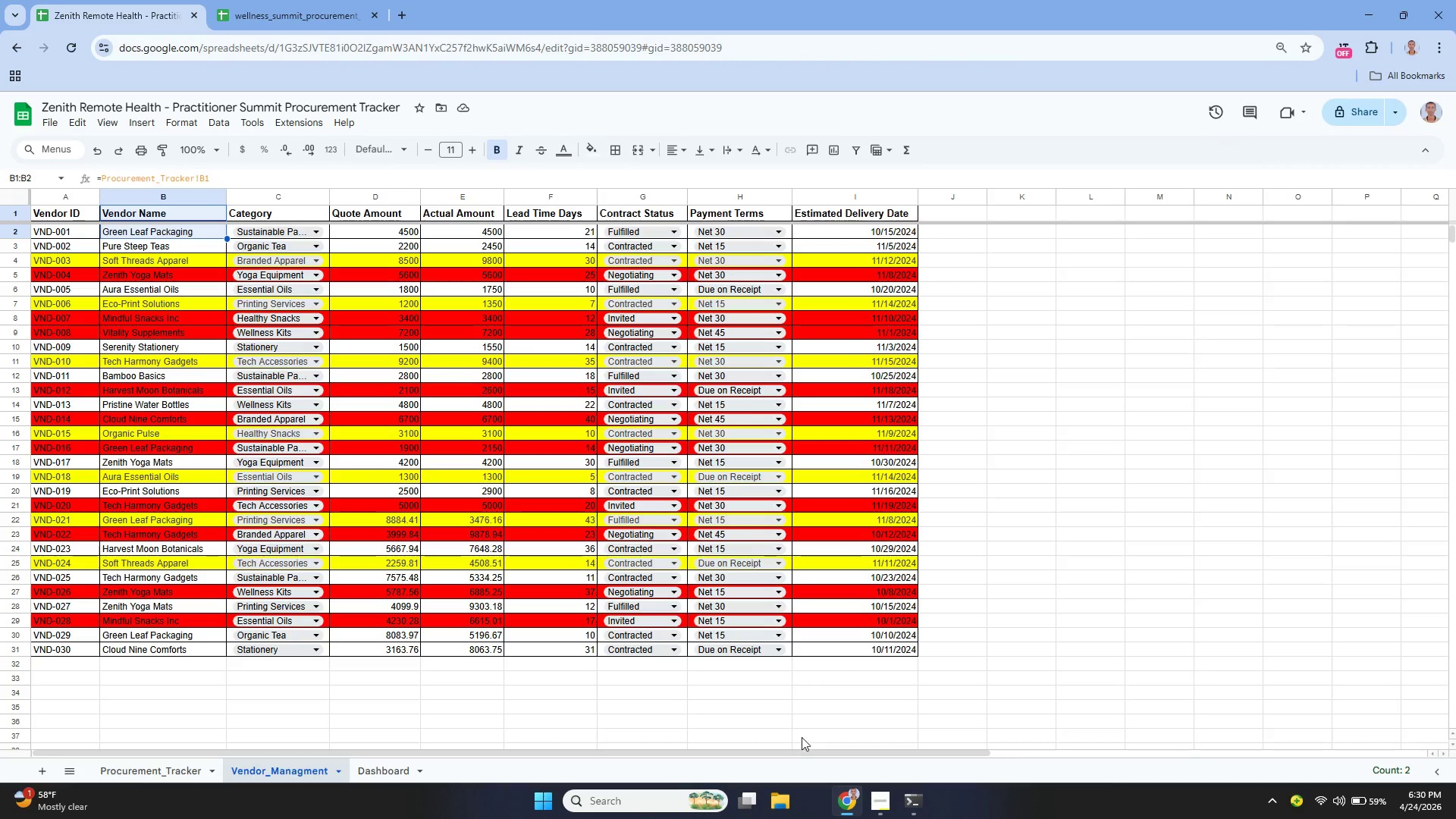 
left_click_drag(start_coordinate=[796, 754], to_coordinate=[614, 758])
 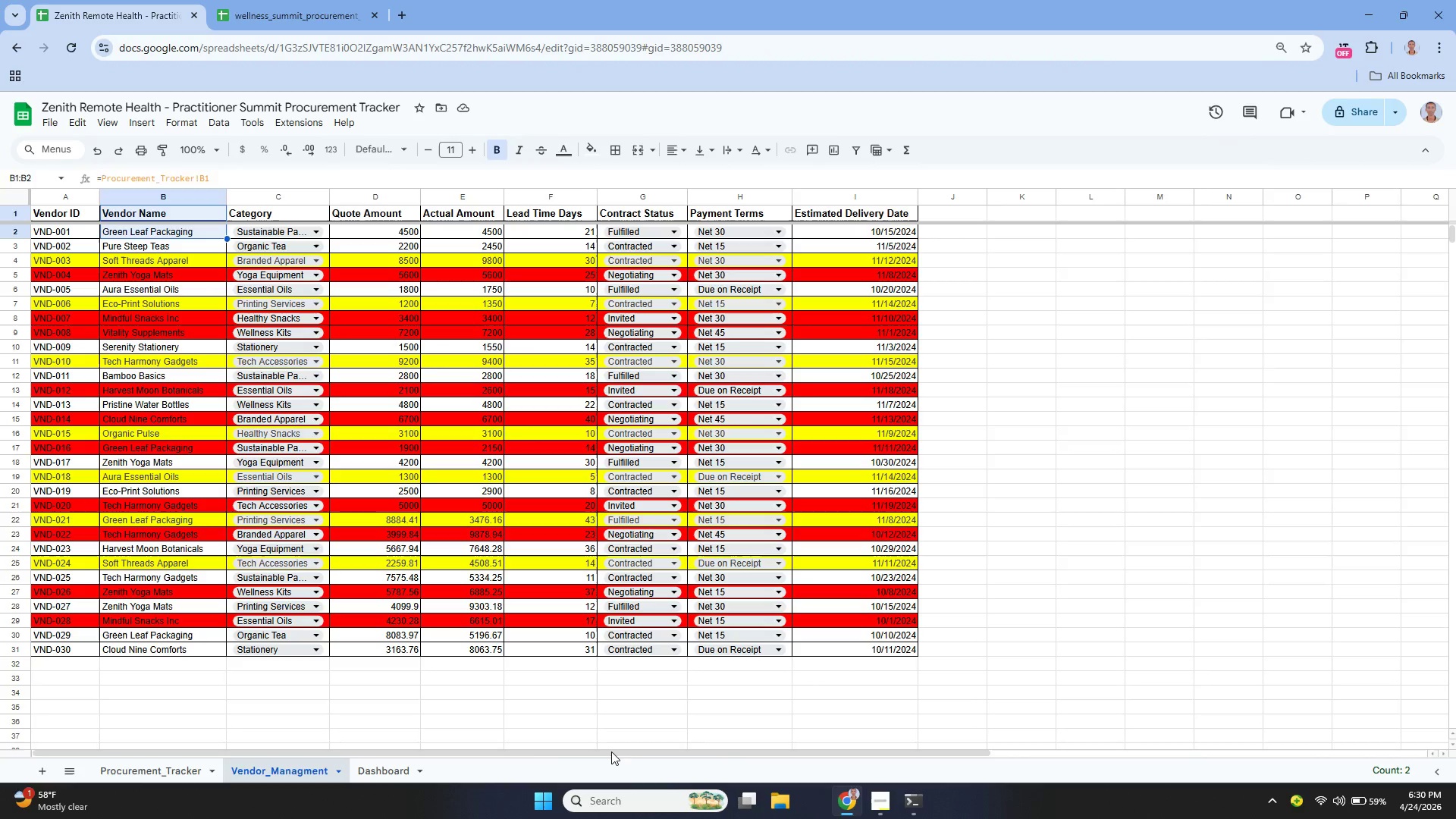 
left_click_drag(start_coordinate=[614, 749], to_coordinate=[521, 757])
 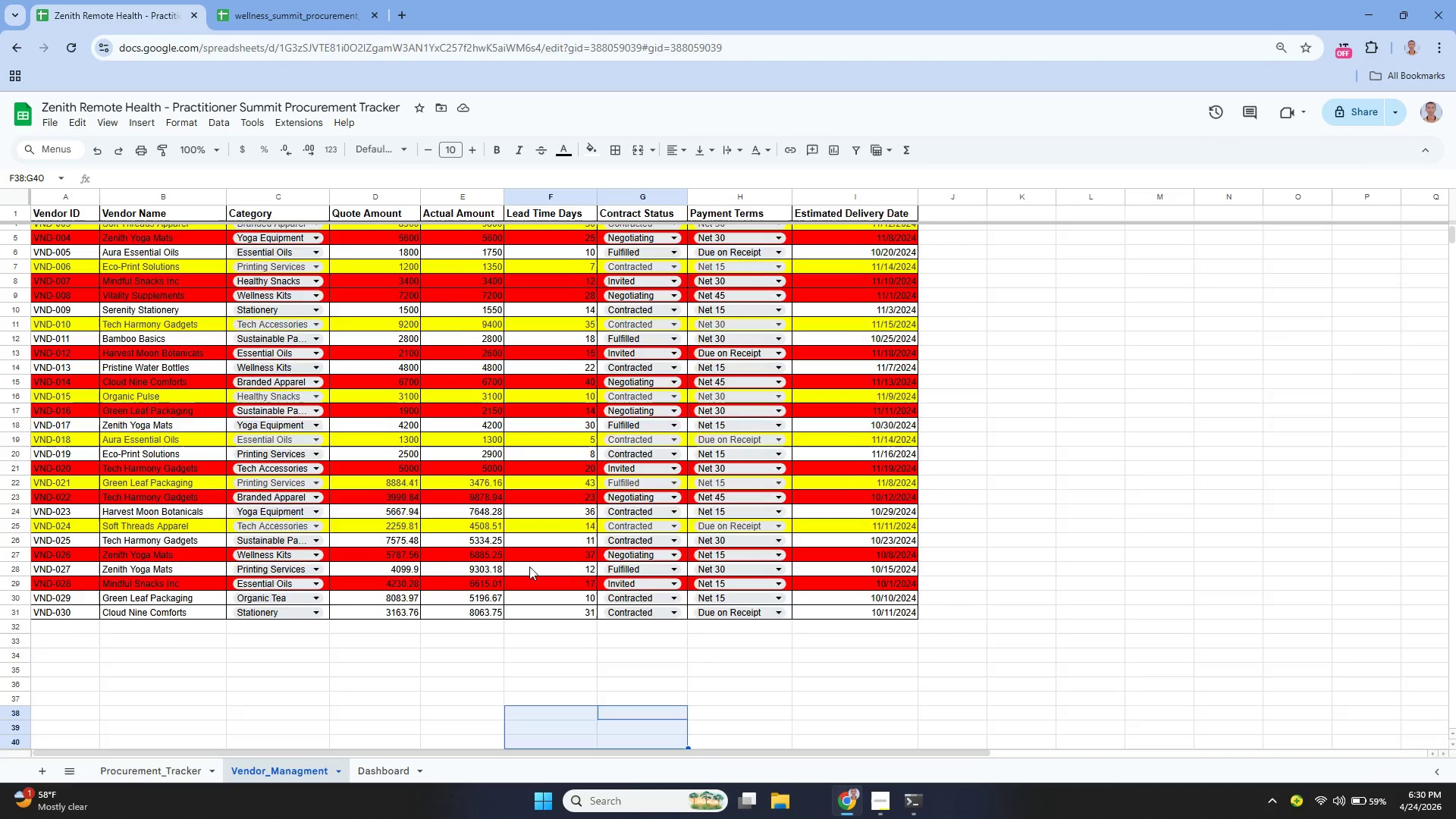 
scroll: coordinate [535, 556], scroll_direction: up, amount: 4.0
 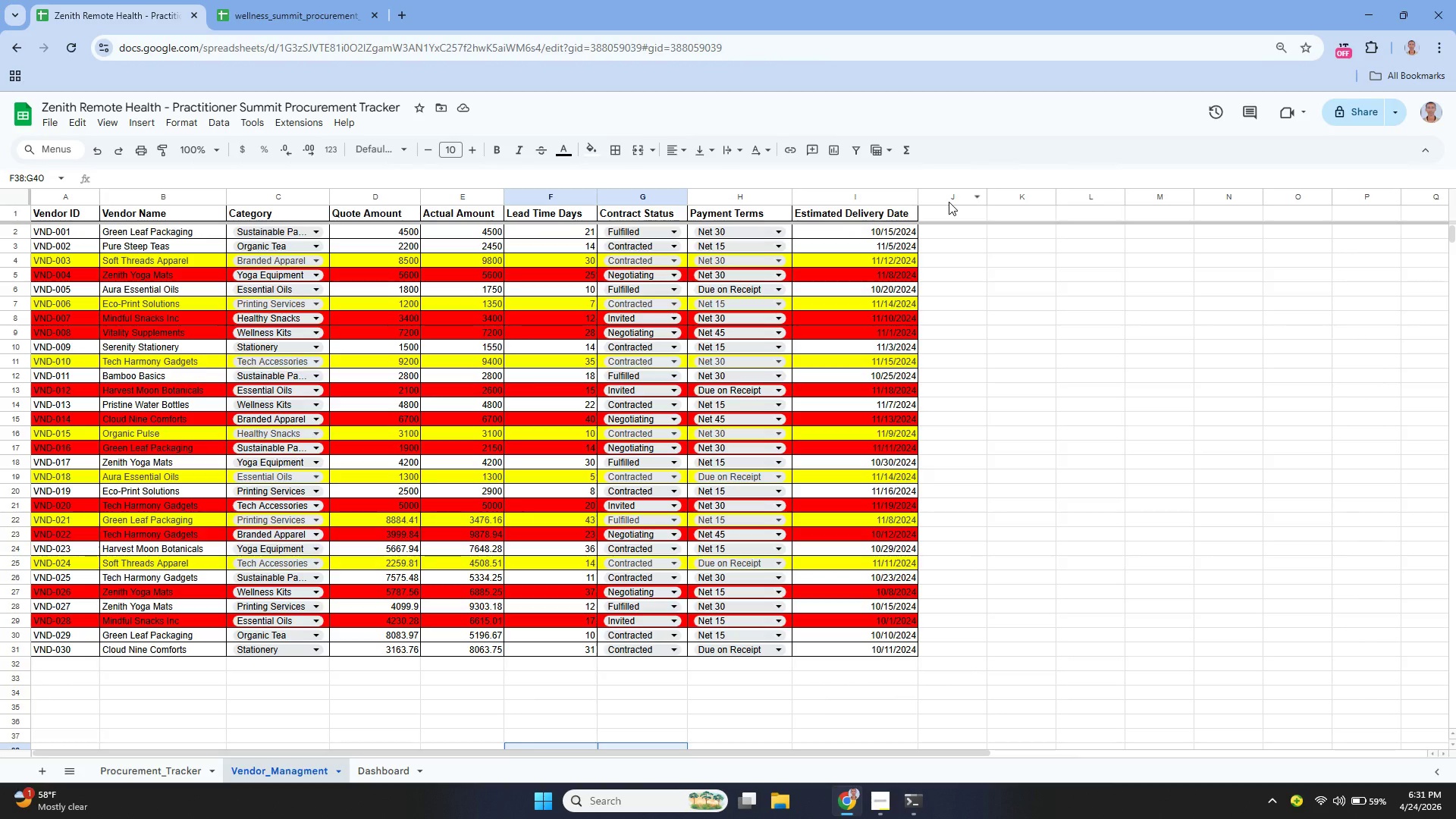 
wait(15.77)
 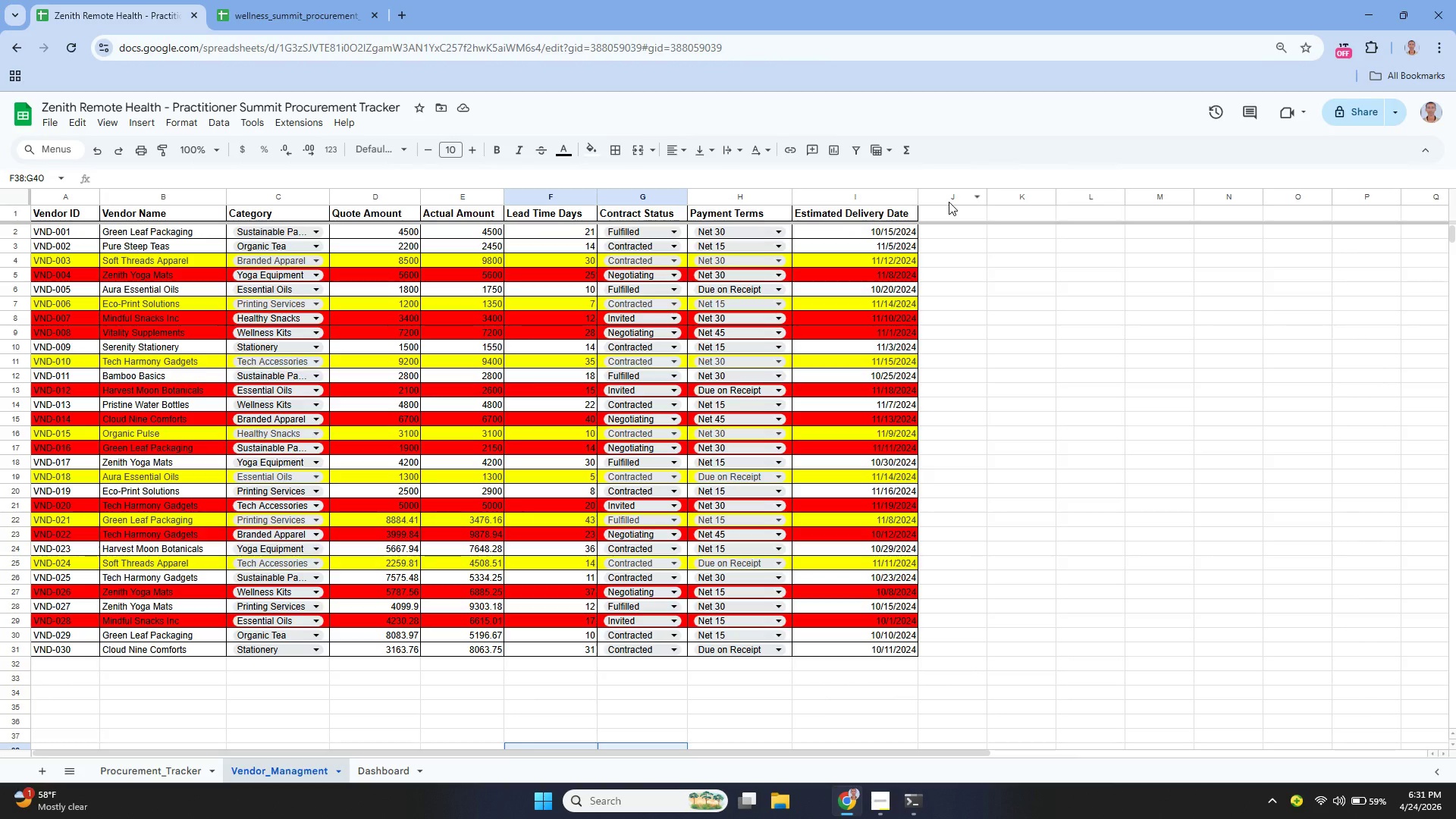 
left_click([164, 775])
 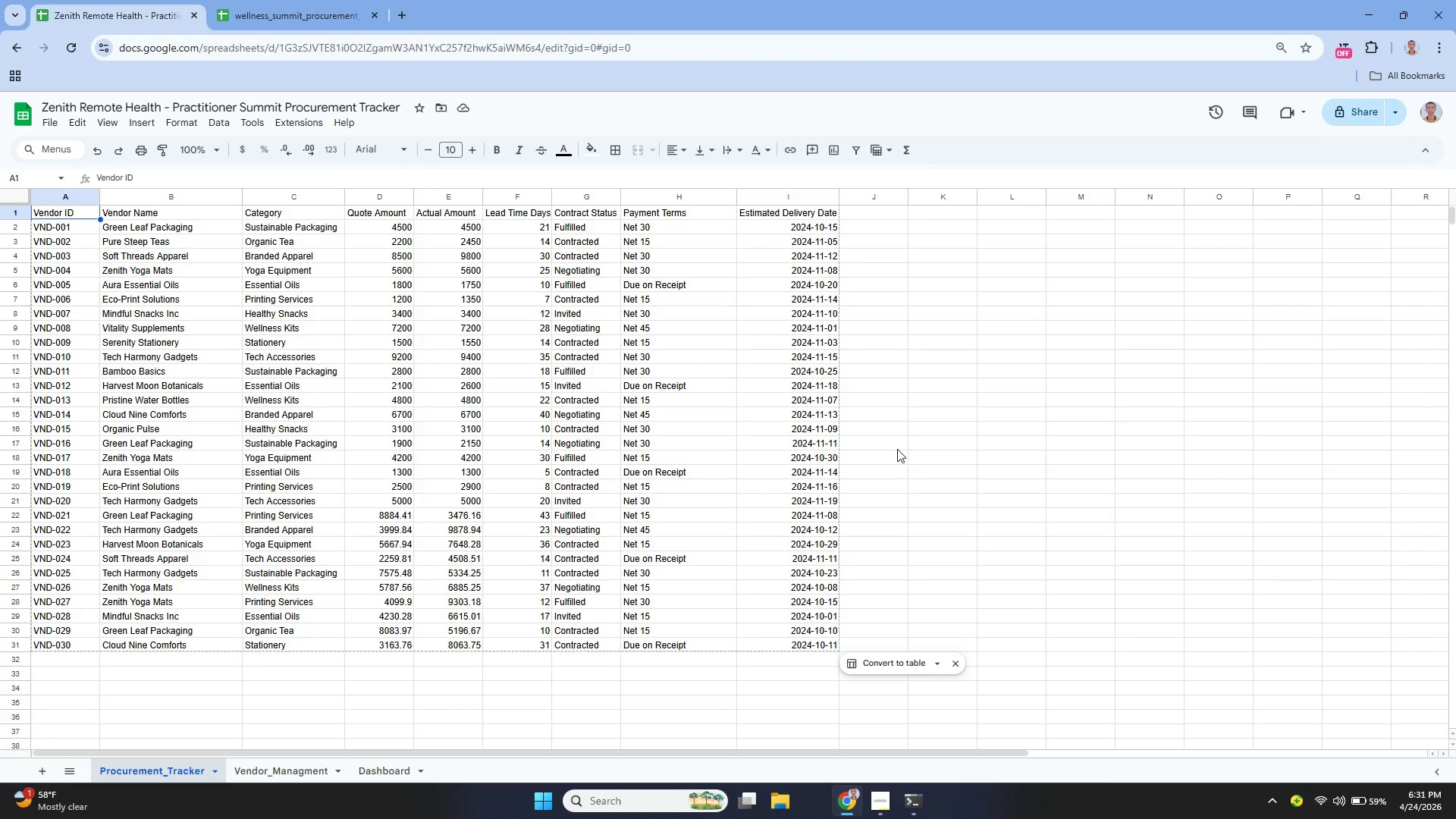 
wait(5.66)
 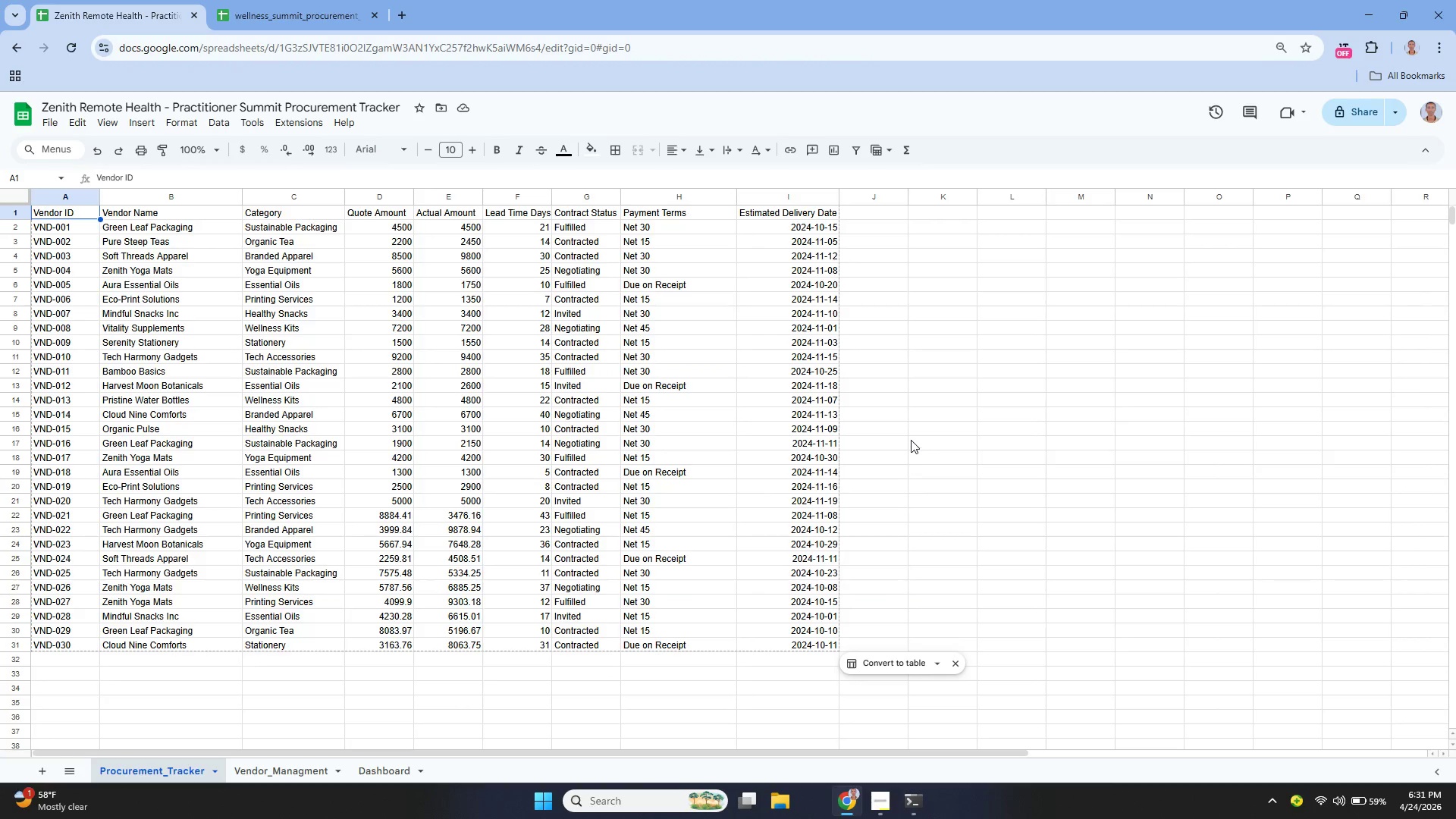 
scroll: coordinate [870, 266], scroll_direction: up, amount: 2.0
 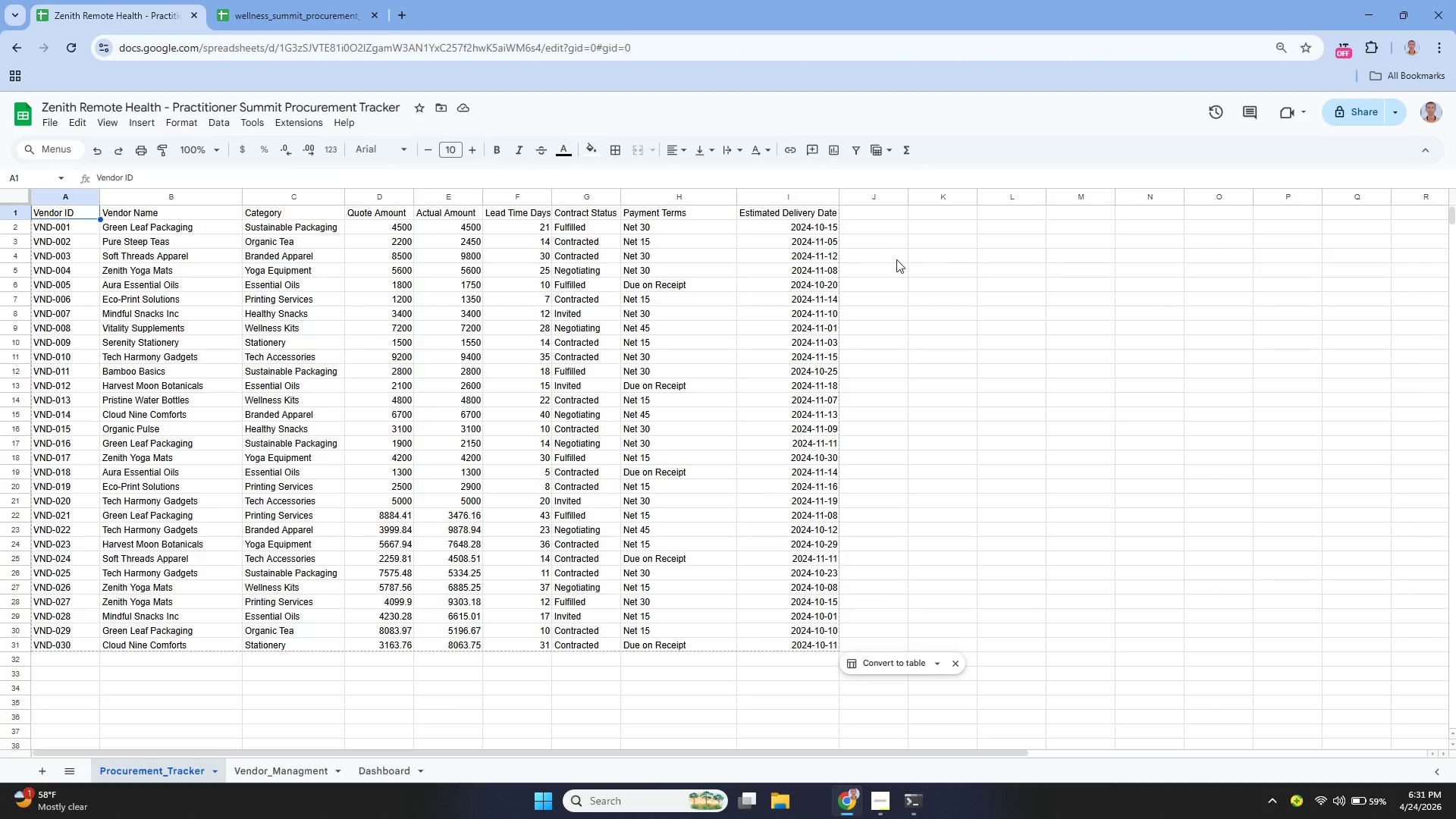 
left_click([870, 211])
 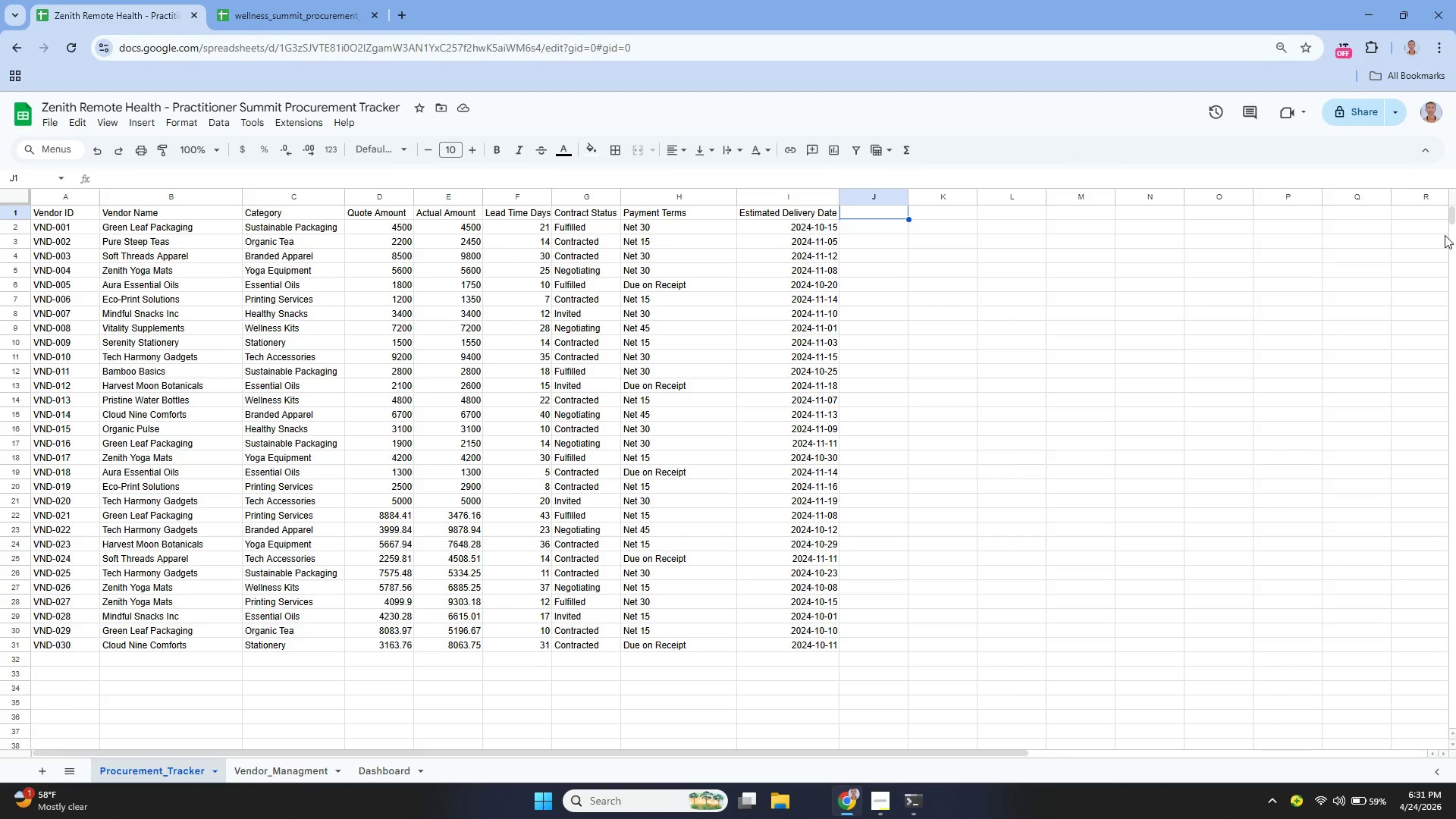 
wait(8.31)
 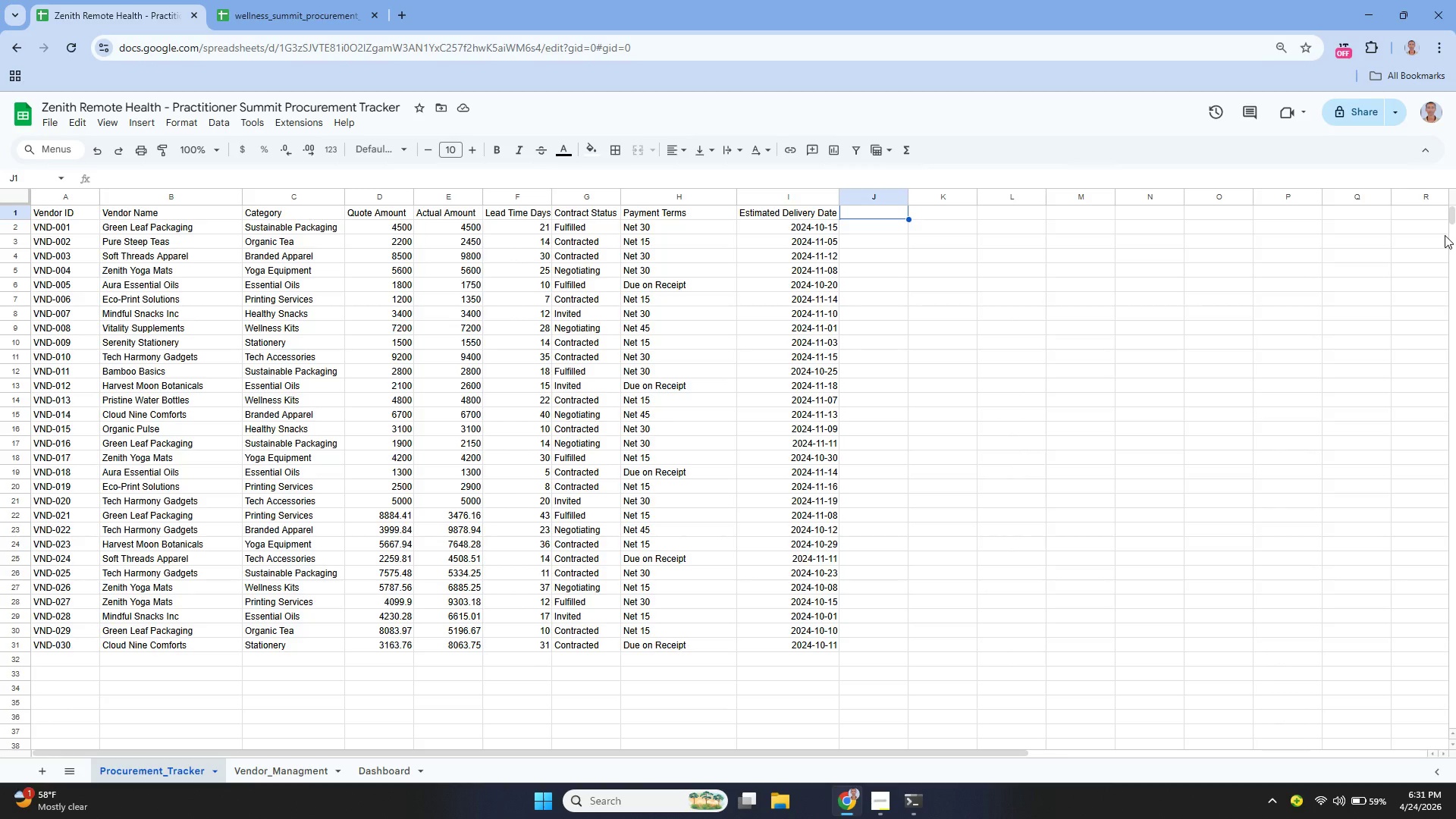 
key(Enter)
 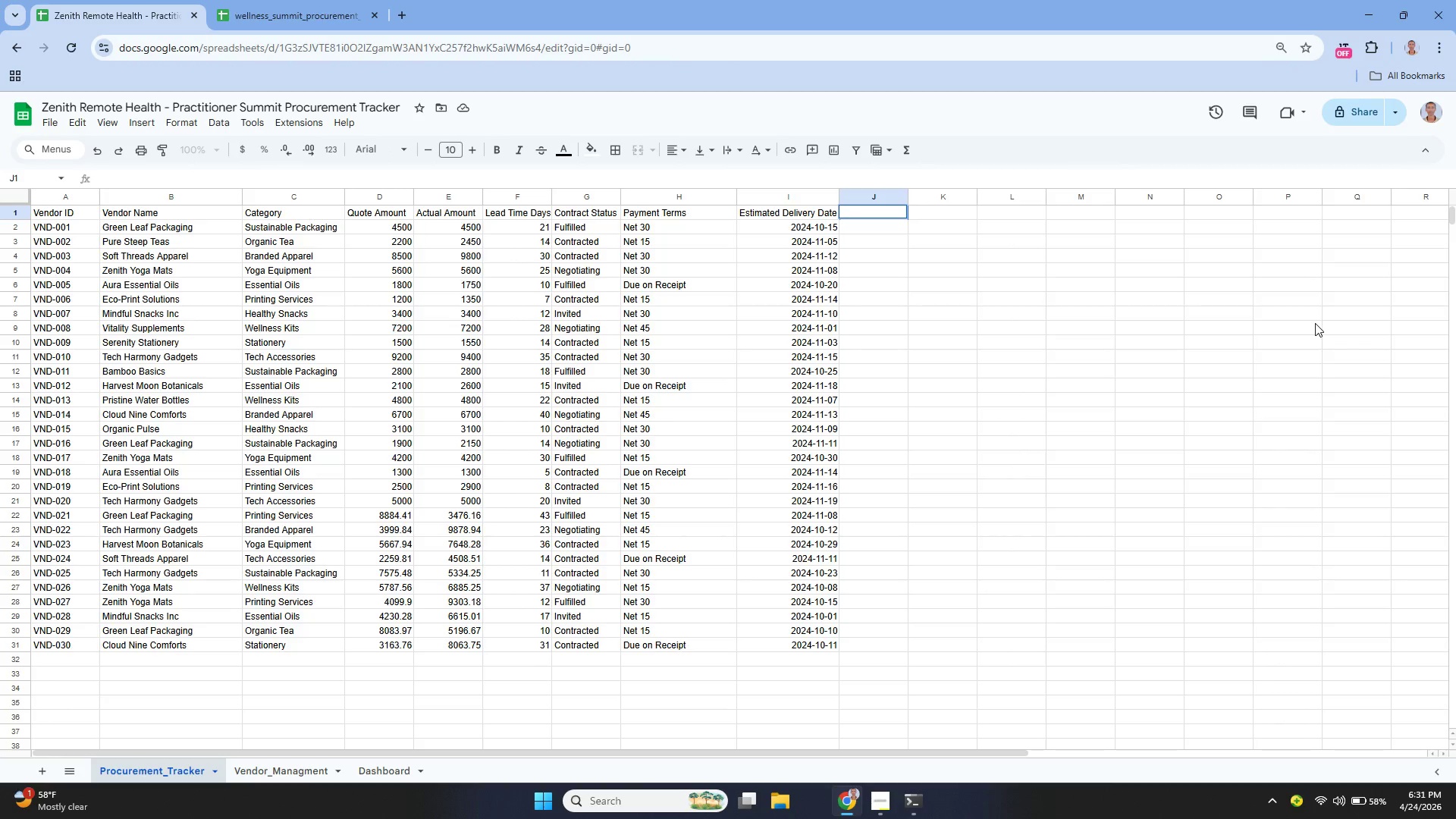 
type(Variance)
key(Tab)
key(Backspace)
 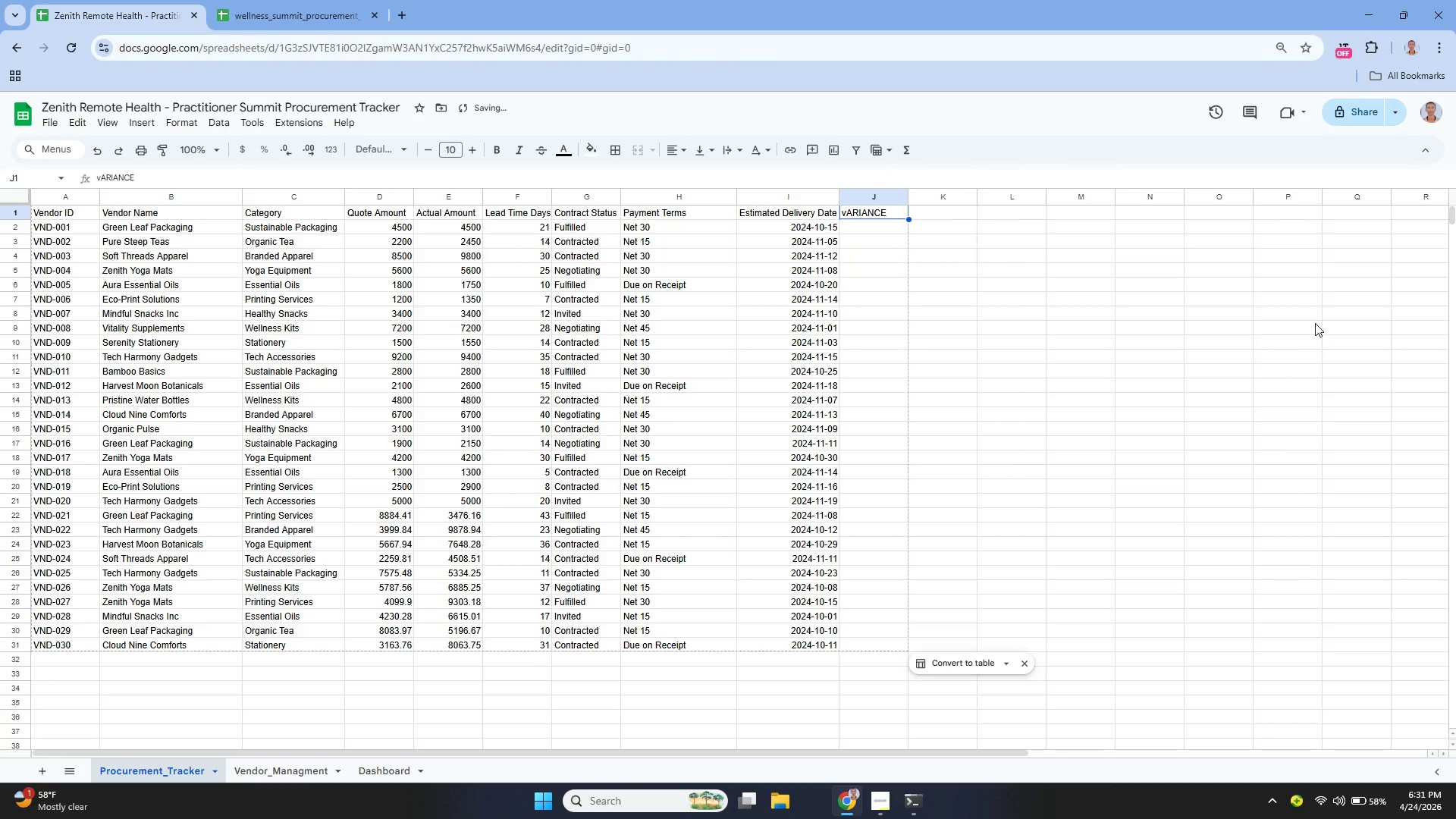 
key(ArrowLeft)
 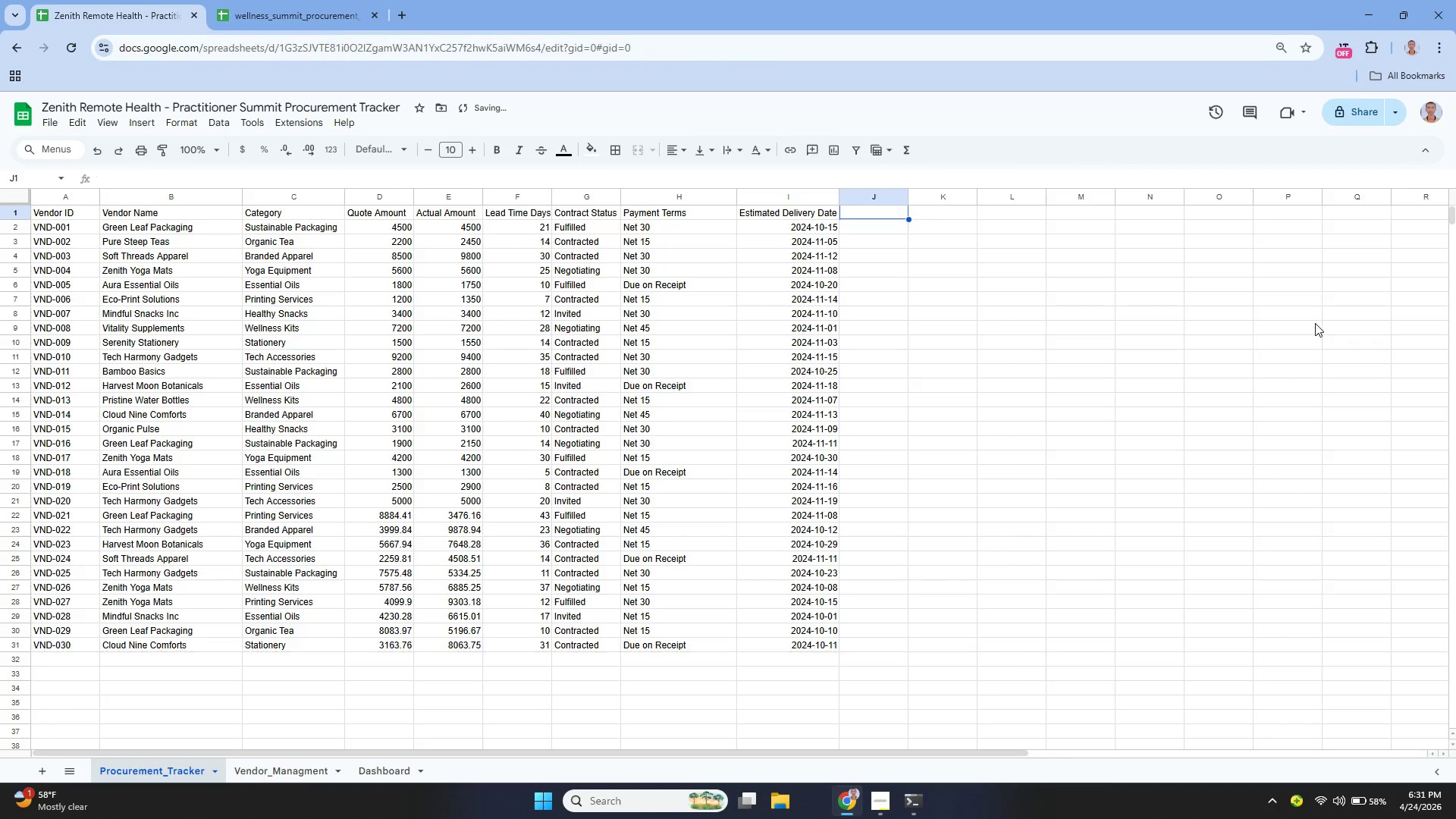 
key(Backspace)
type(Variance)
 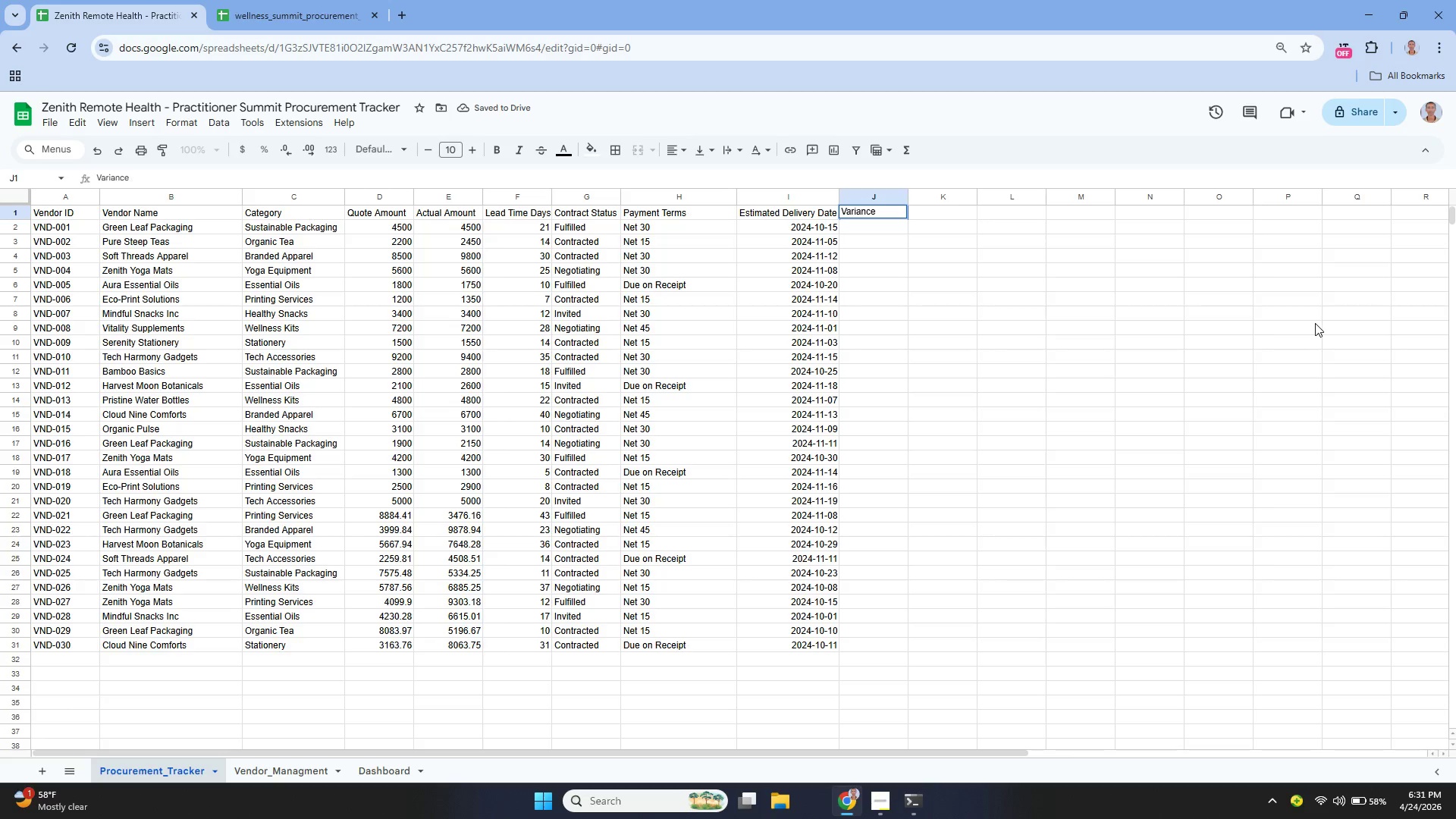 
wait(5.23)
 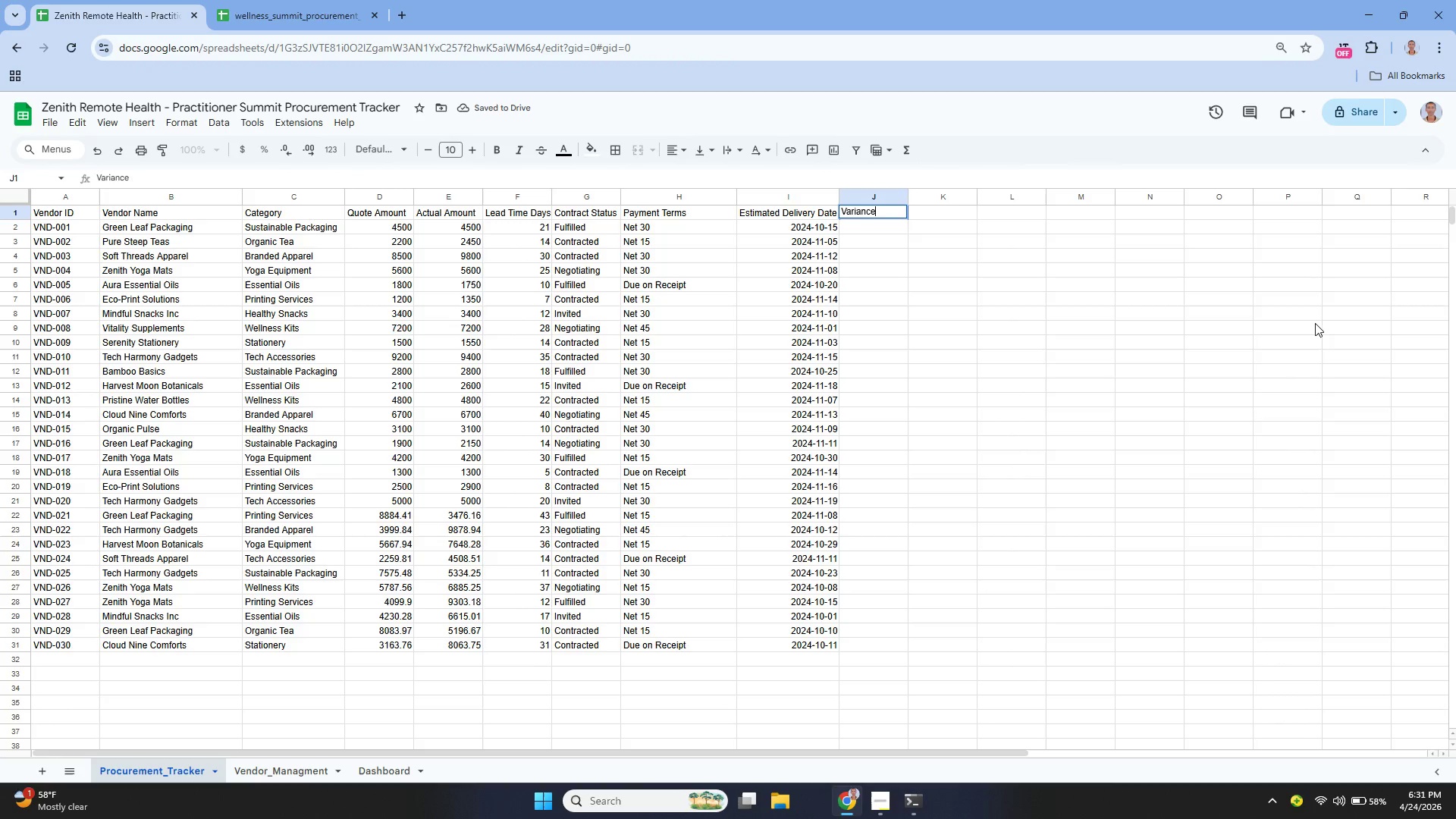 
key(Tab)
type(Over Budg)
 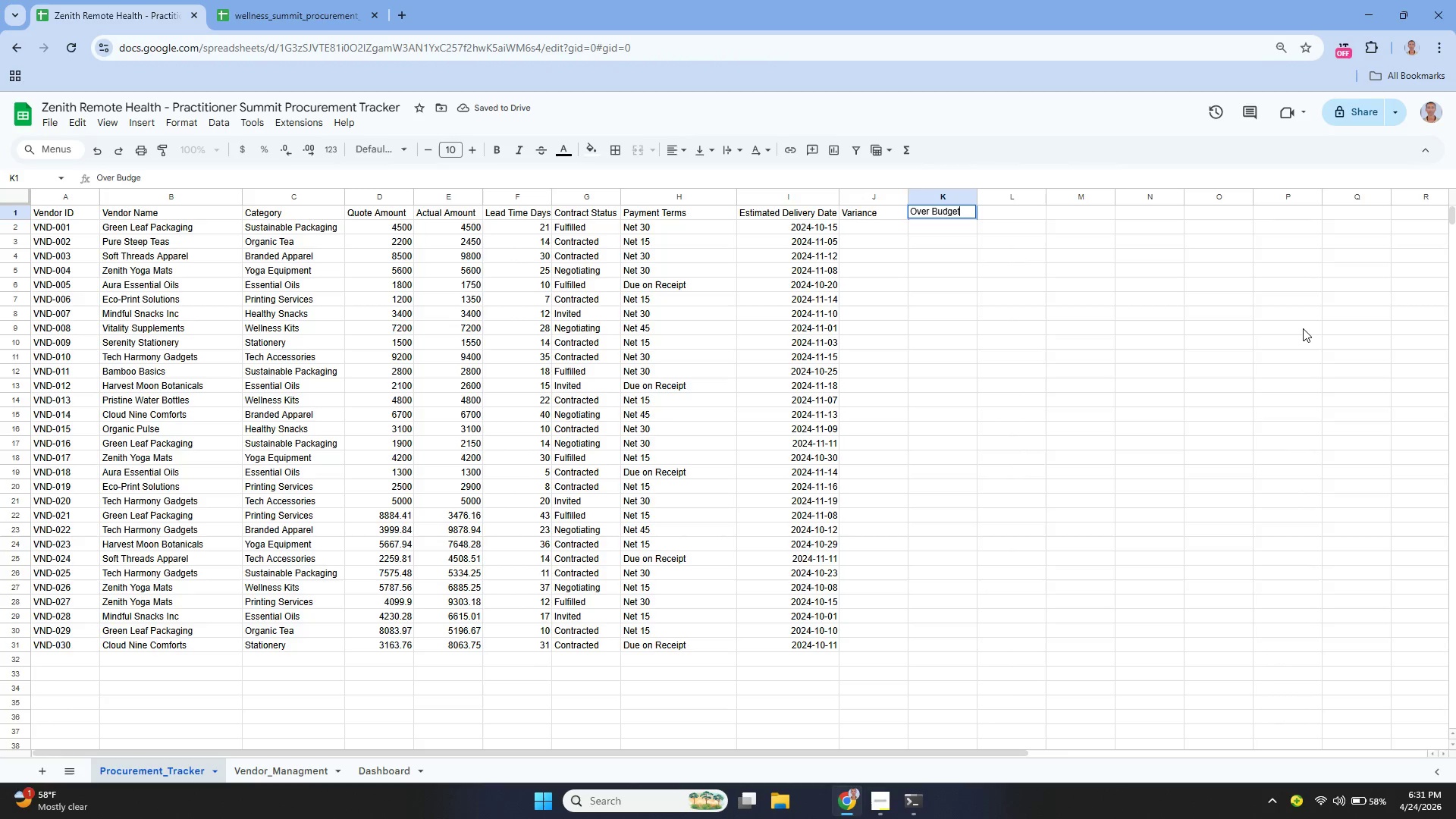 
 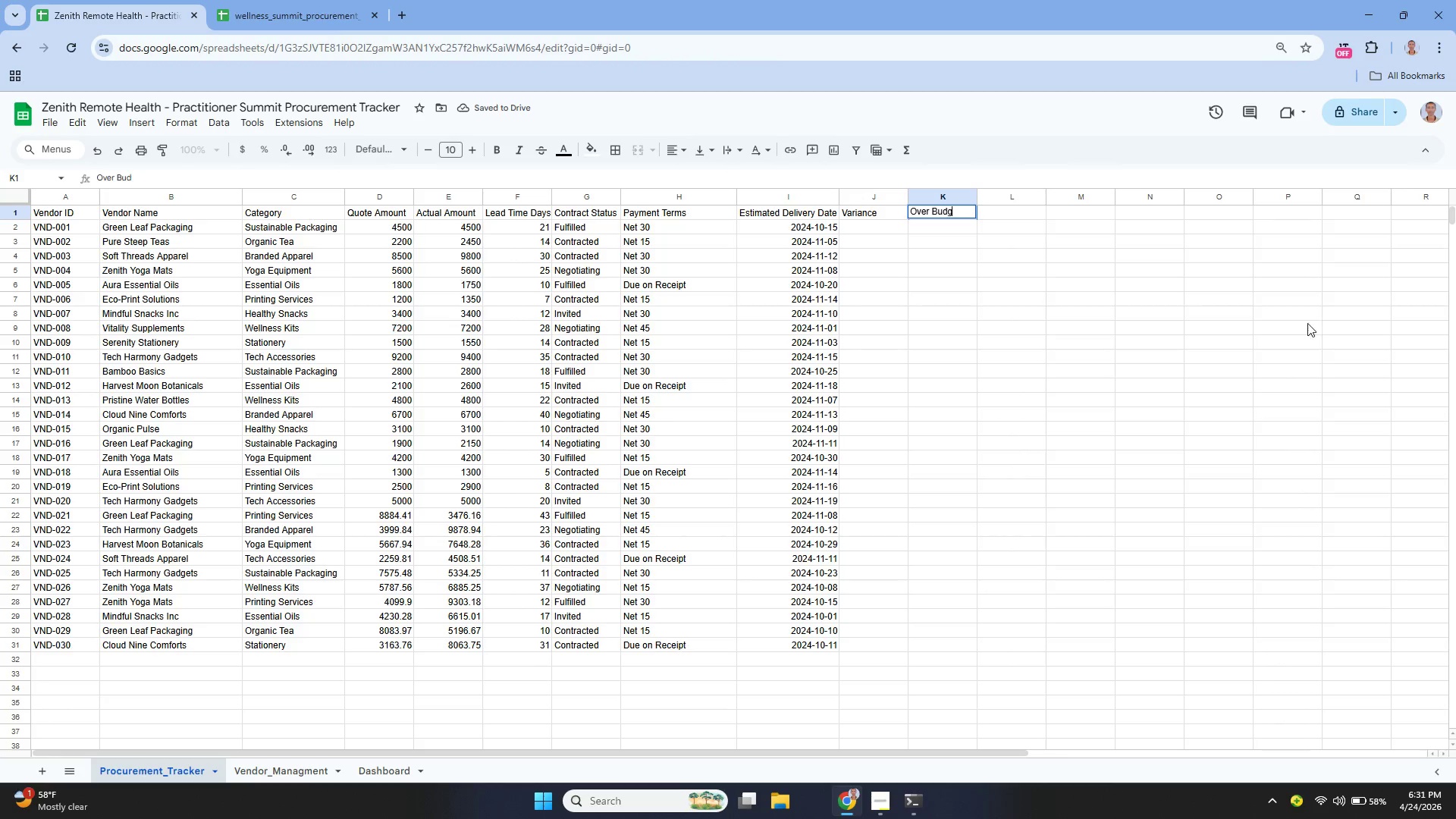 
type(et Flag)
 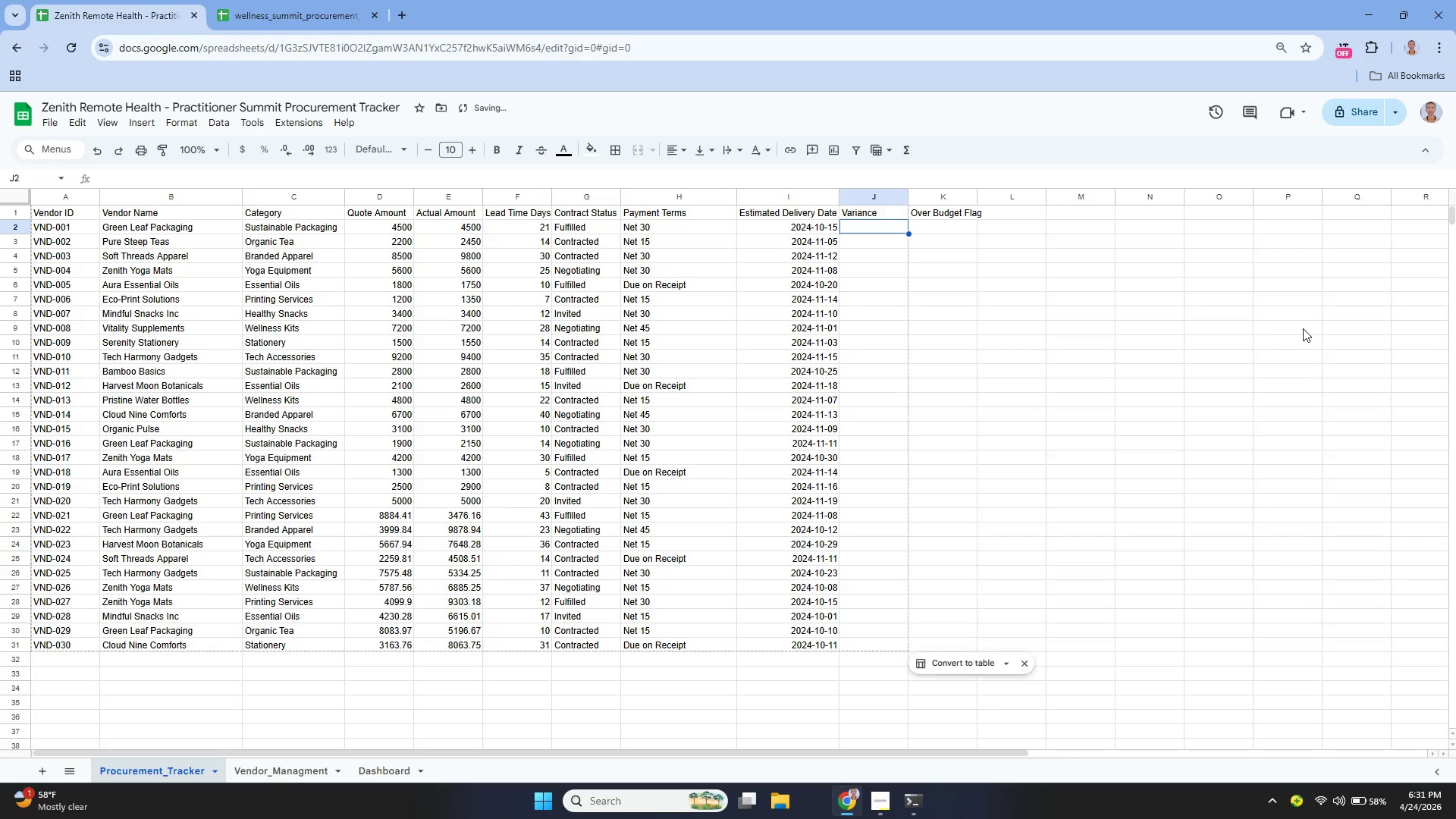 
 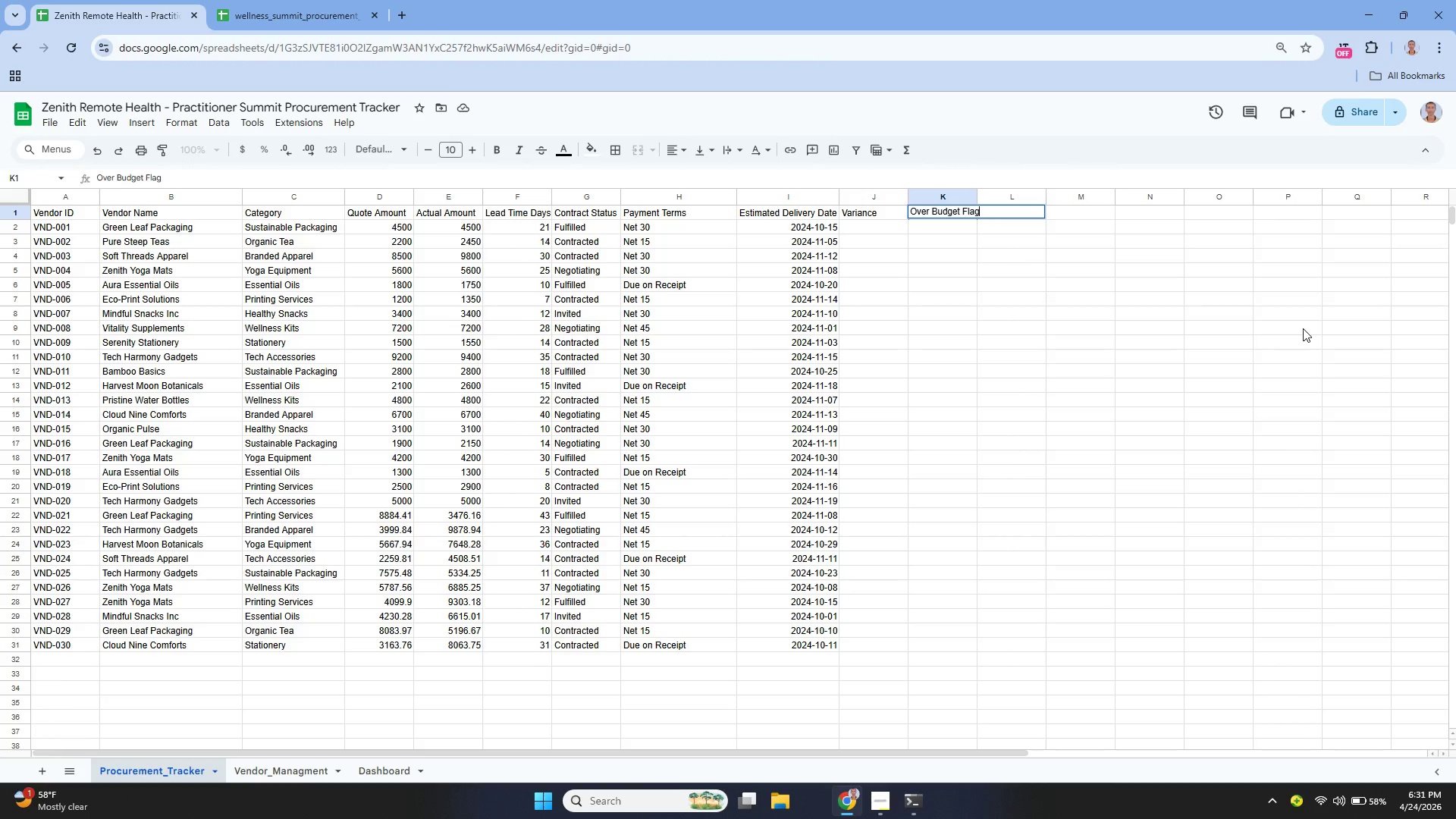 
key(Enter)
 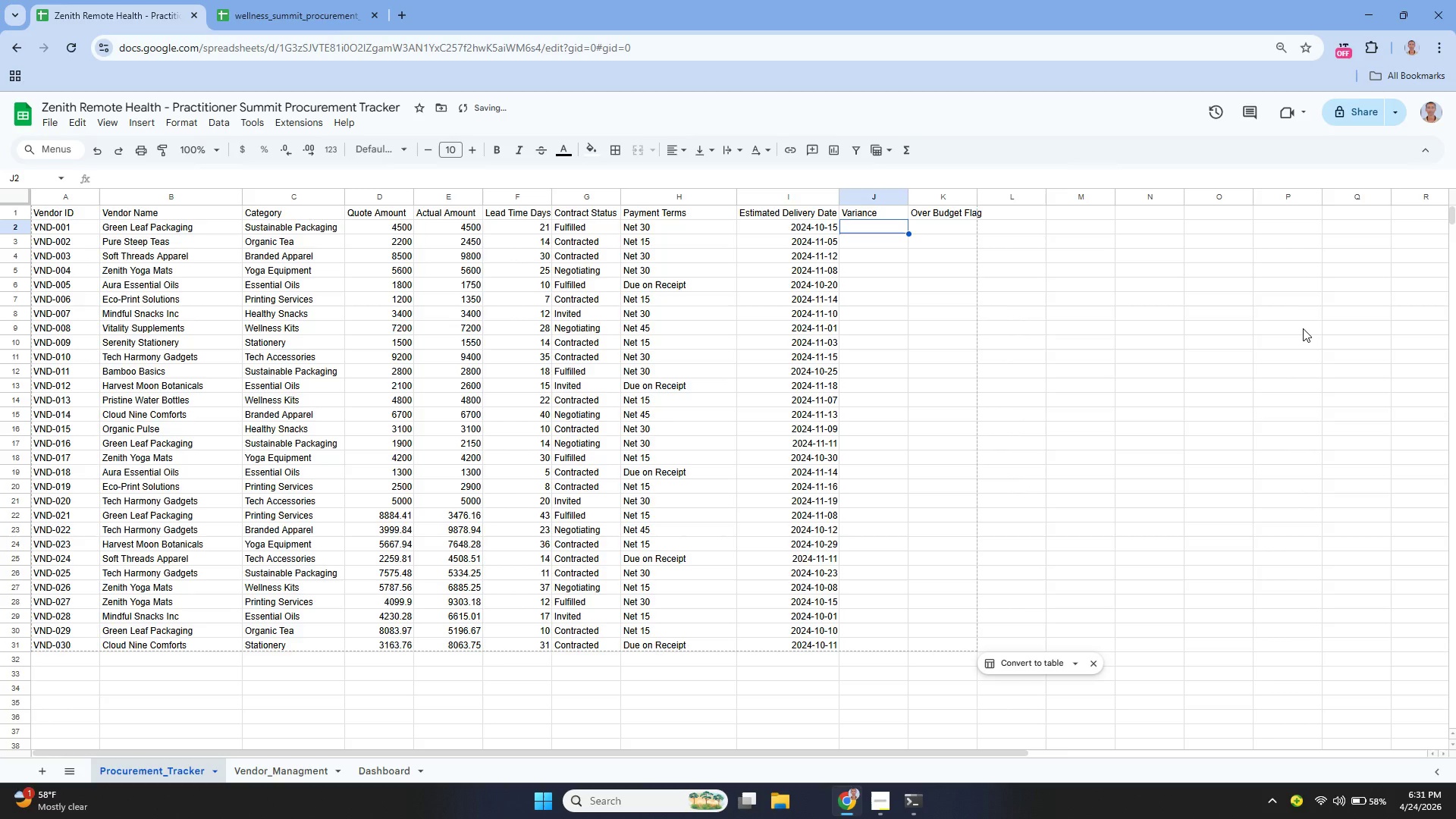 
key(Enter)
 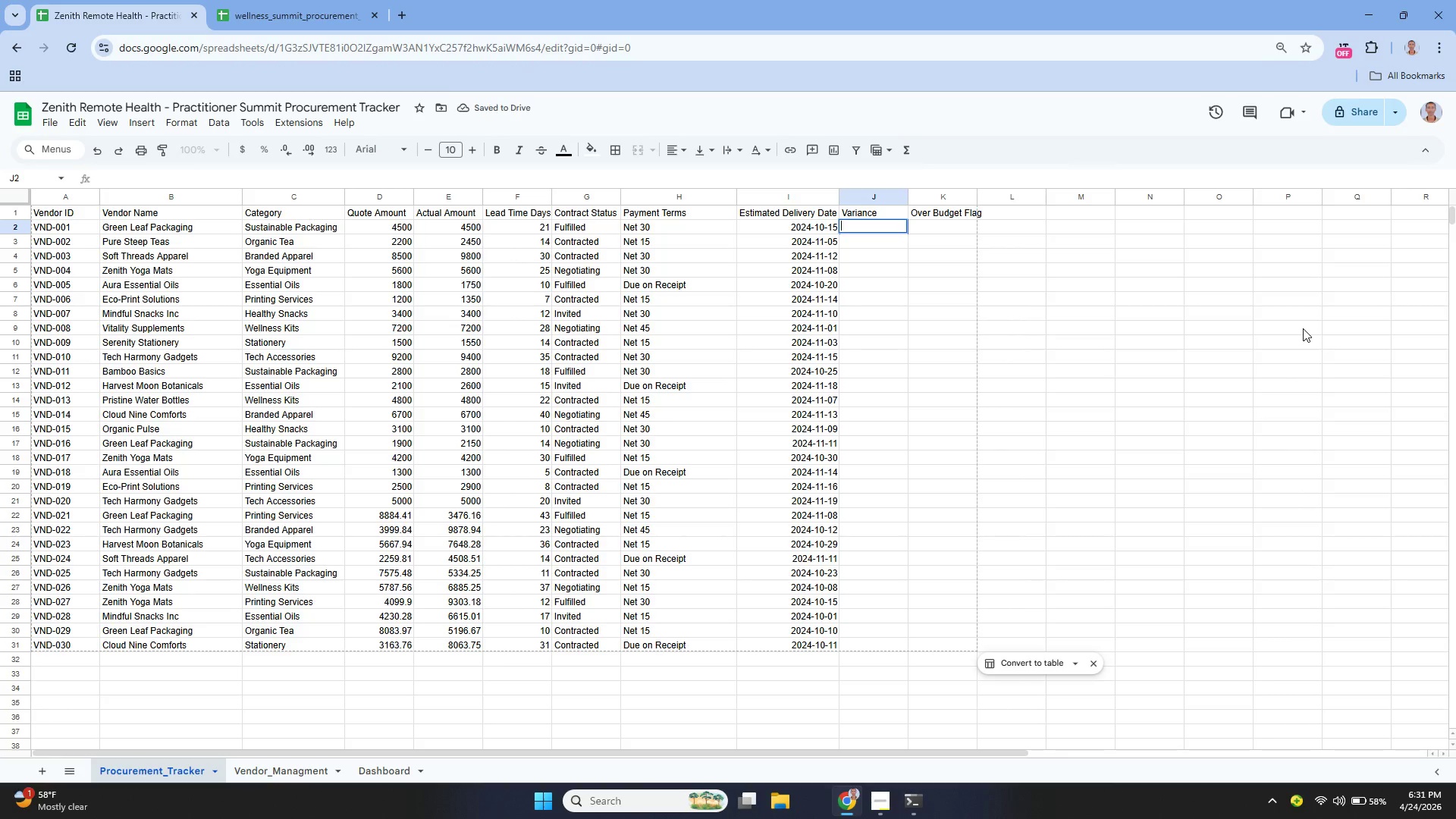 
type(=Actual AMount - Quota )
 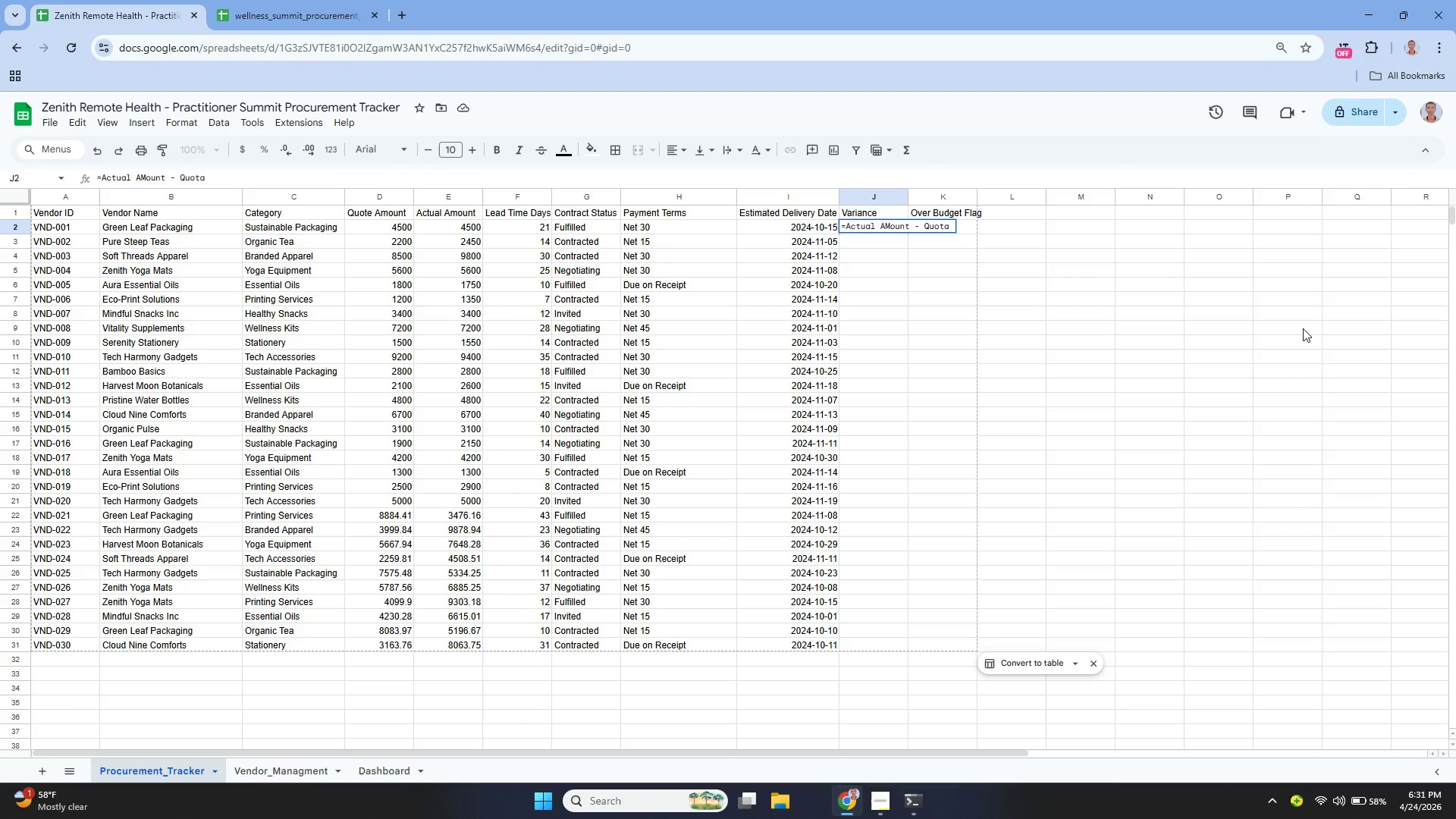 
hold_key(key=ArrowLeft, duration=0.73)
 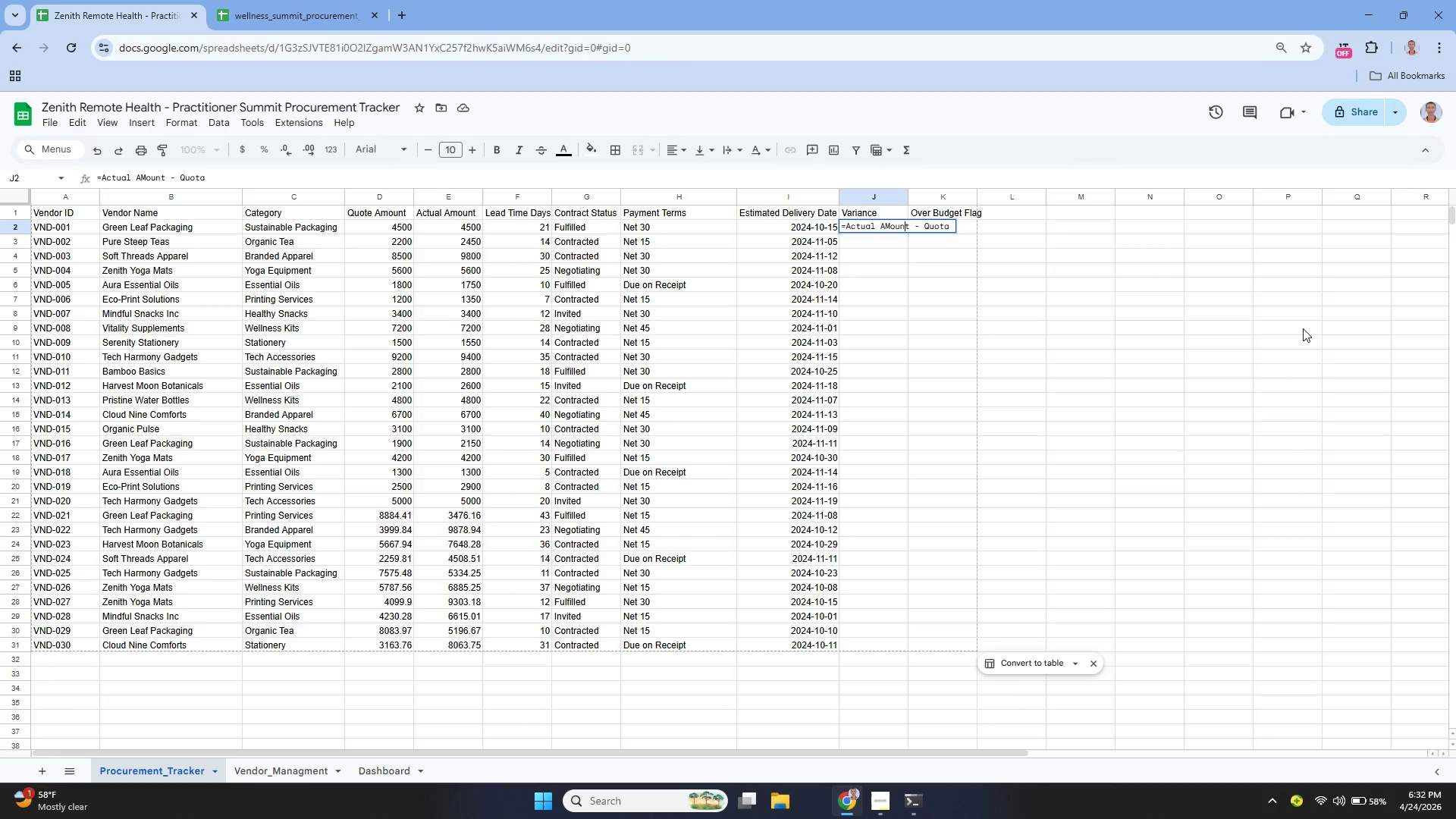 
key(ArrowLeft)
 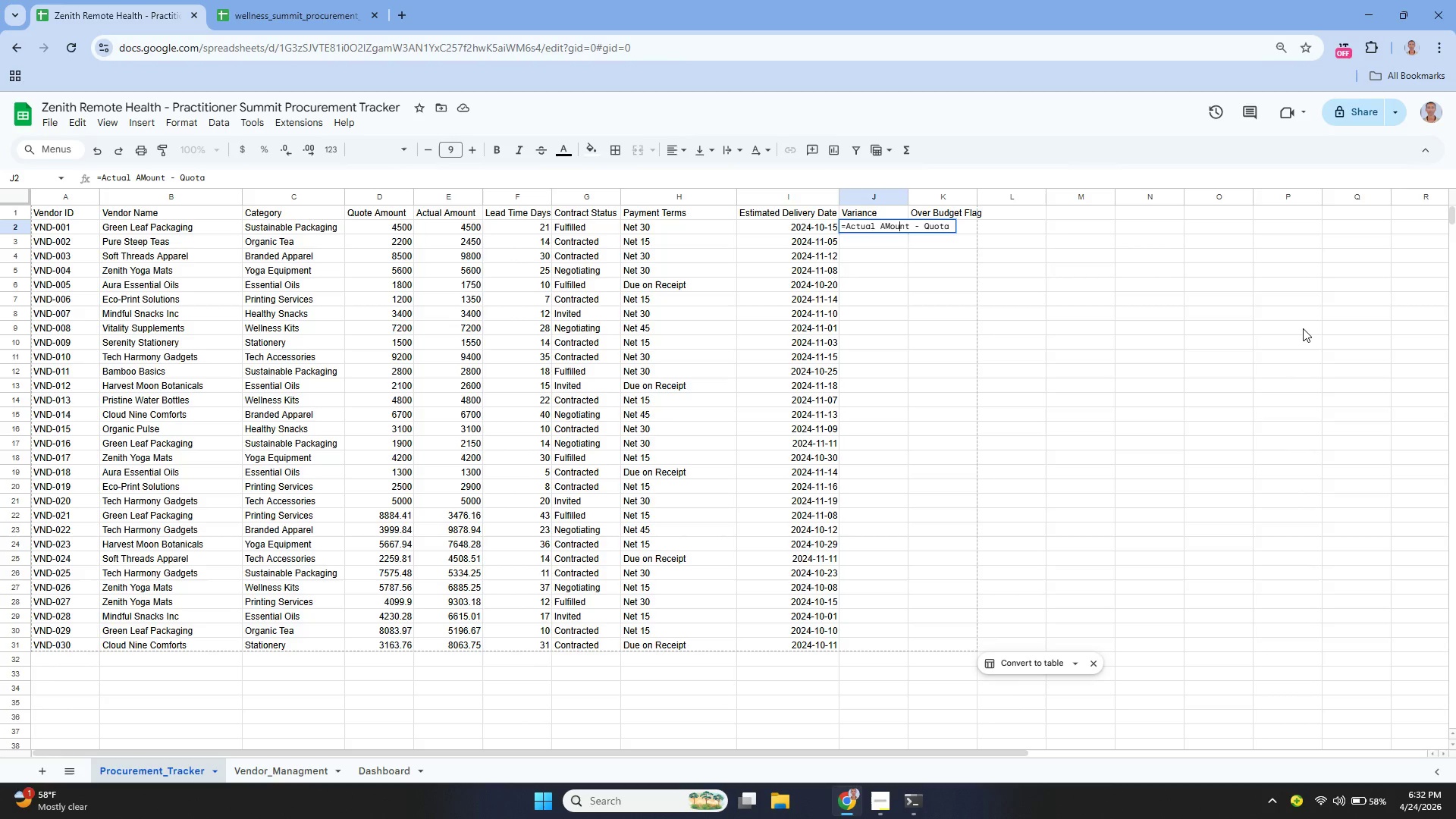 
key(ArrowLeft)
 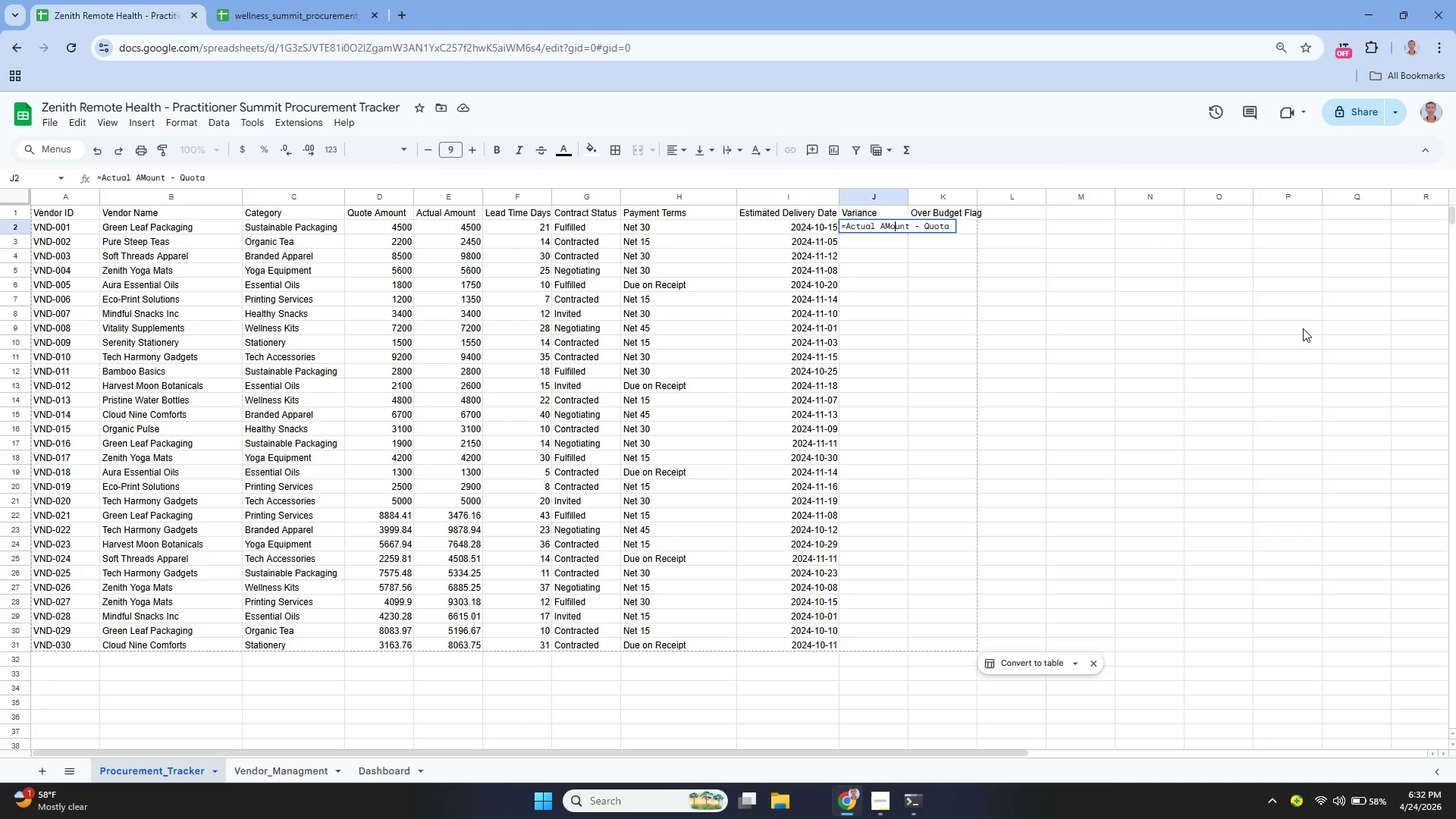 
key(ArrowLeft)
 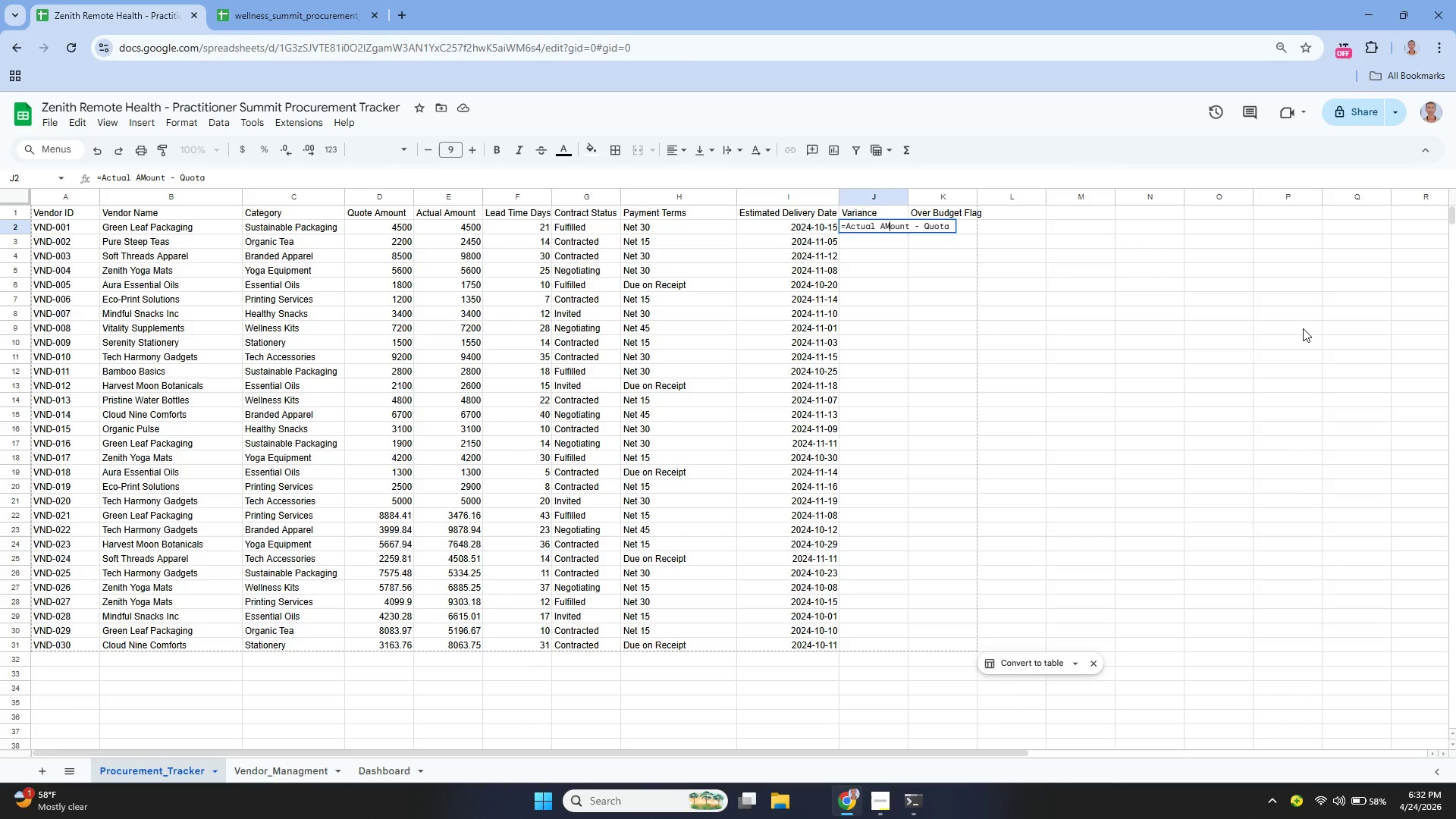 
key(ArrowLeft)
 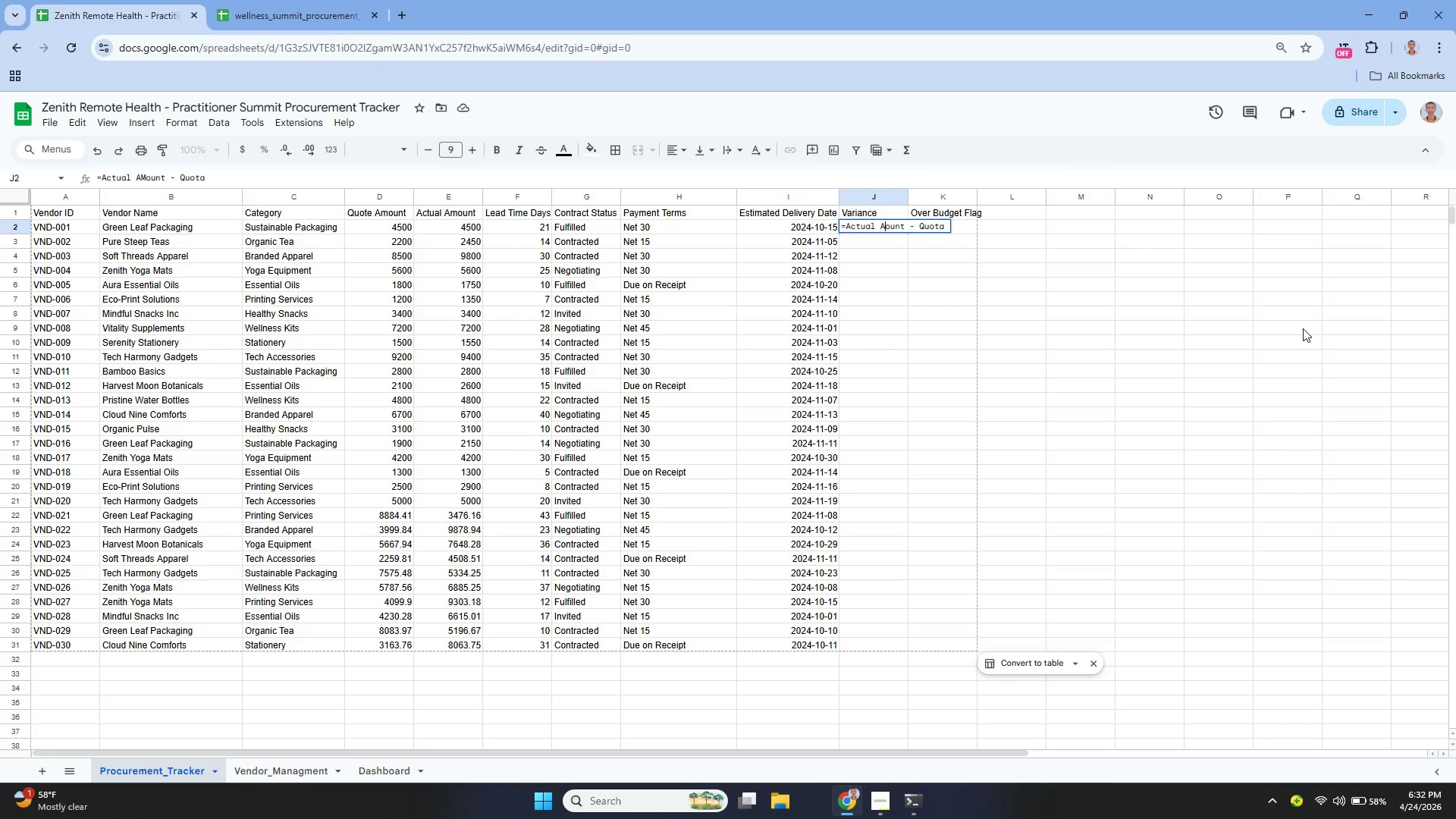 
key(Backspace)
 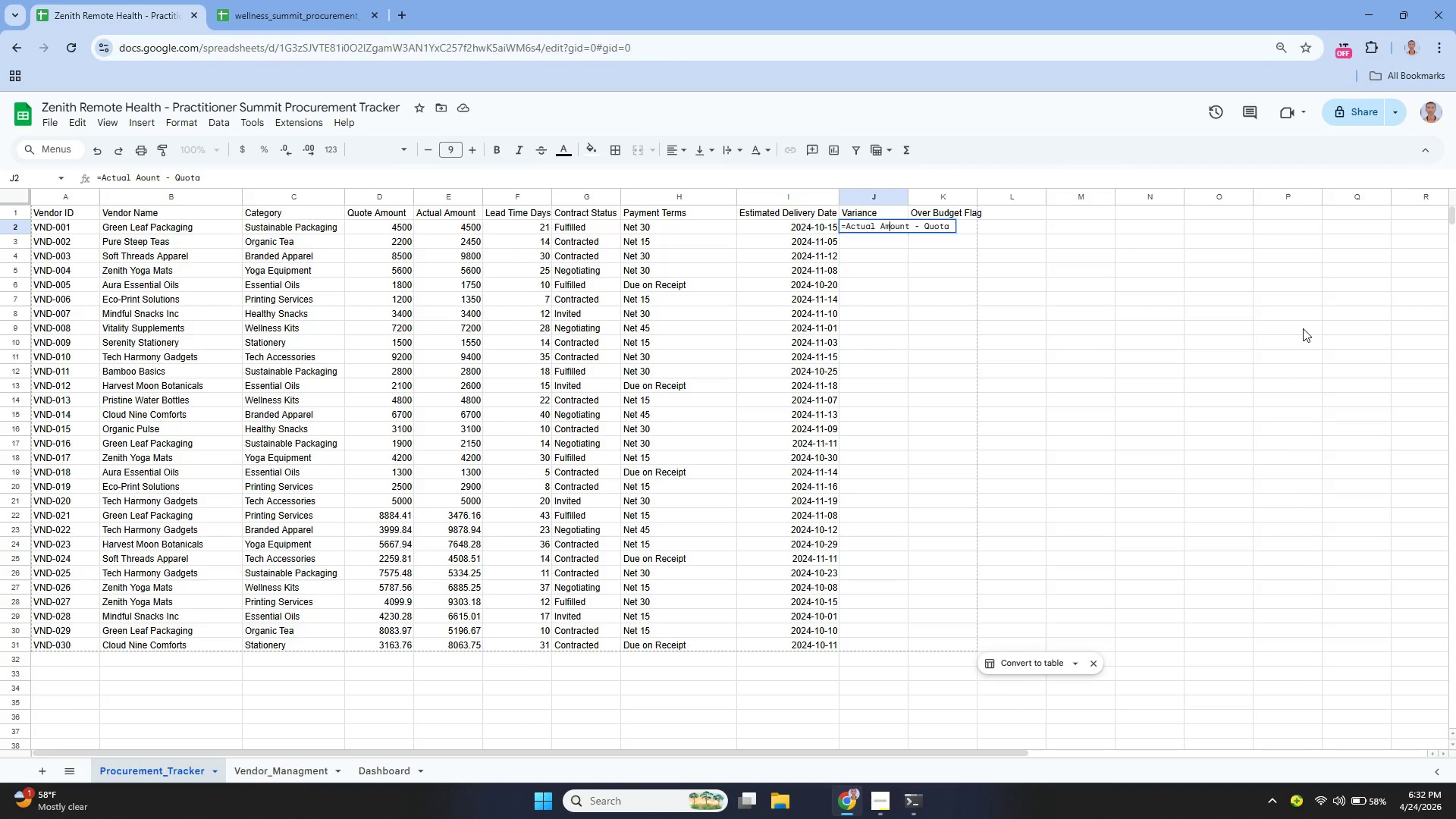 
key(M)
 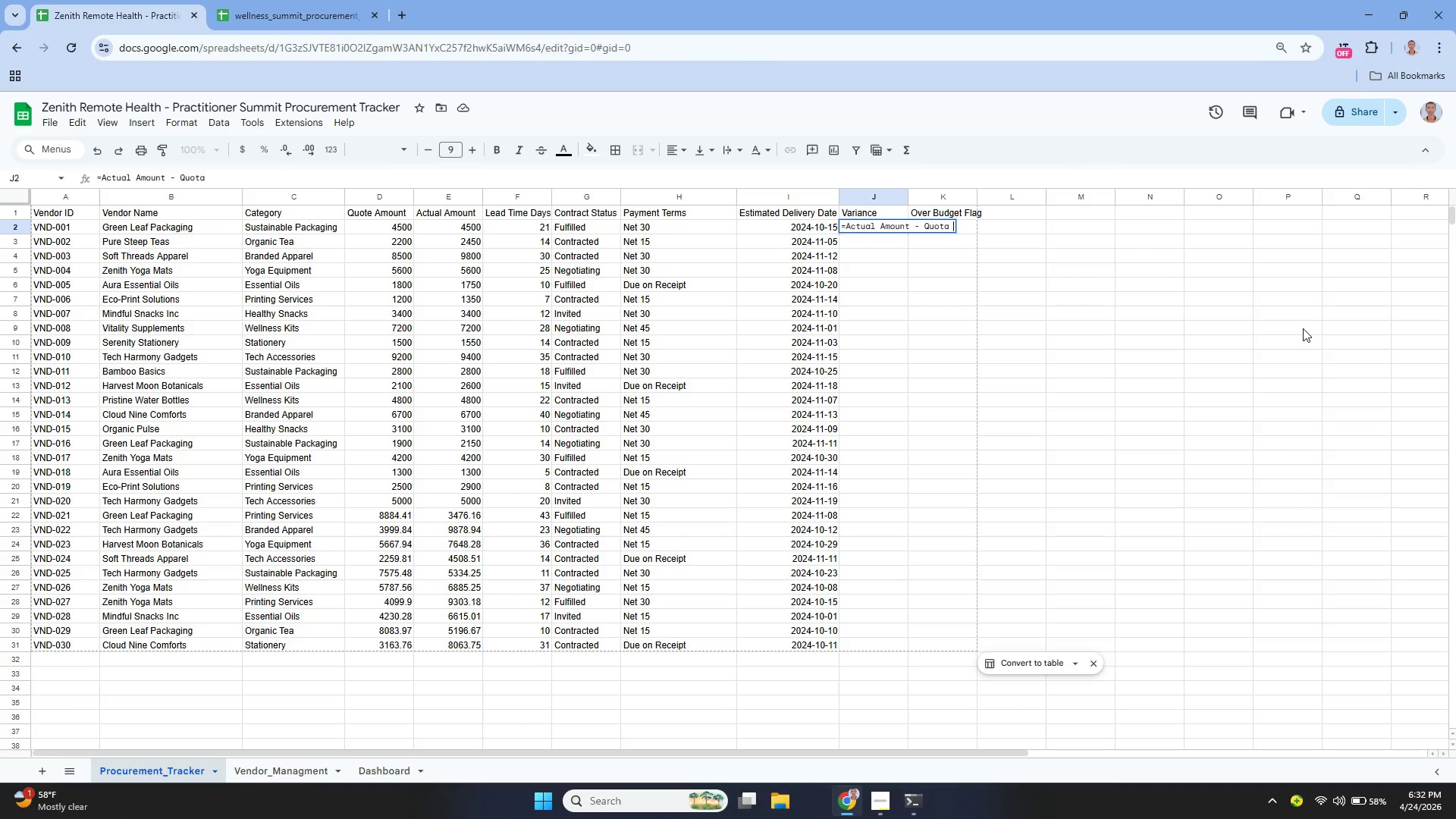 
key(ArrowDown)
 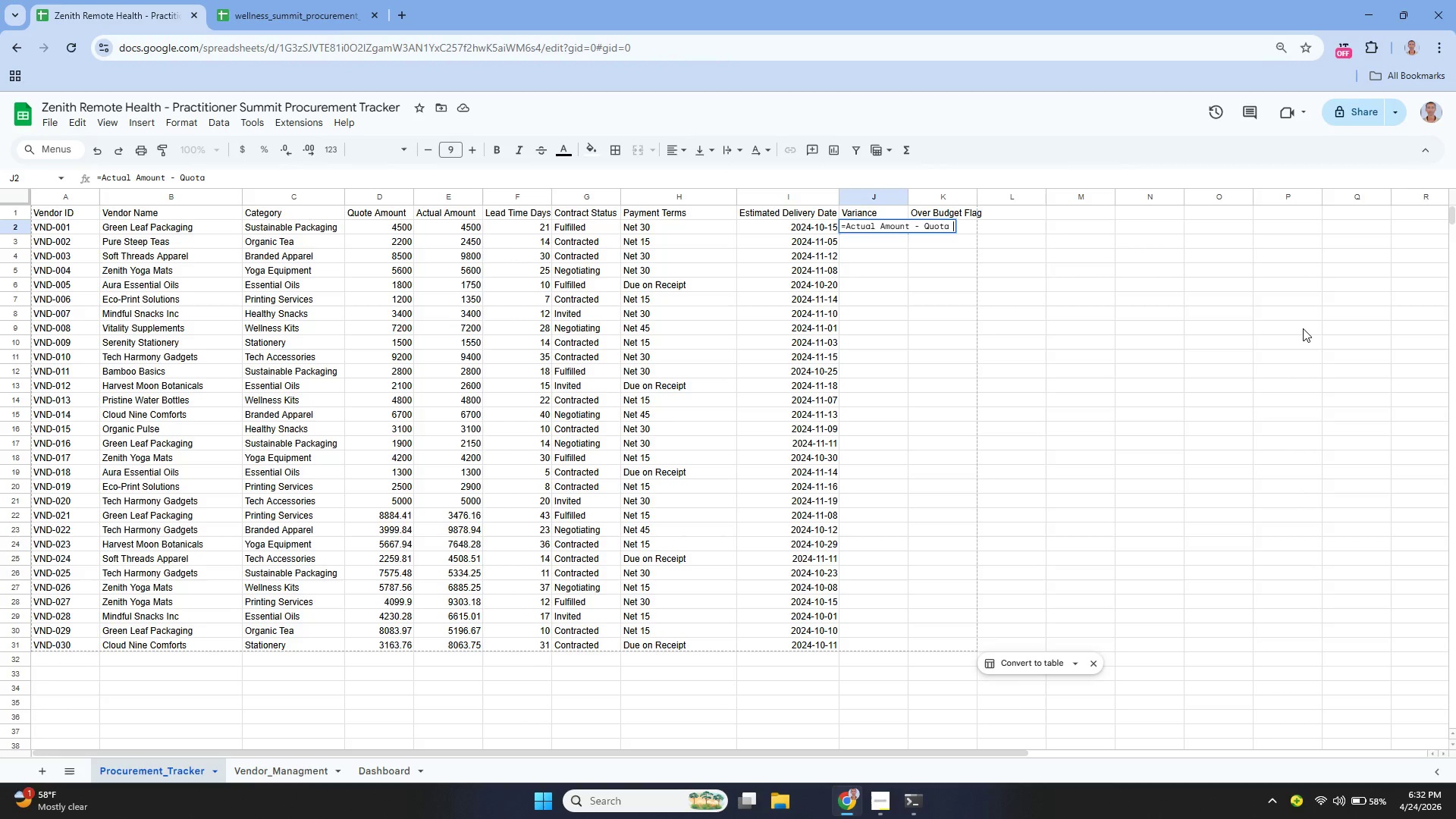 
type(Amp)
key(Backspace)
type(ount)
 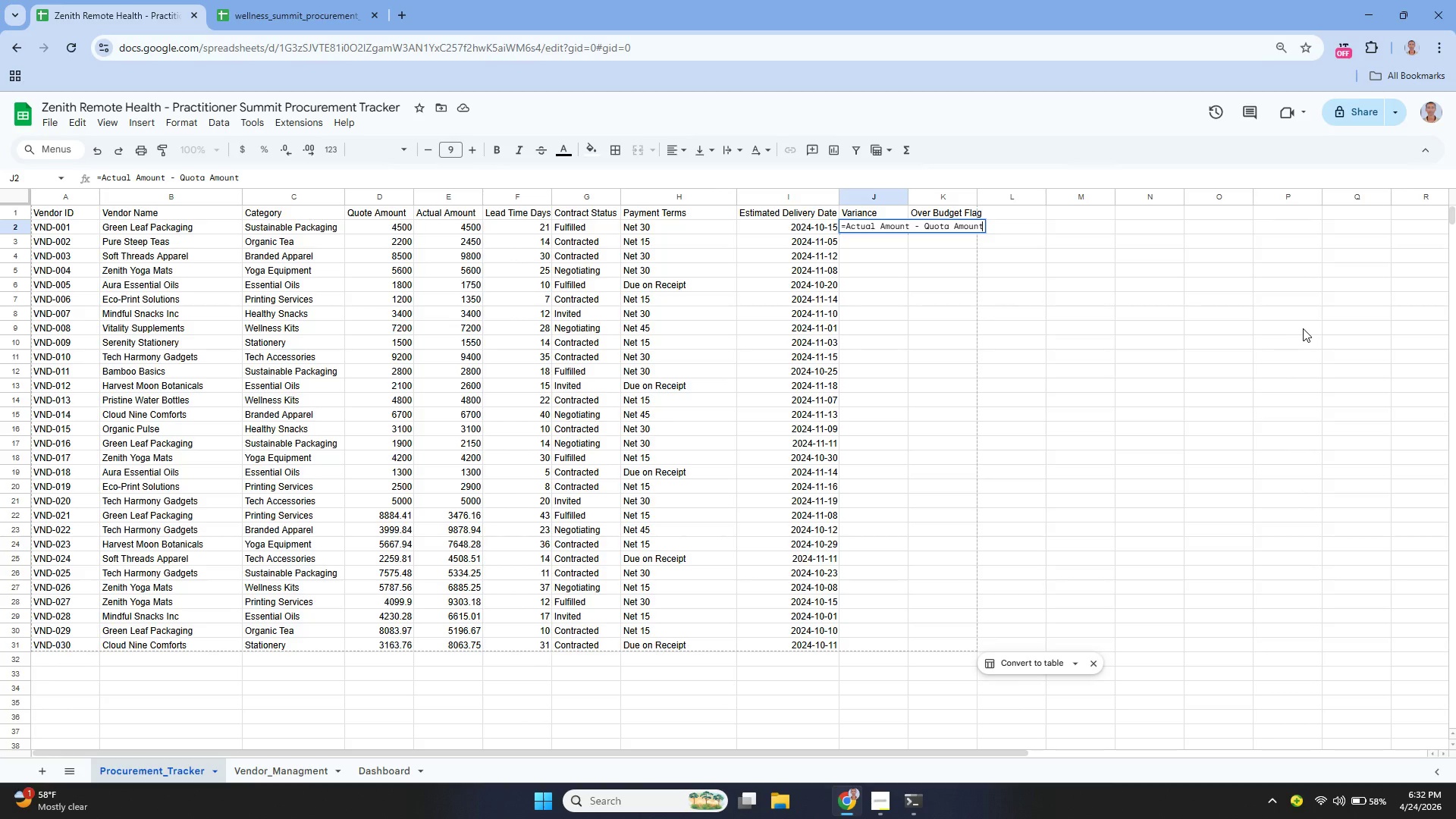 
key(Enter)
 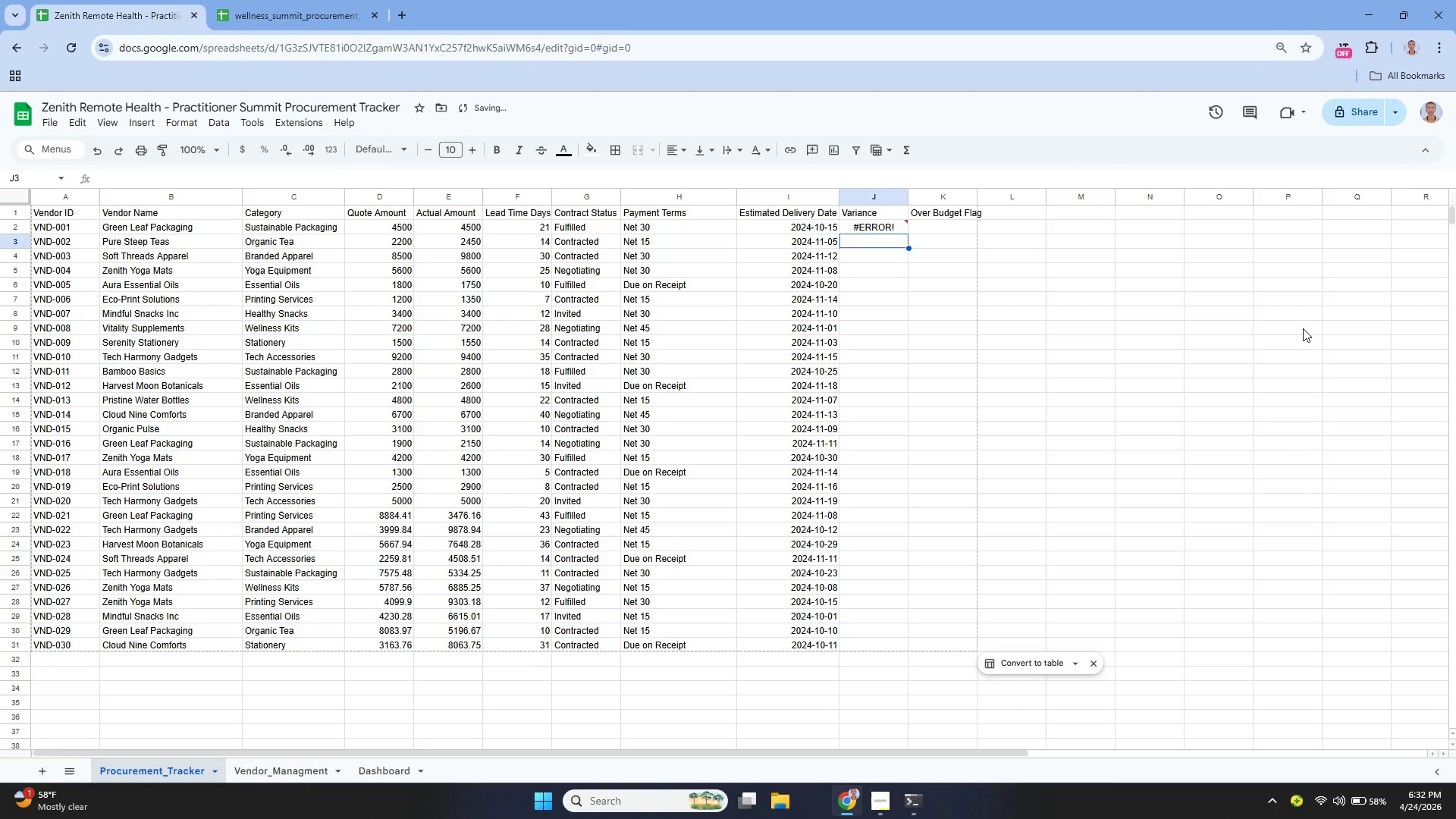 
key(ArrowUp)
 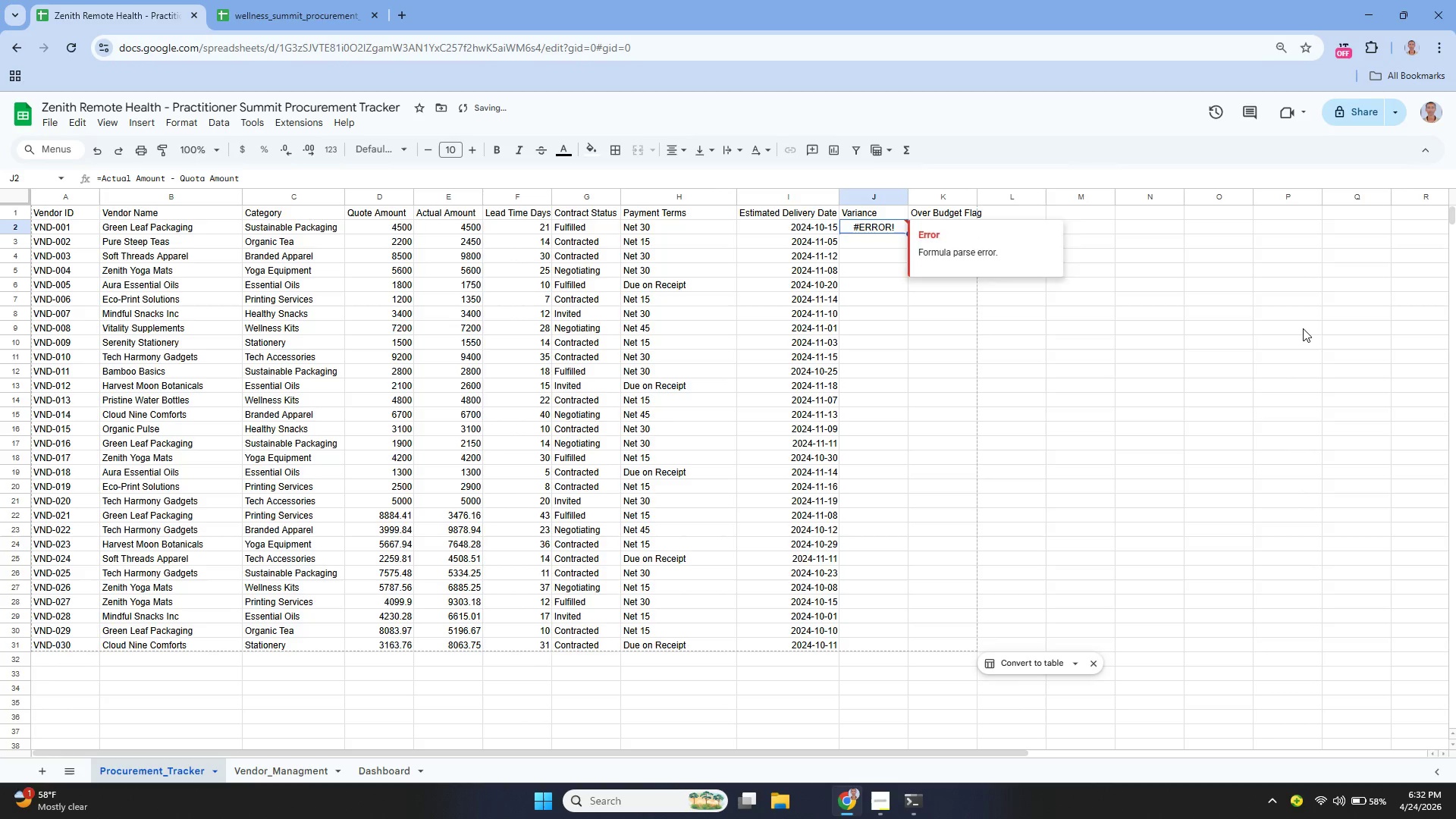 
key(Enter)
 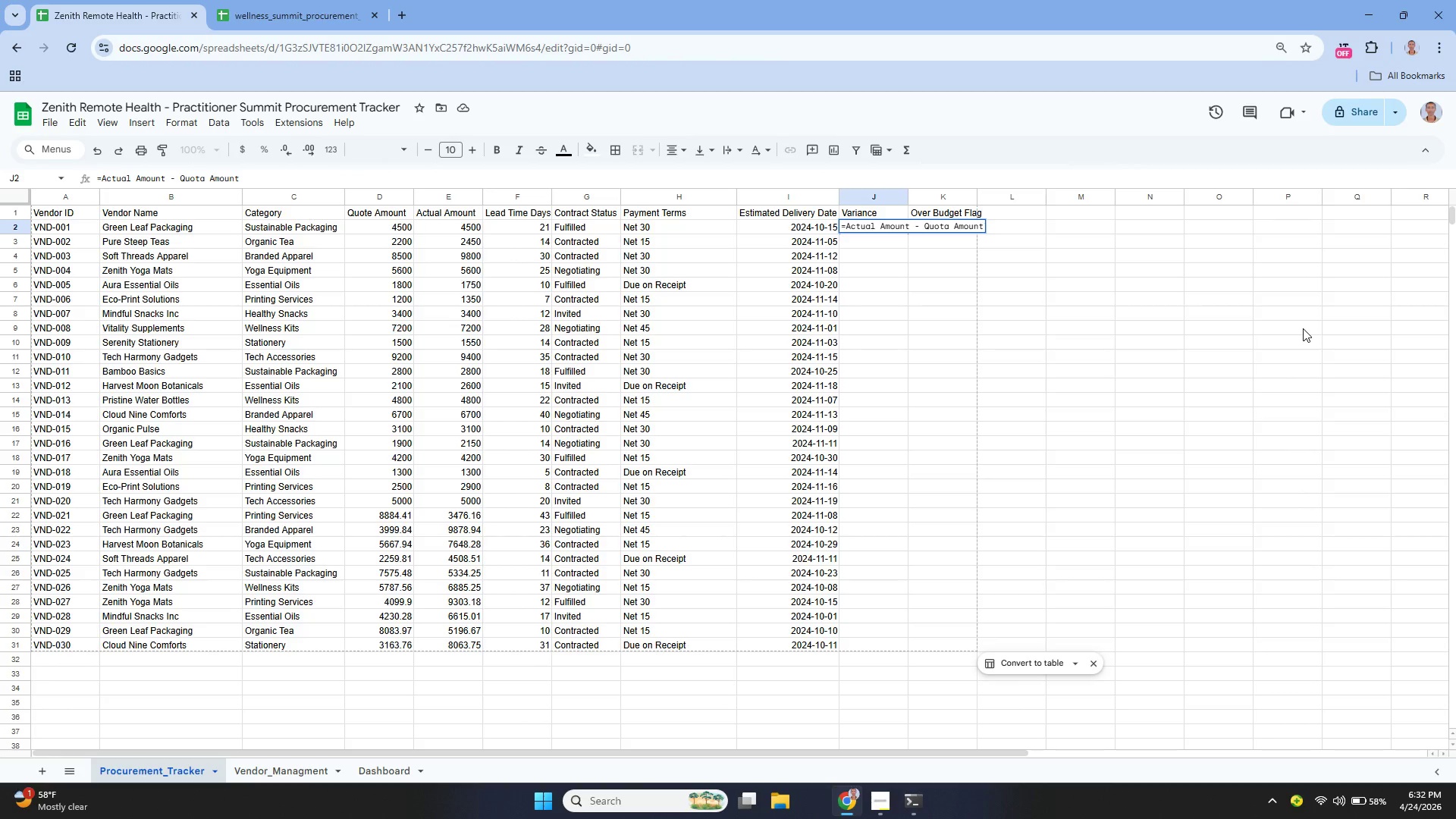 
wait(6.92)
 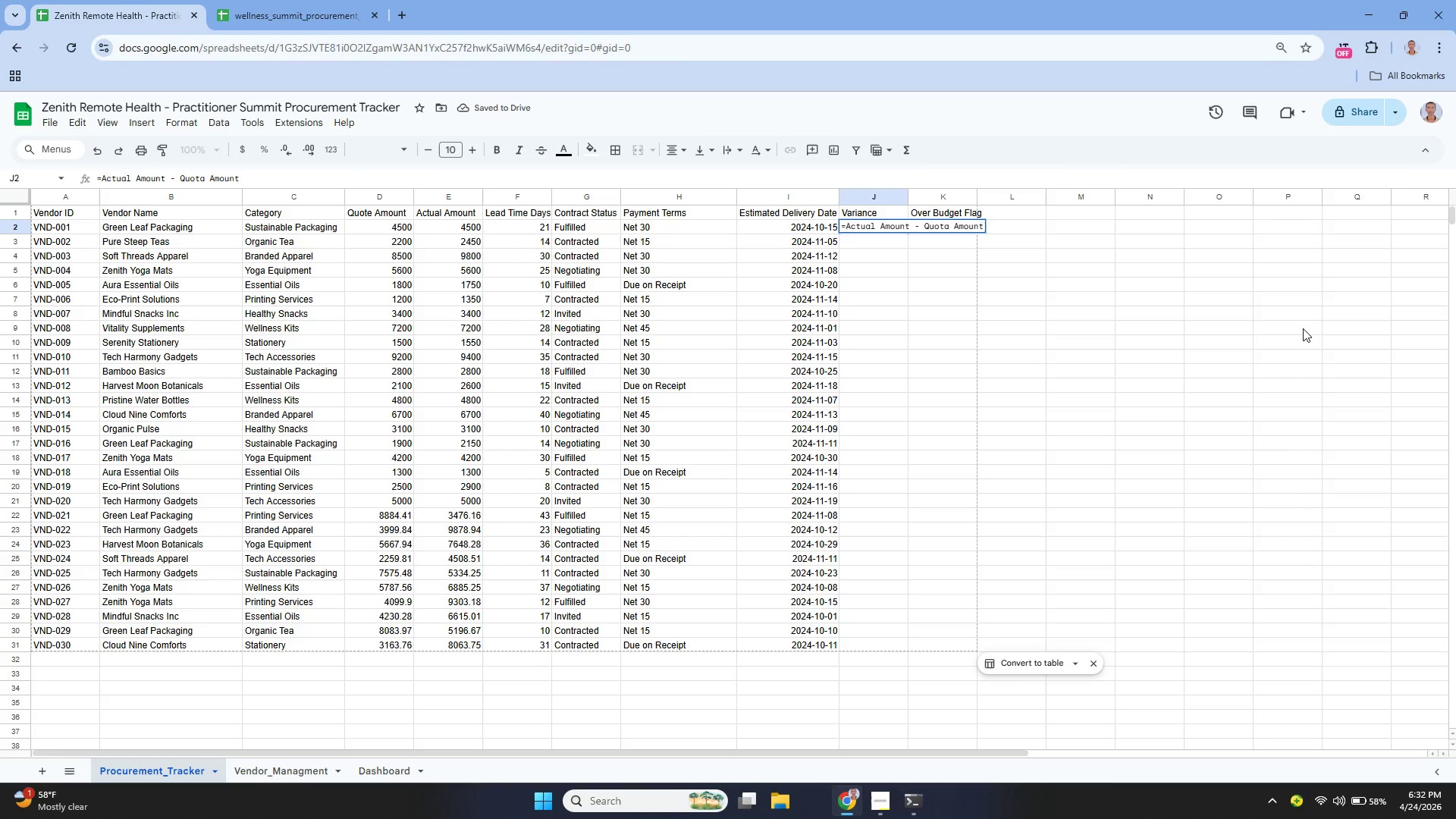 
hold_key(key=Backspace, duration=1.11)
 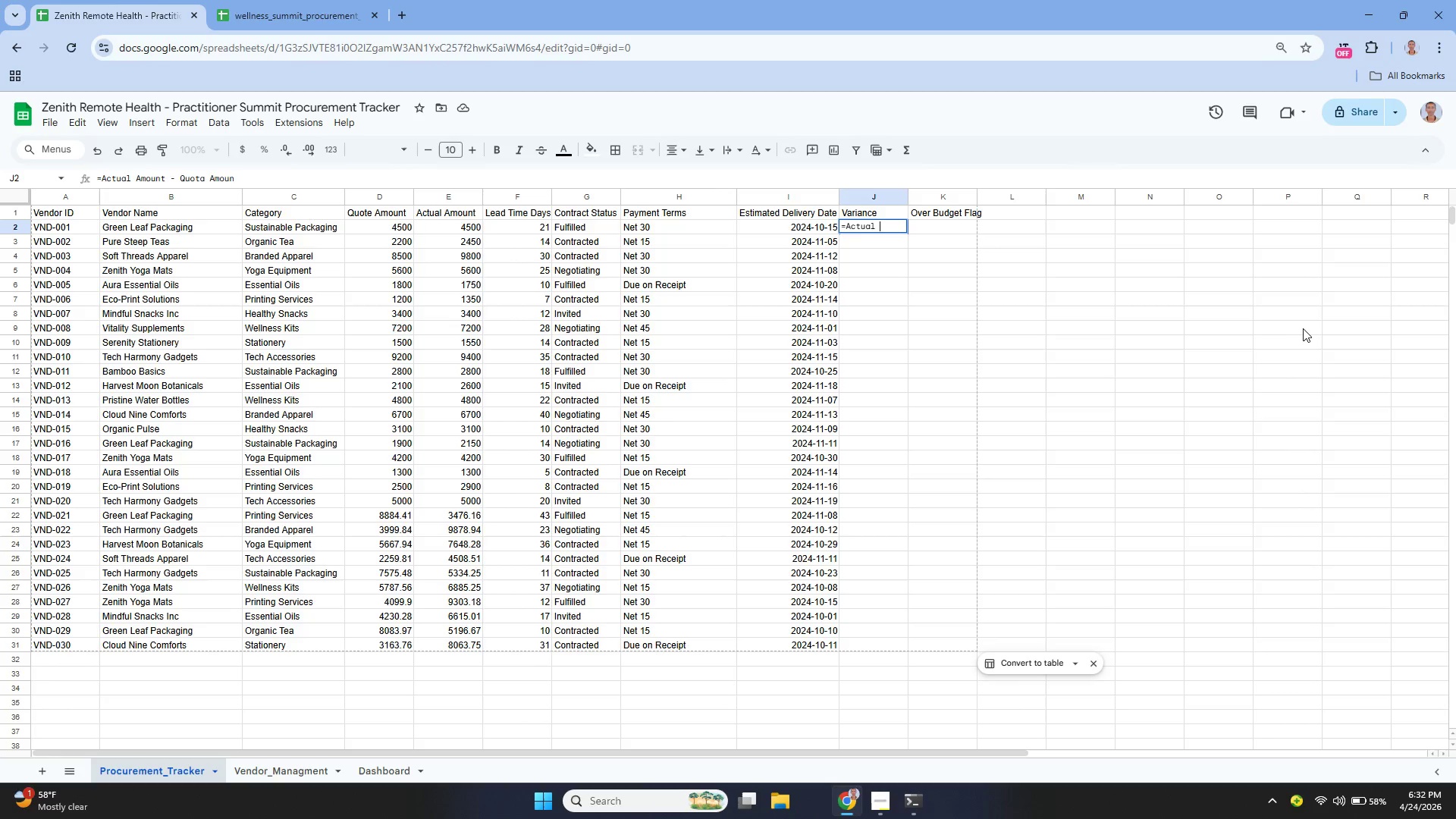 
key(Backspace)
key(Backspace)
key(Backspace)
key(Backspace)
key(Backspace)
key(Backspace)
key(Backspace)
type(f)
key(Backspace)
type(F2-E2)
 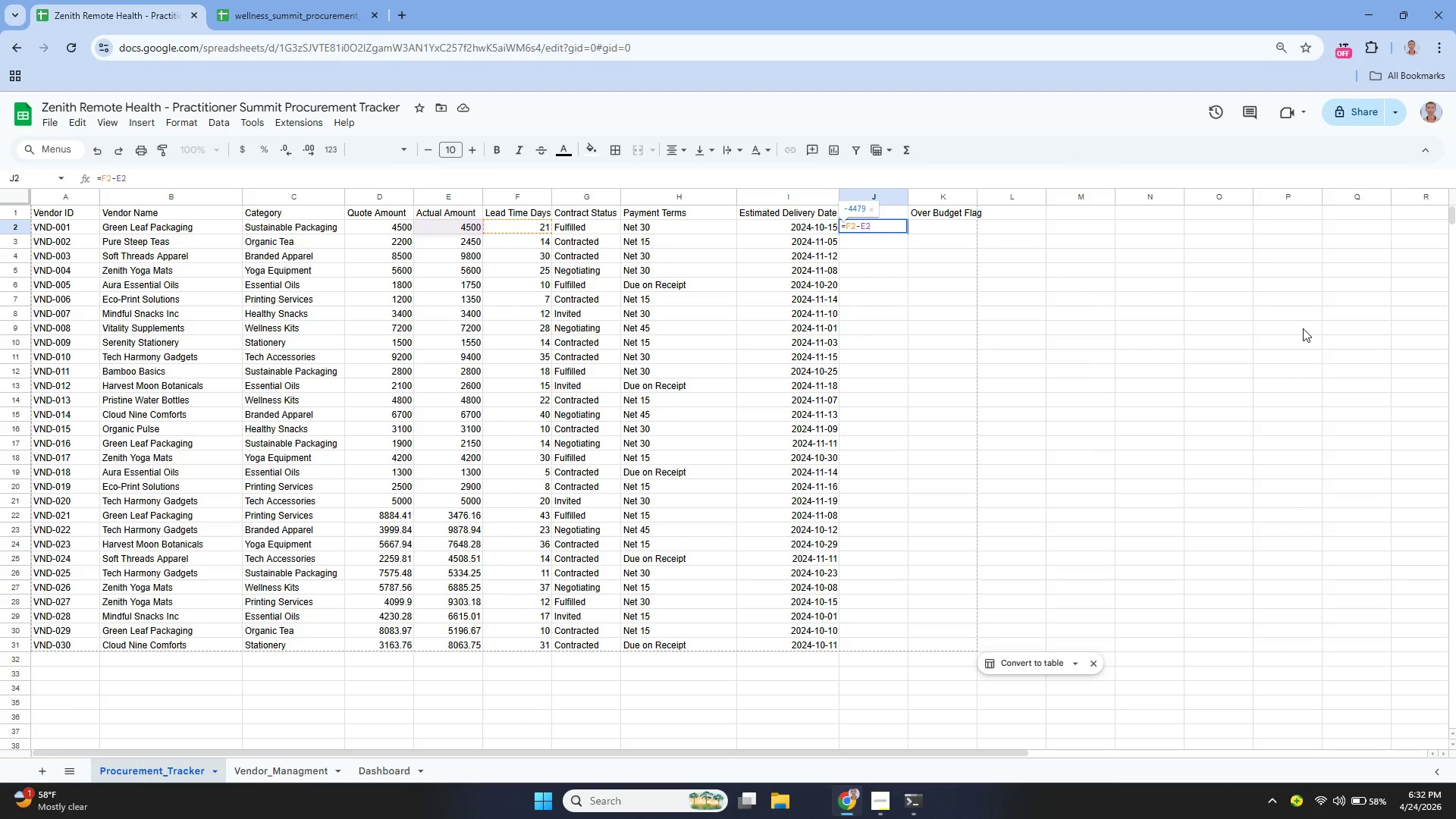 
key(Enter)
 